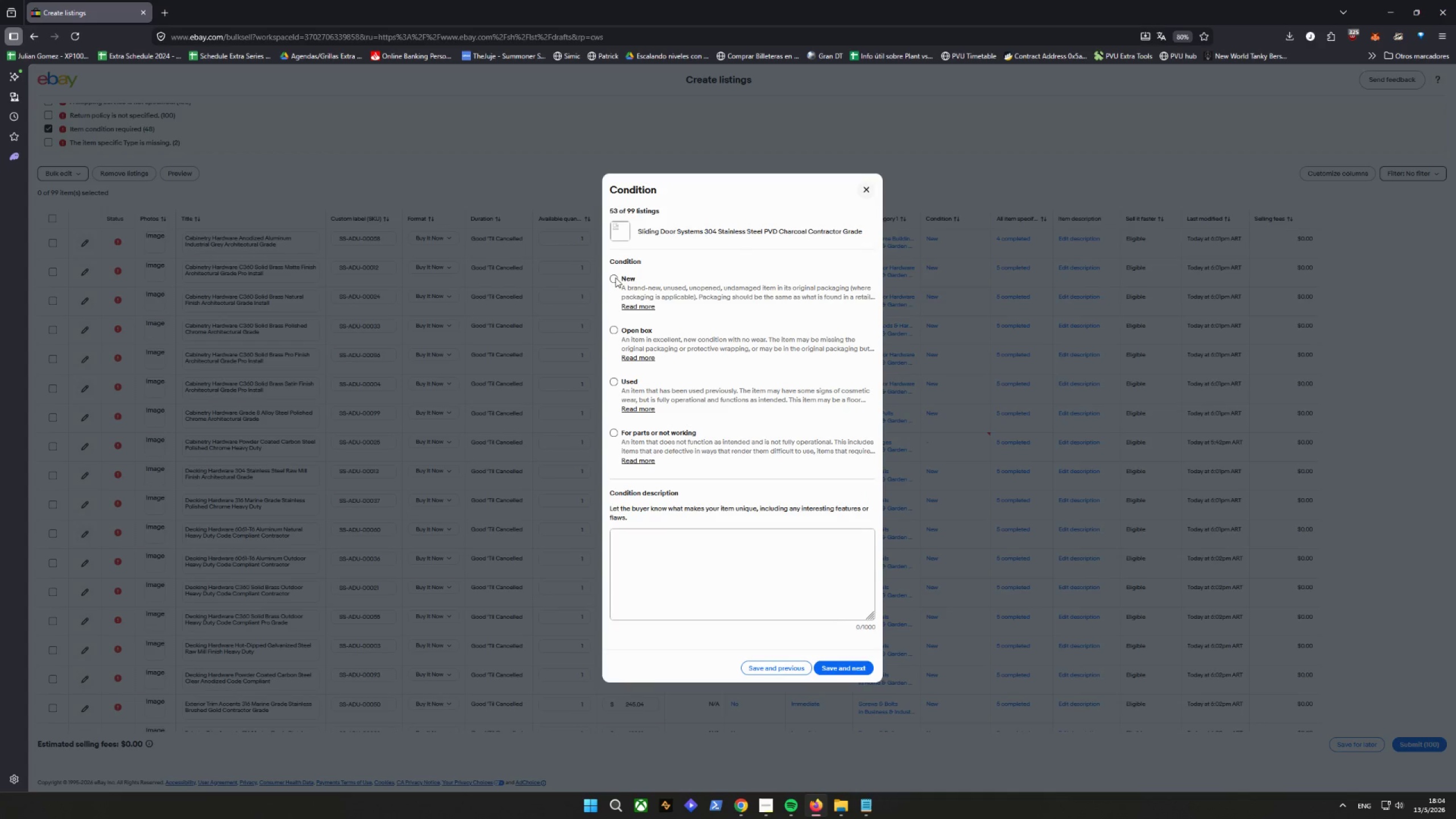 
triple_click([615, 279])
 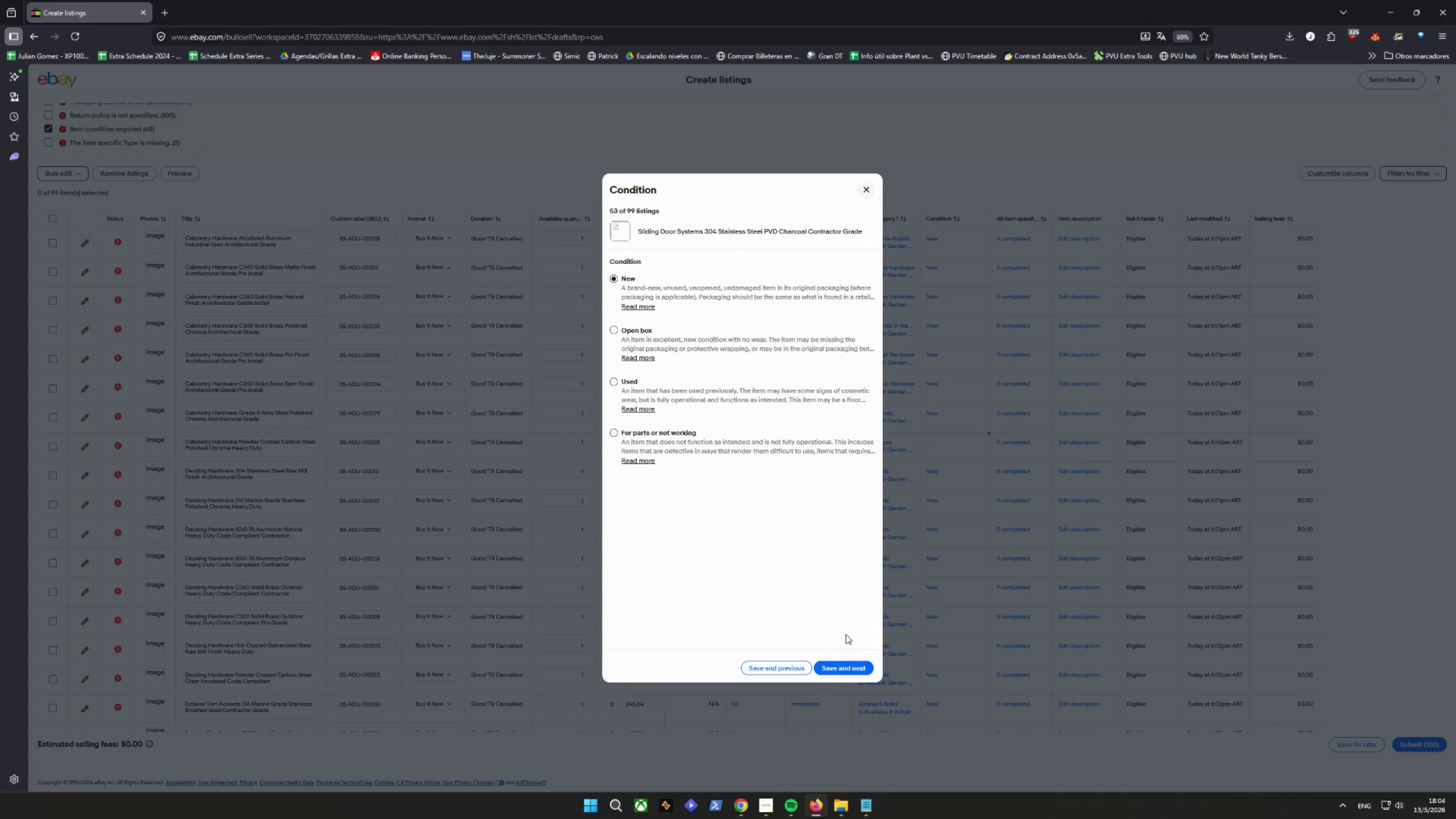 
left_click([854, 661])
 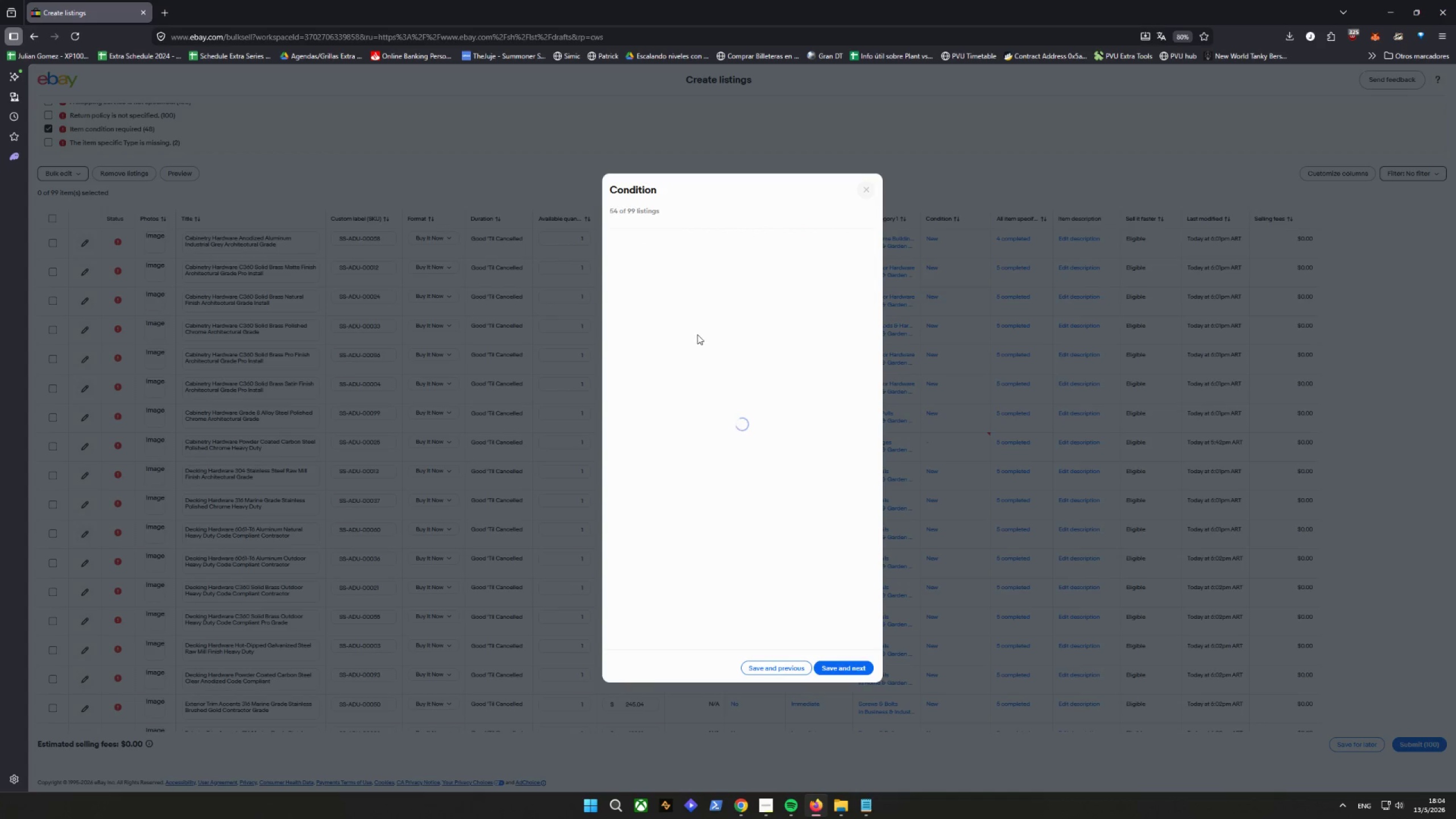 
left_click([623, 280])
 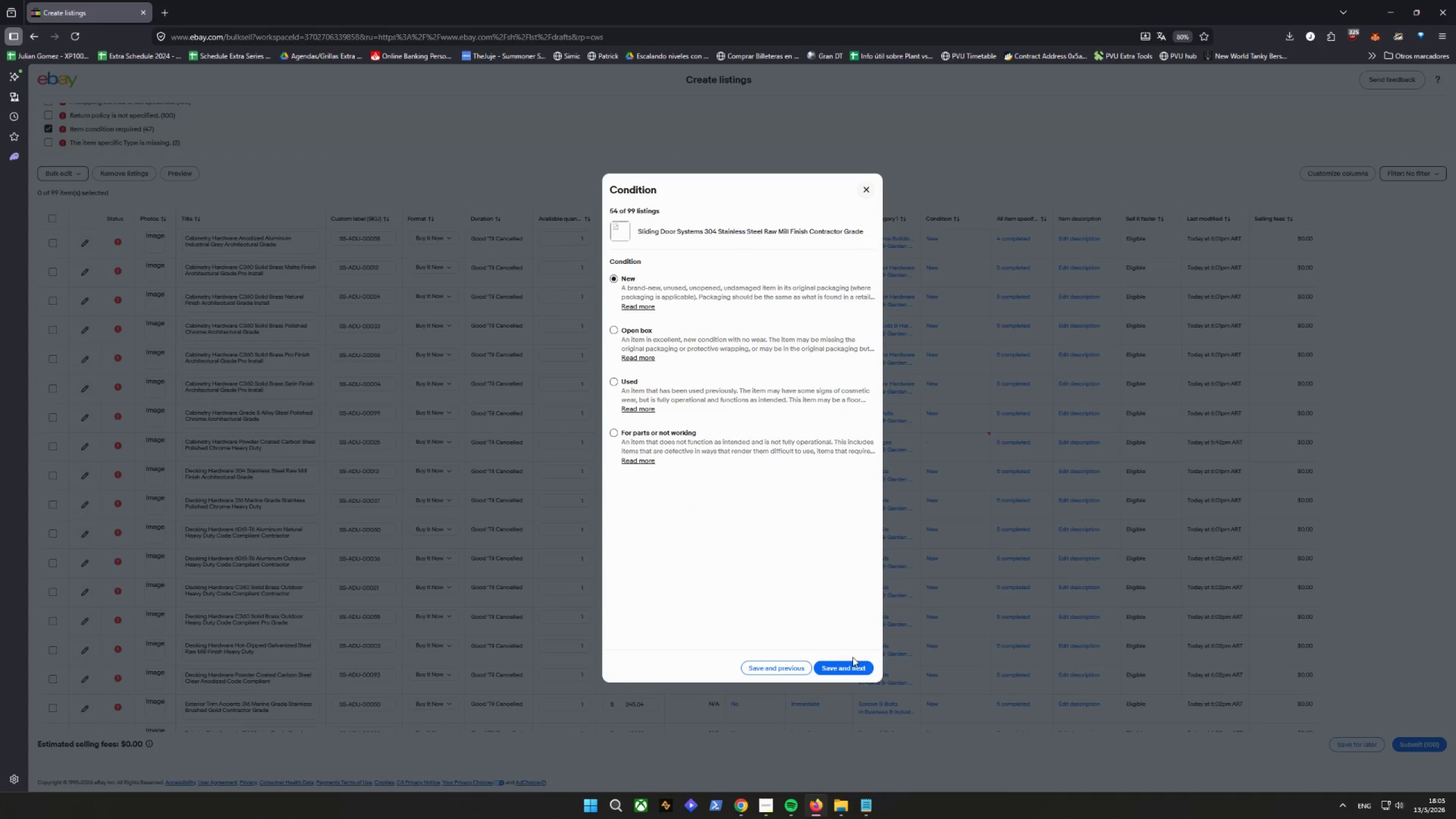 
left_click([864, 669])
 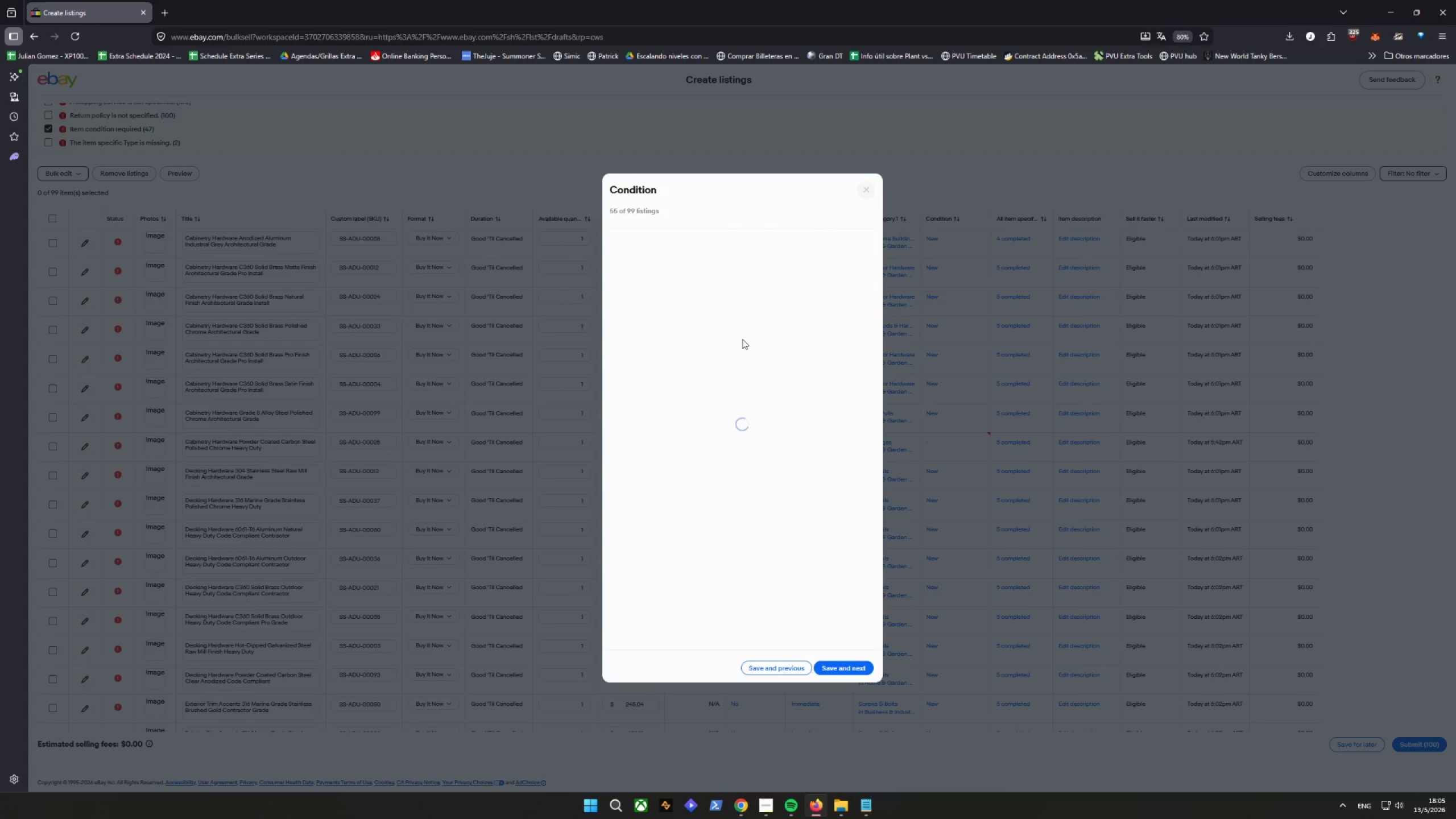 
left_click([625, 280])
 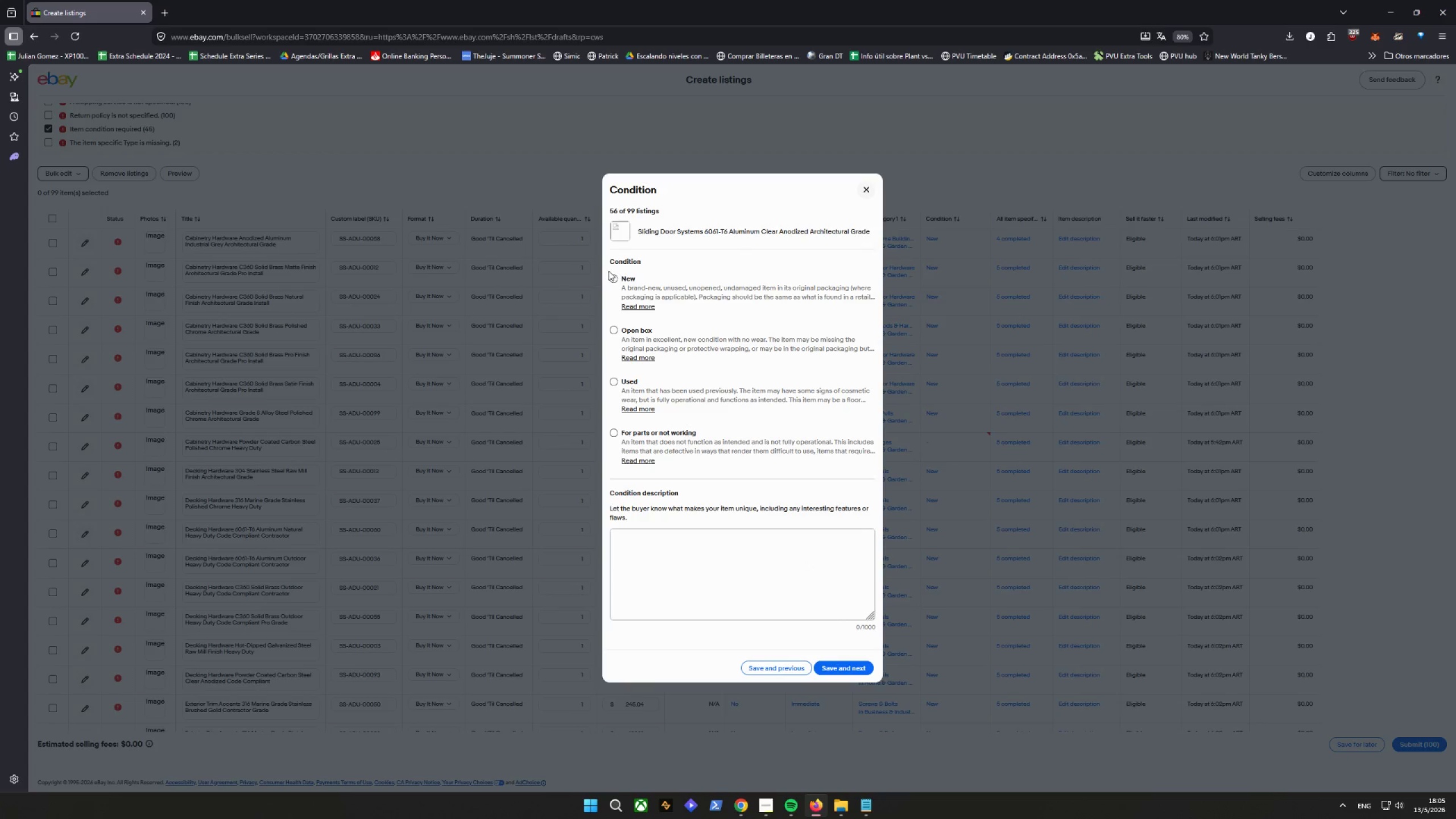 
left_click([843, 669])
 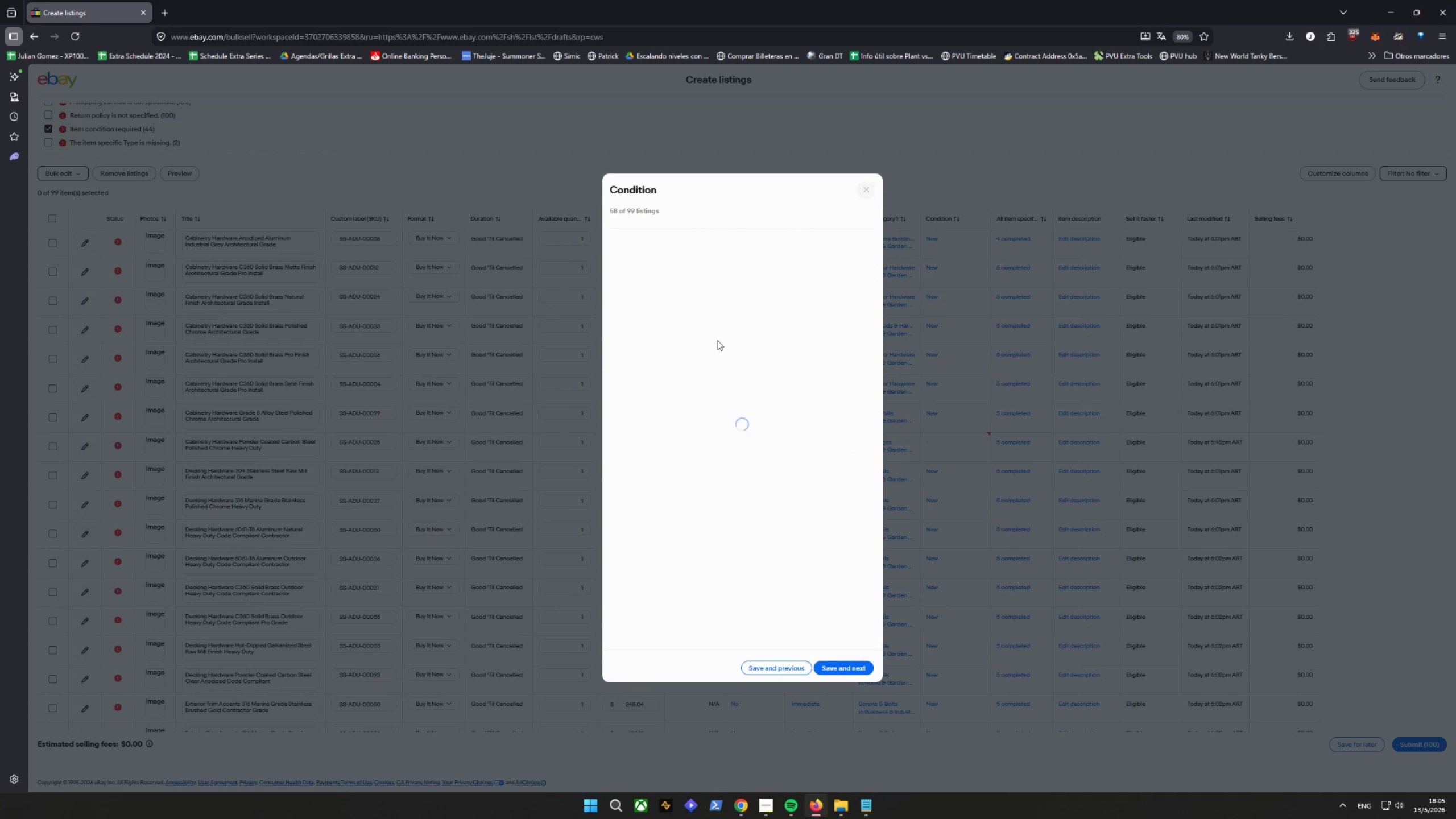 
wait(6.03)
 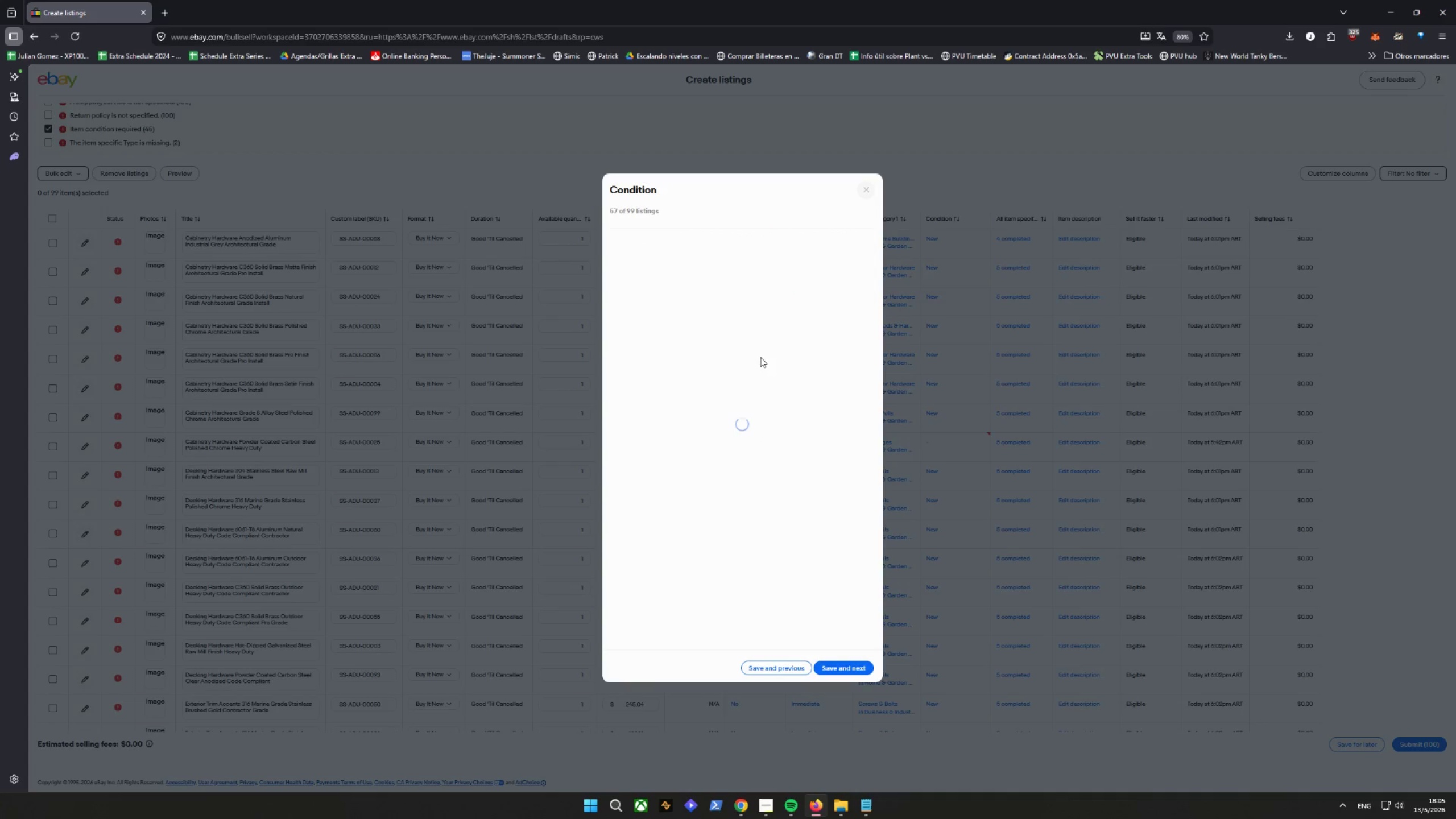 
left_click([624, 279])
 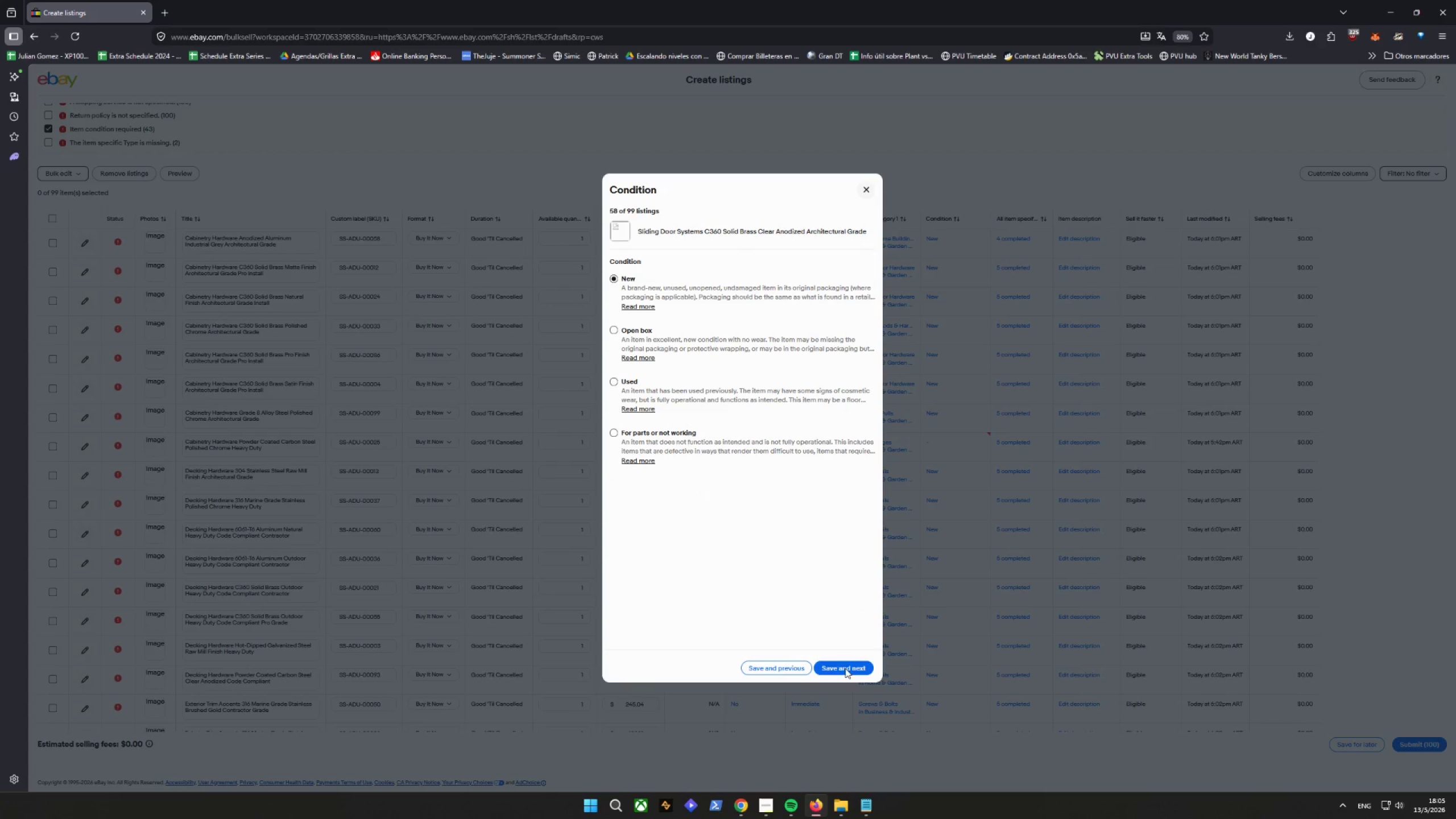 
left_click([841, 665])
 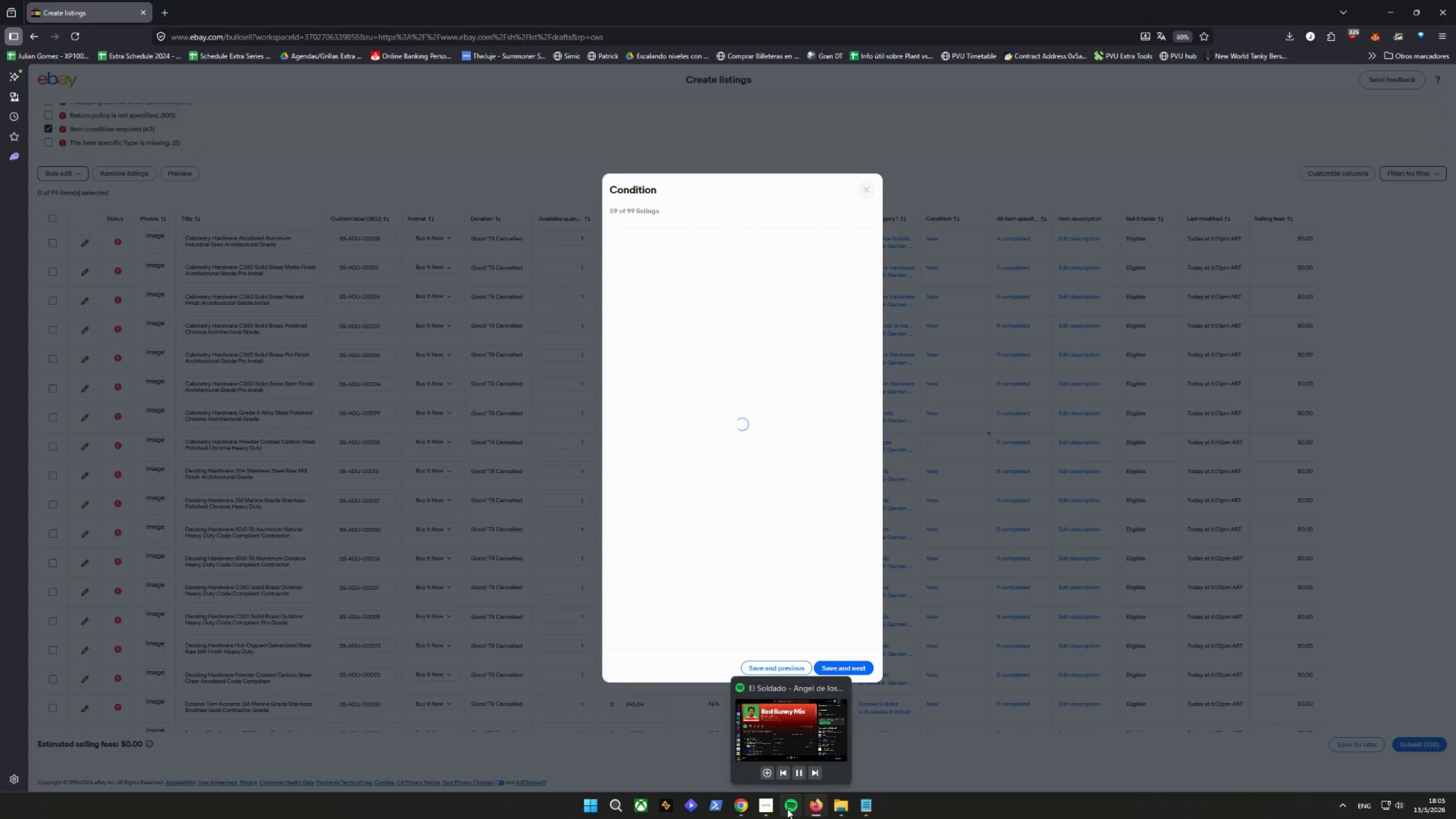 
left_click([813, 774])
 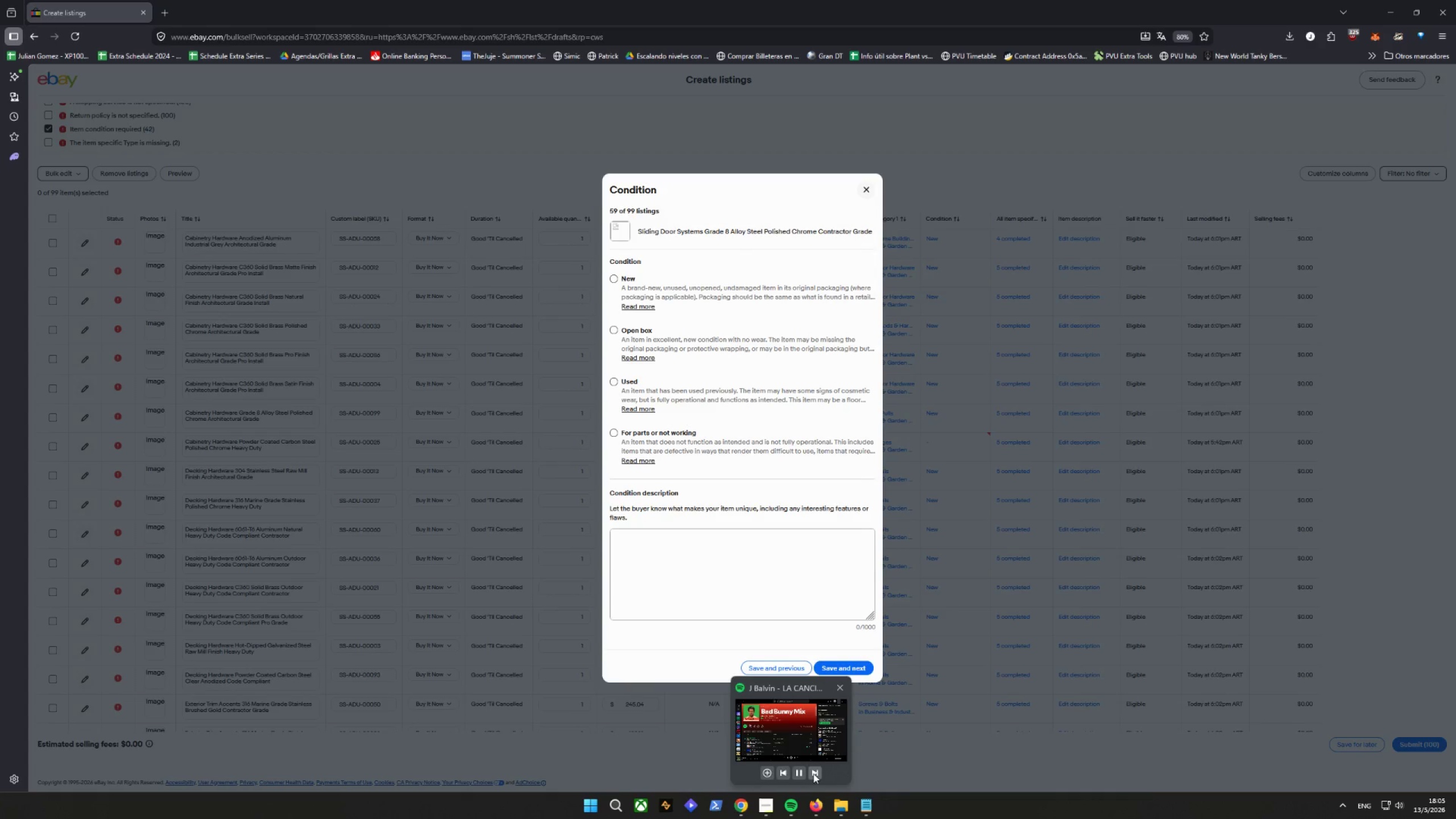 
left_click([813, 774])
 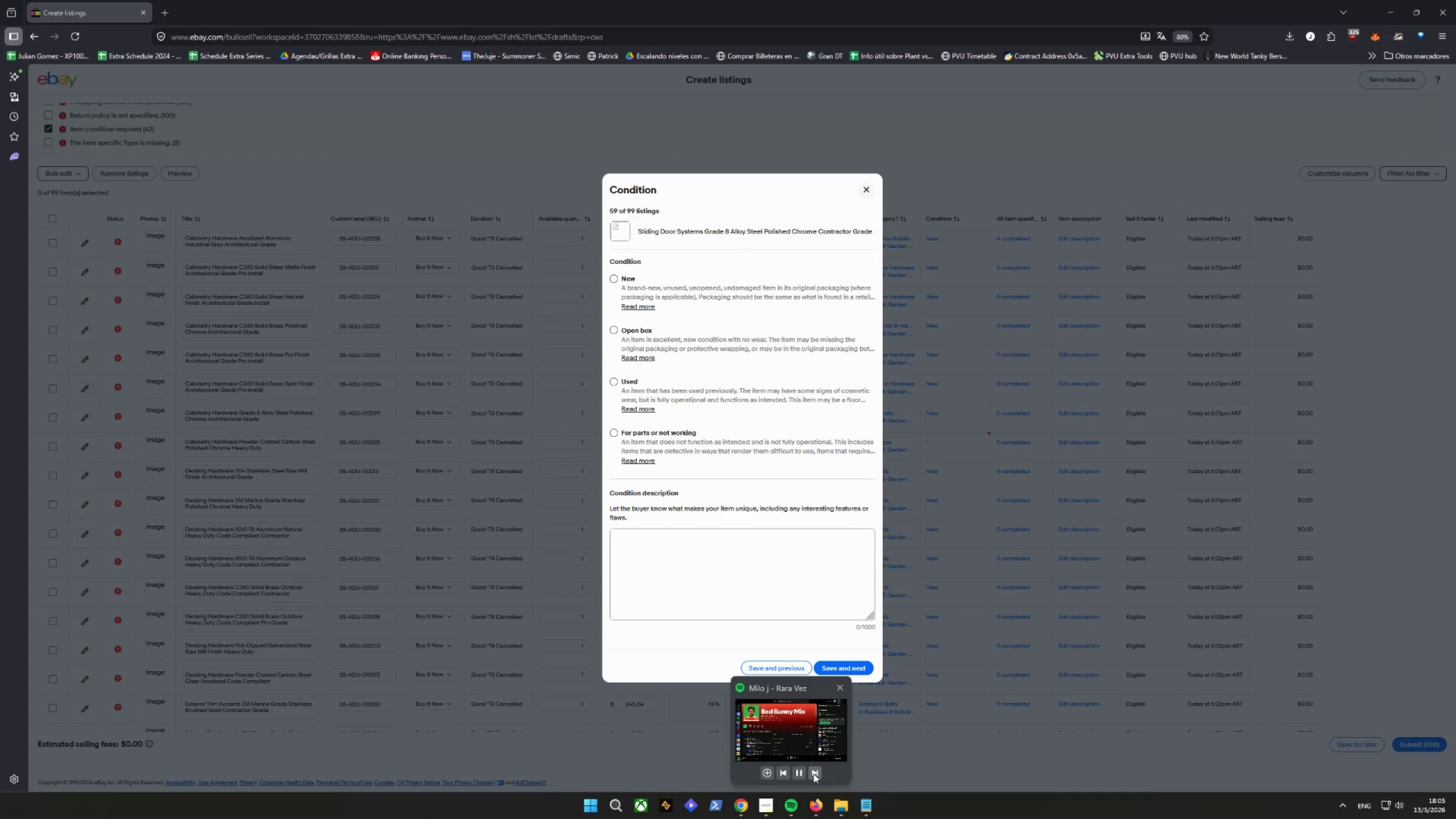 
left_click([813, 774])
 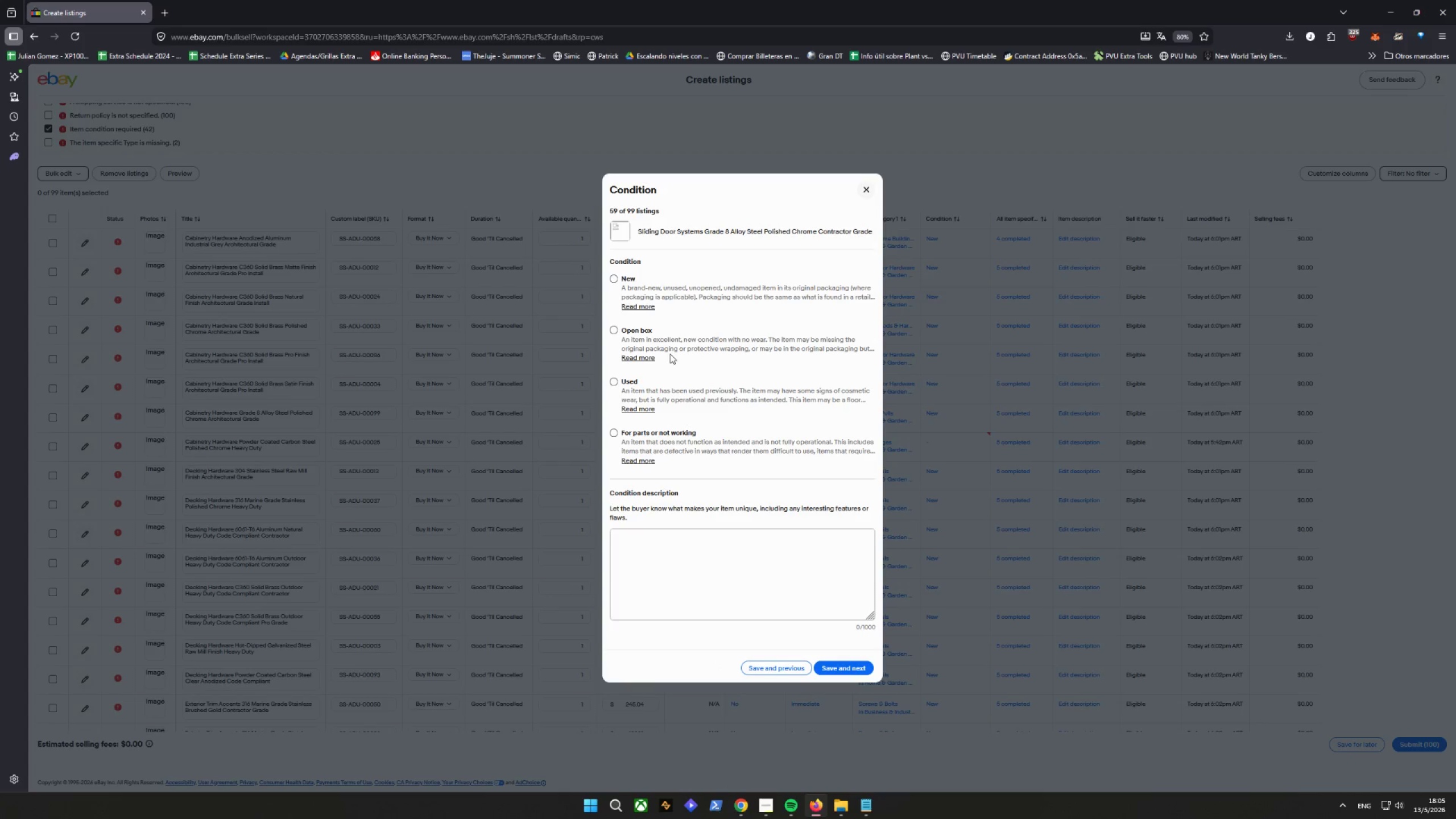 
left_click([615, 277])
 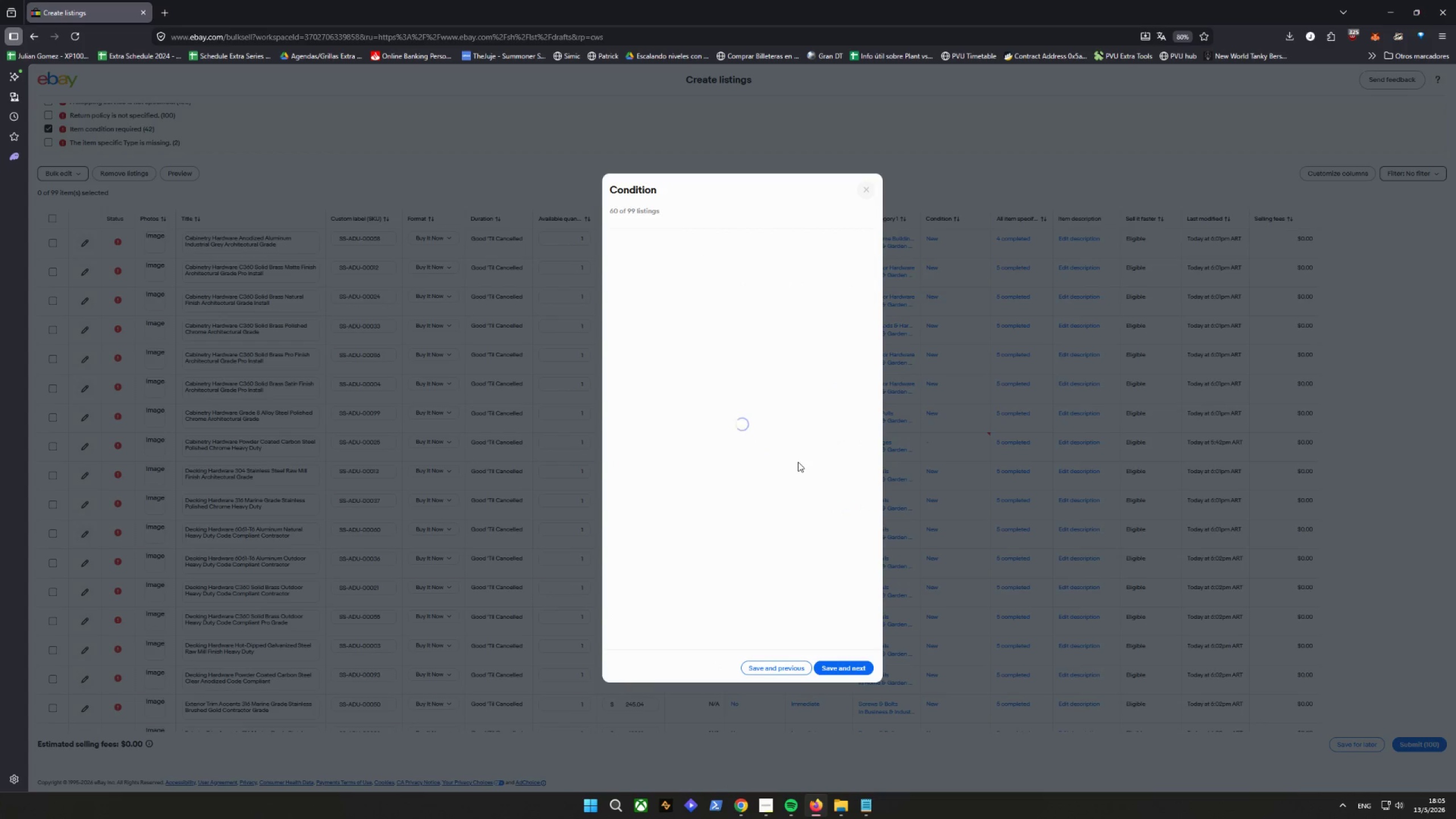 
wait(5.32)
 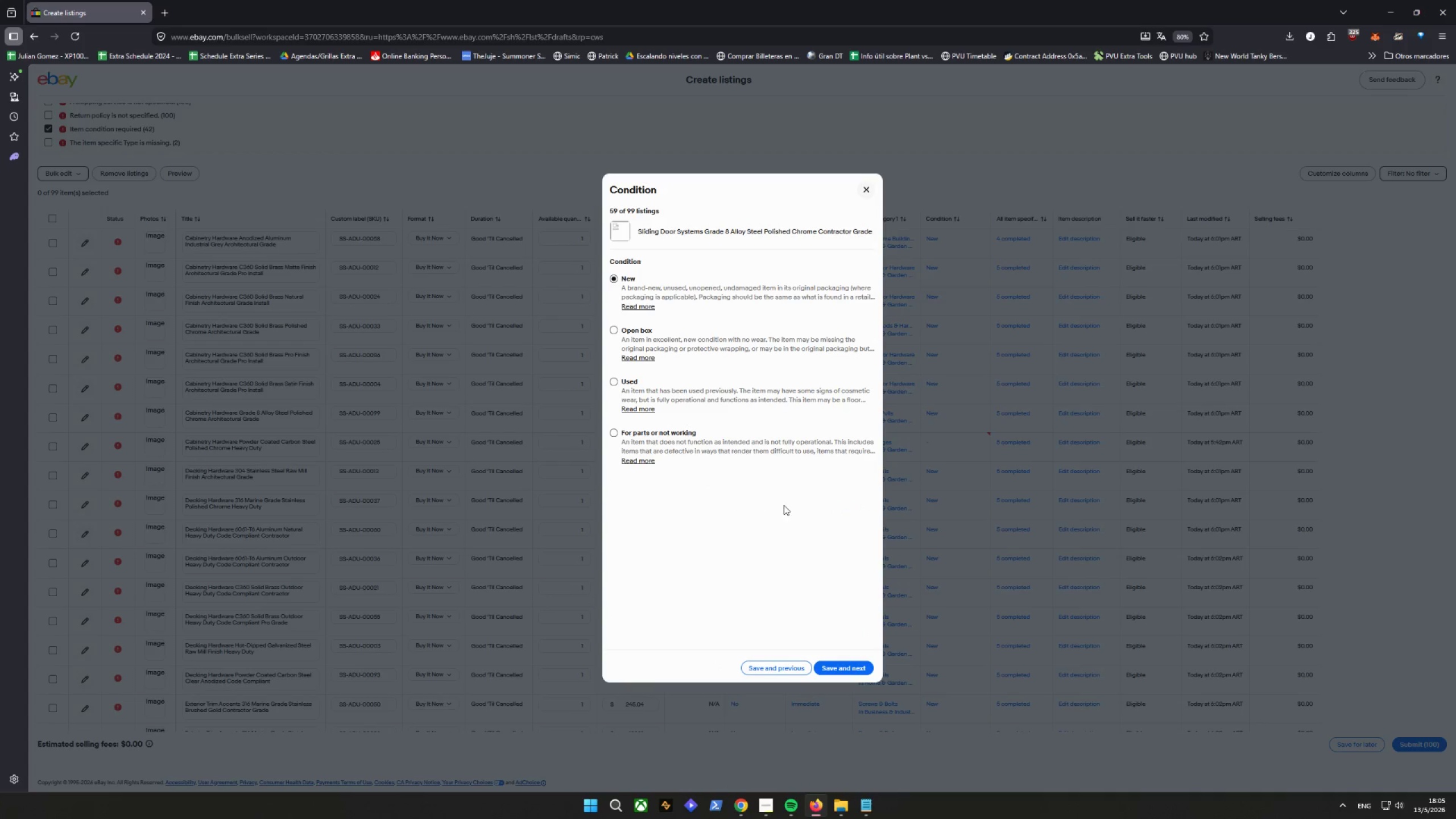 
left_click([625, 279])
 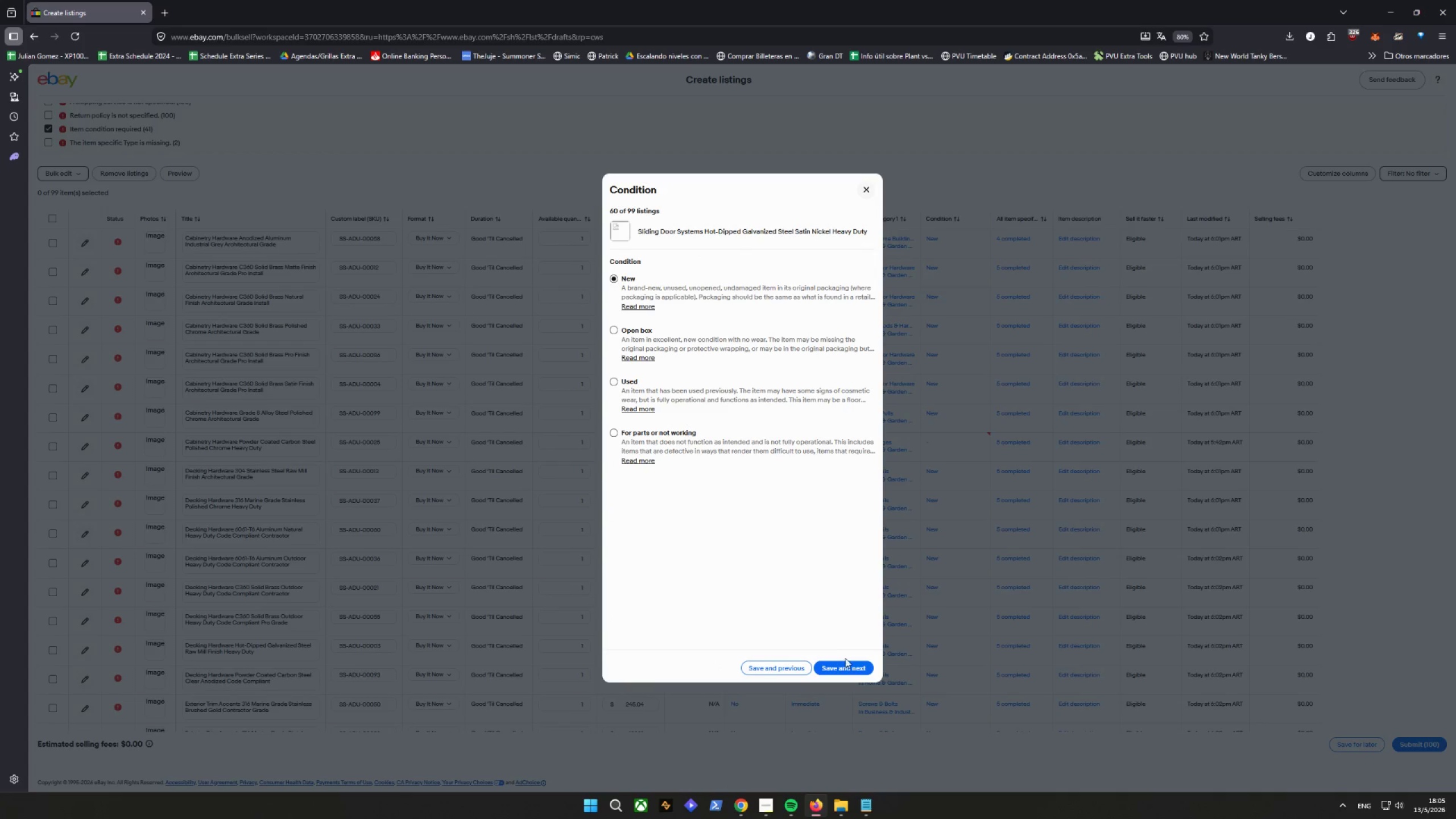 
left_click([846, 667])
 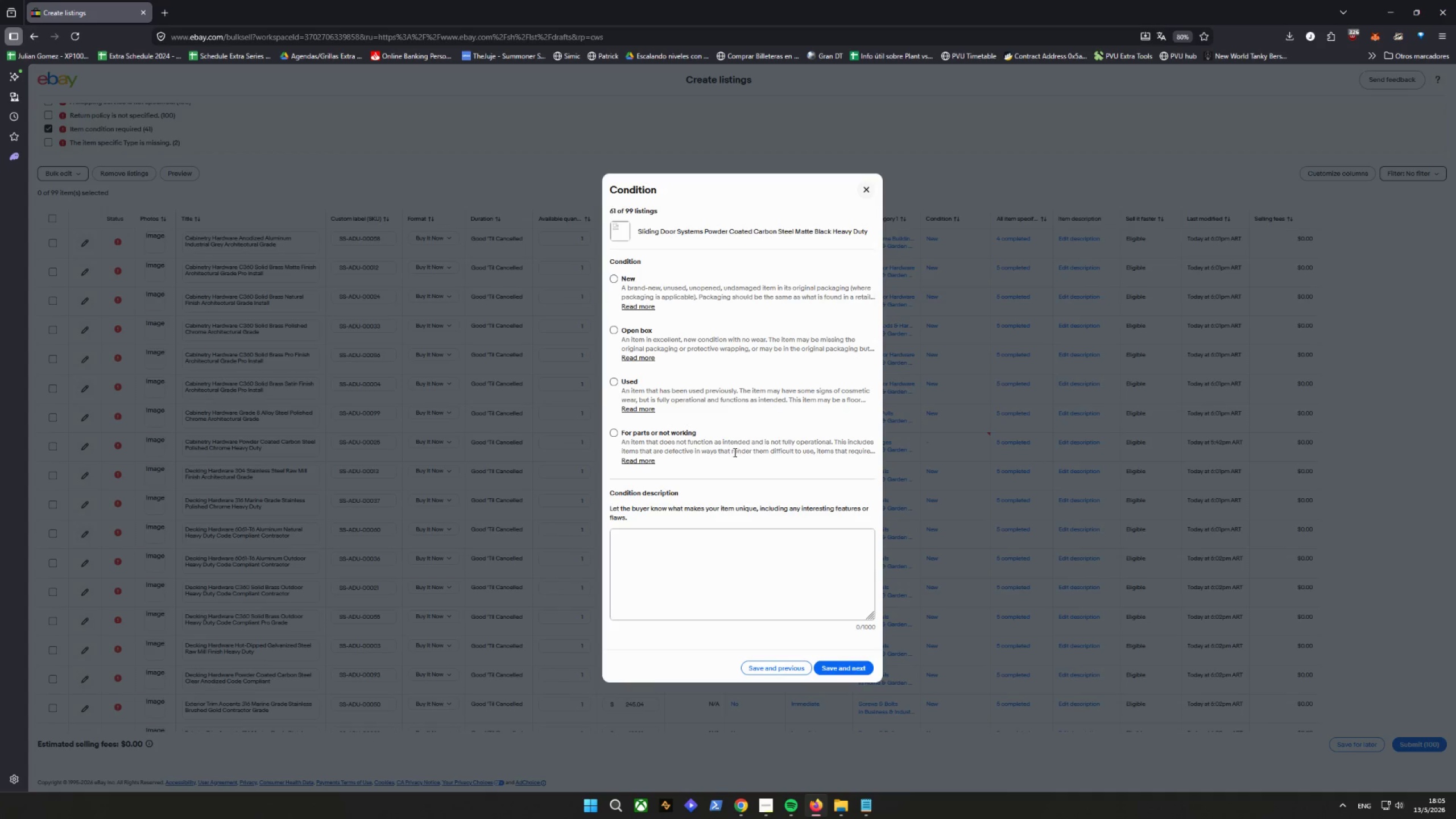 
left_click([616, 281])
 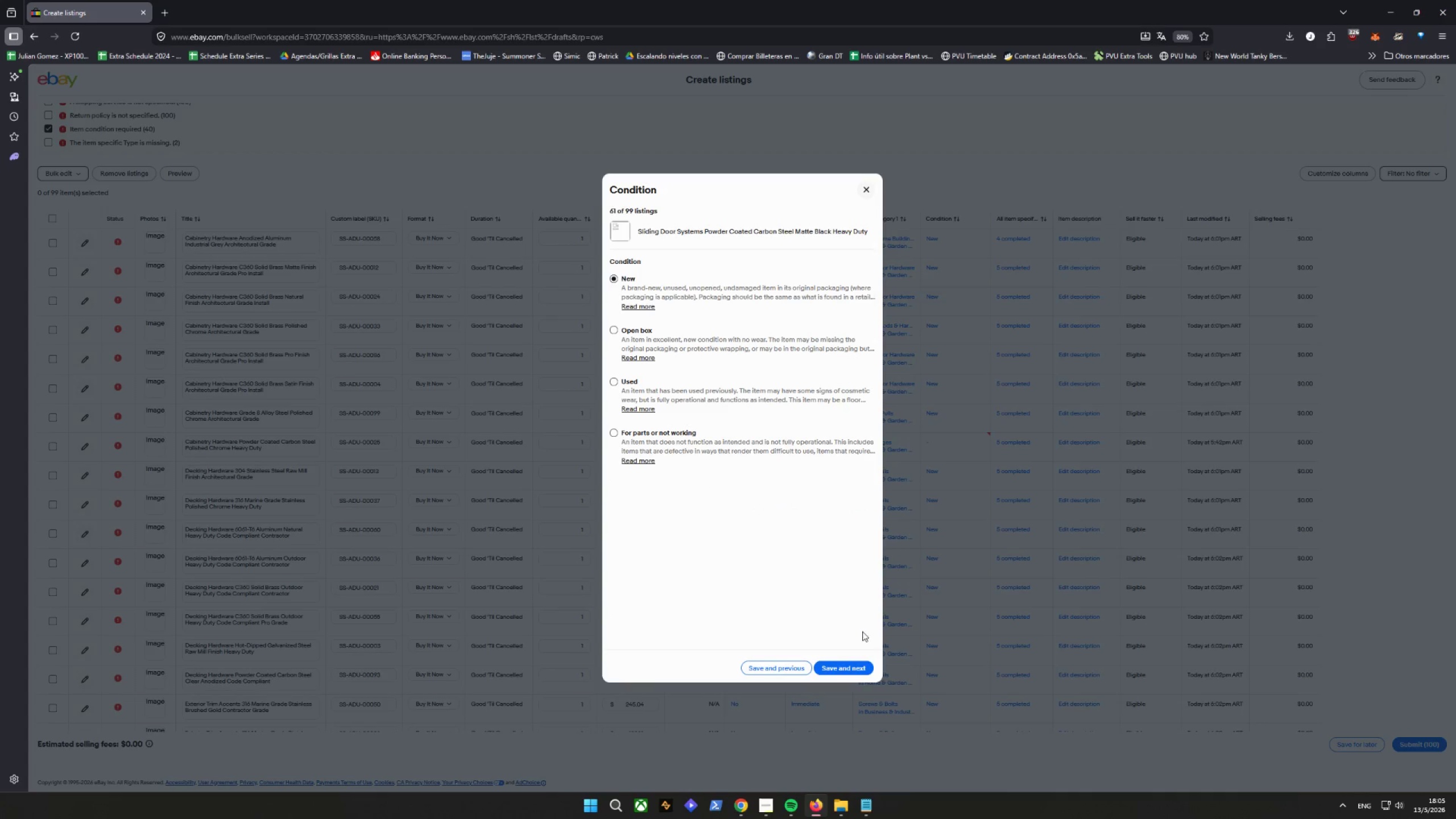 
left_click([854, 662])
 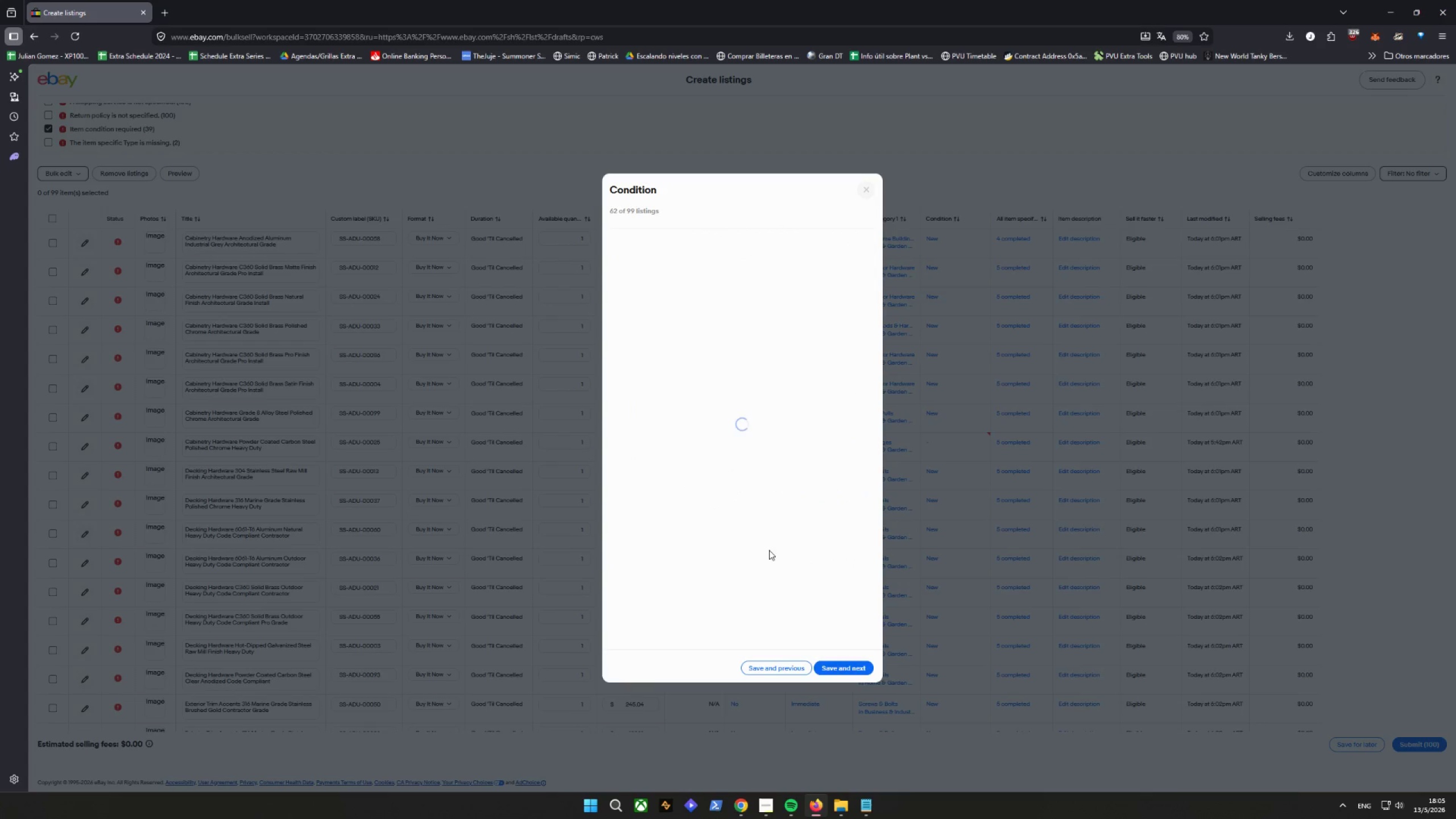 
wait(6.58)
 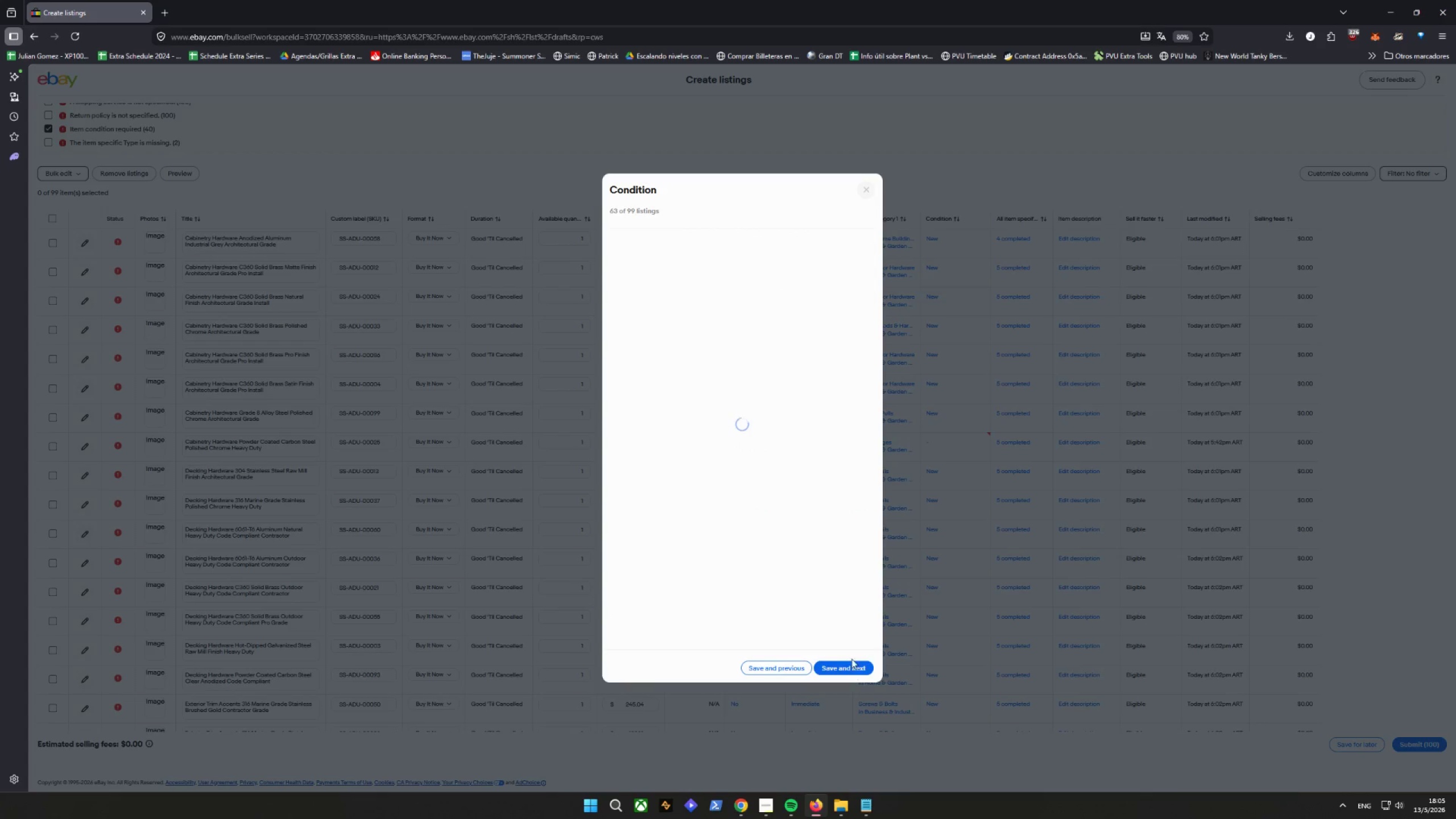 
double_click([622, 277])
 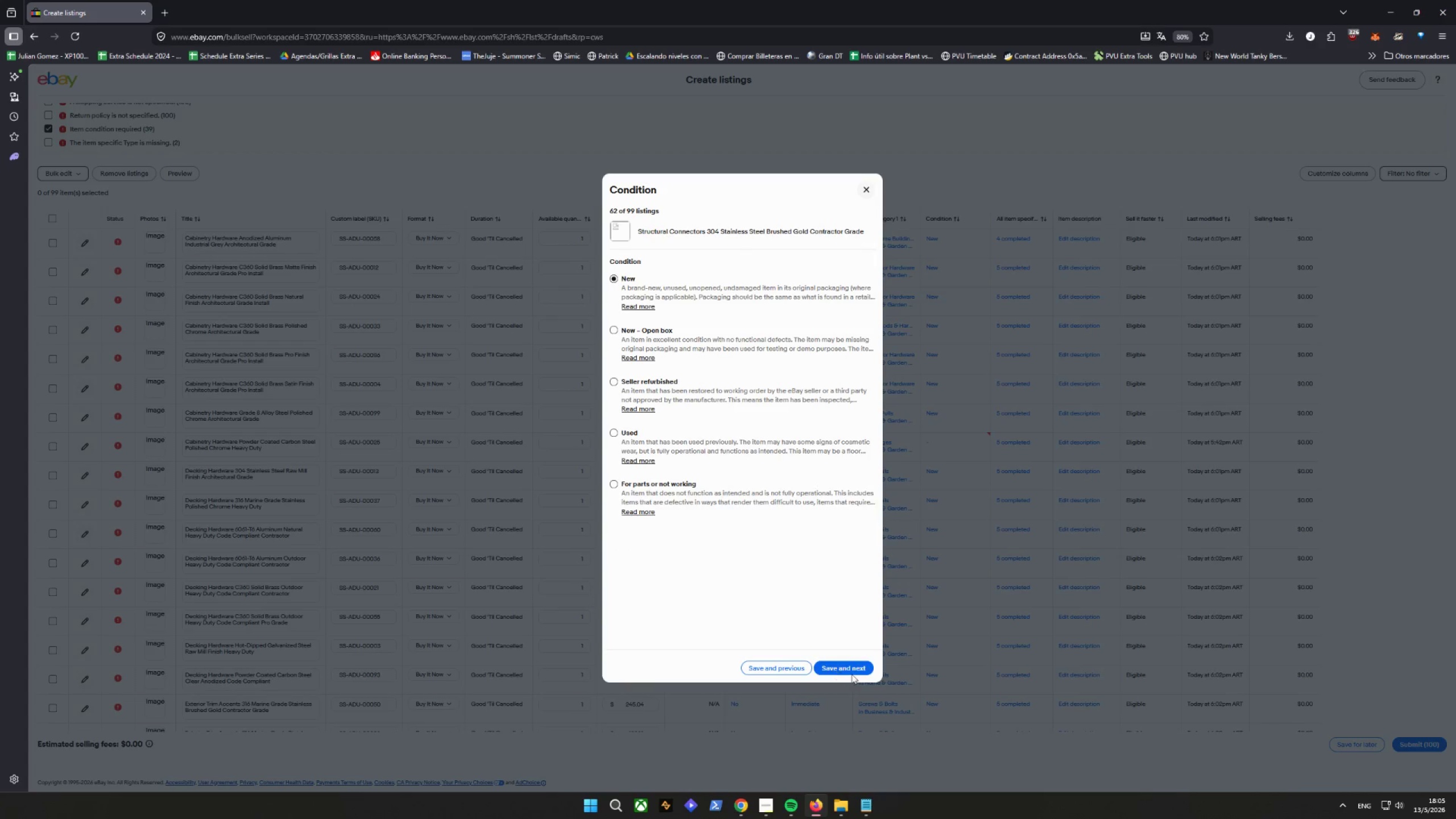 
left_click([847, 663])
 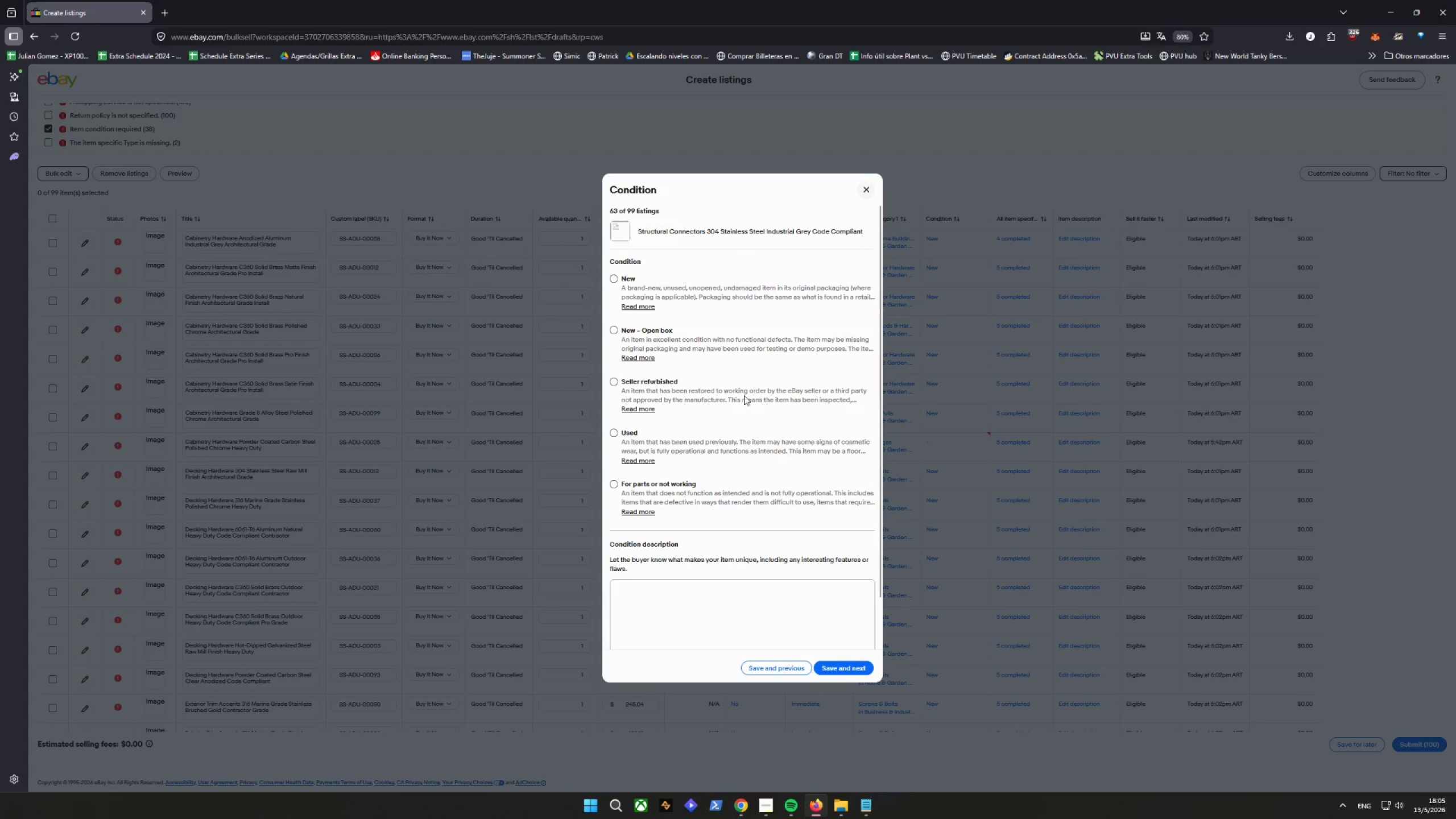 
left_click([627, 280])
 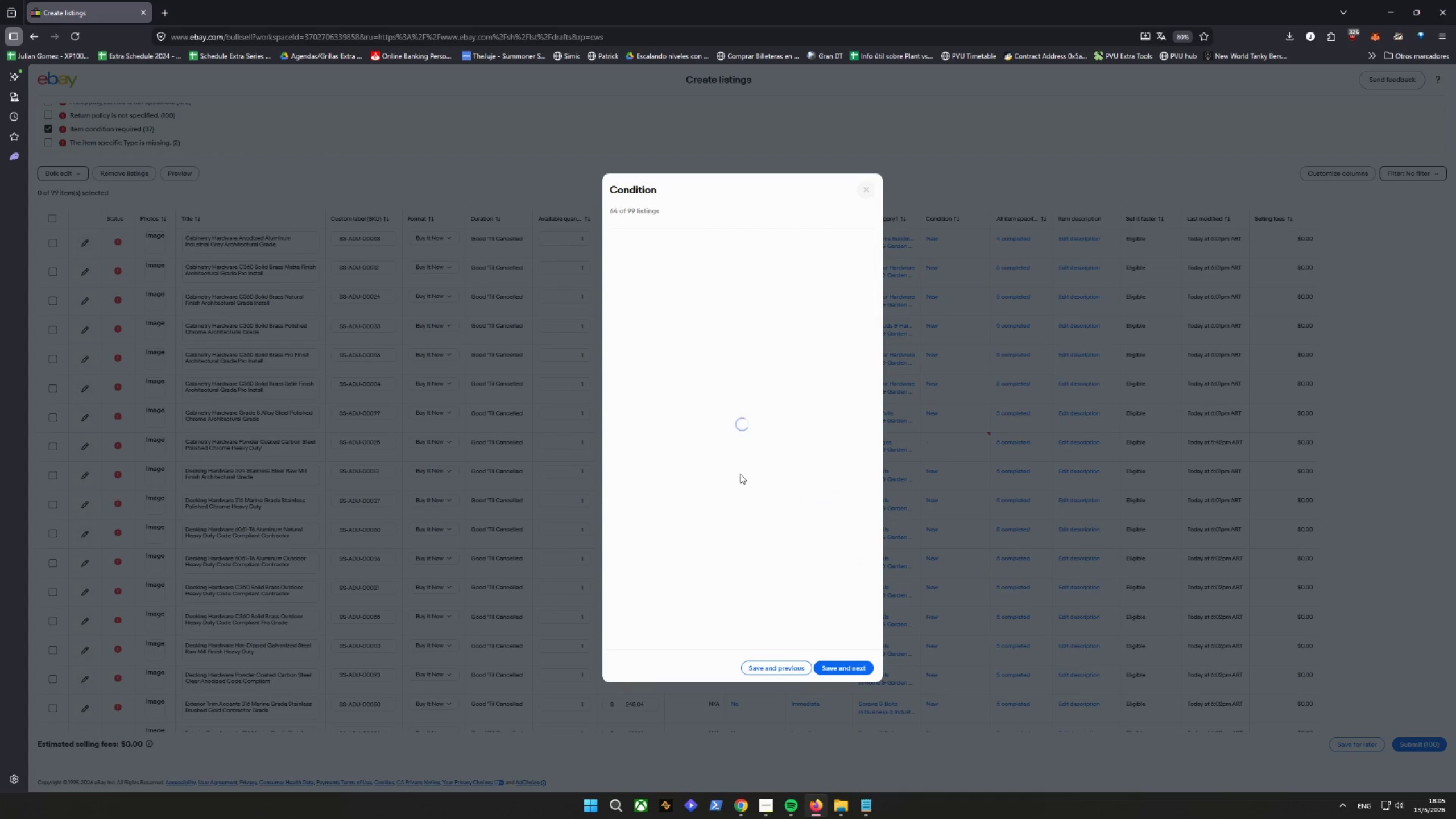 
left_click([624, 280])
 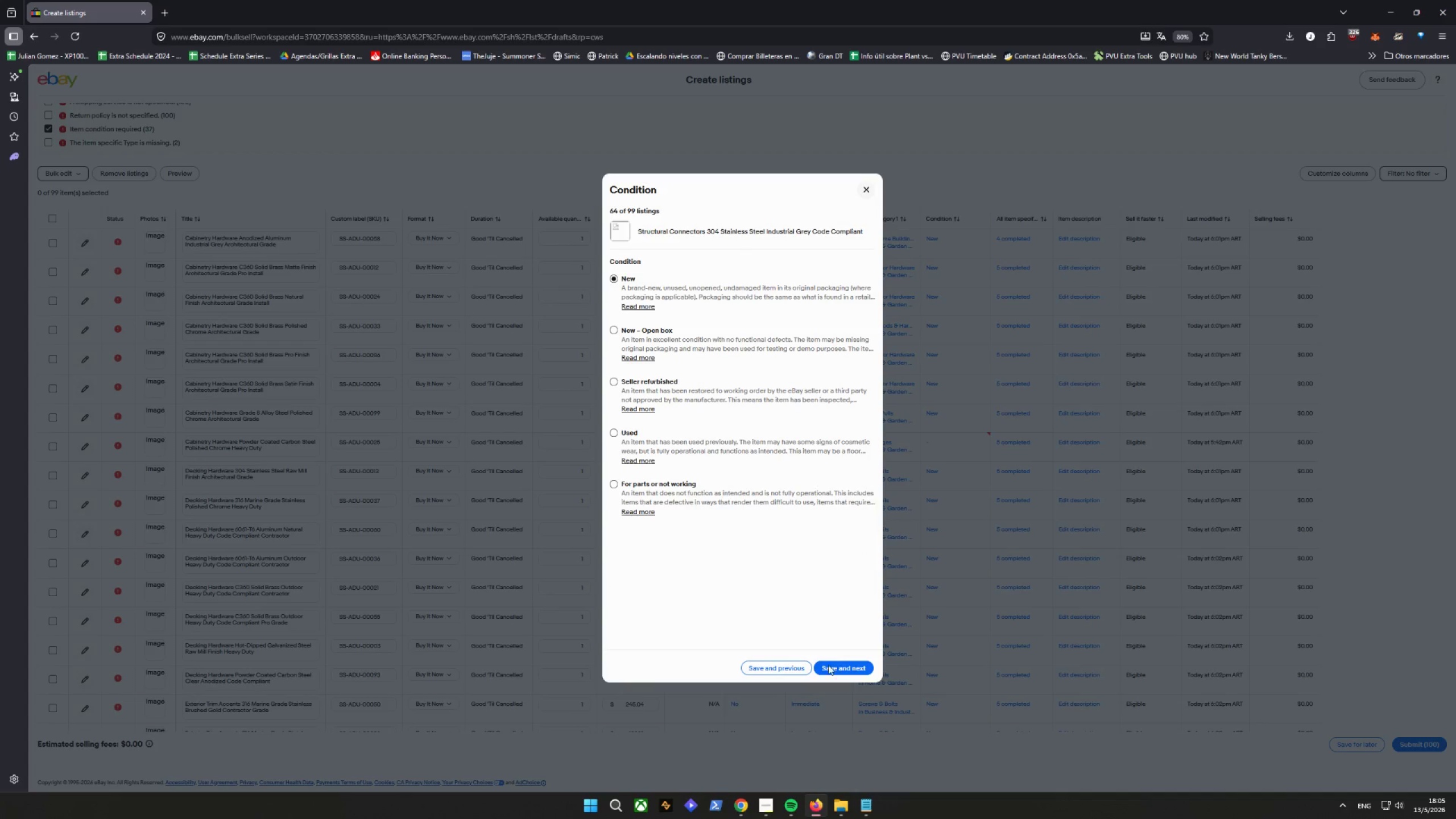 
left_click([837, 671])
 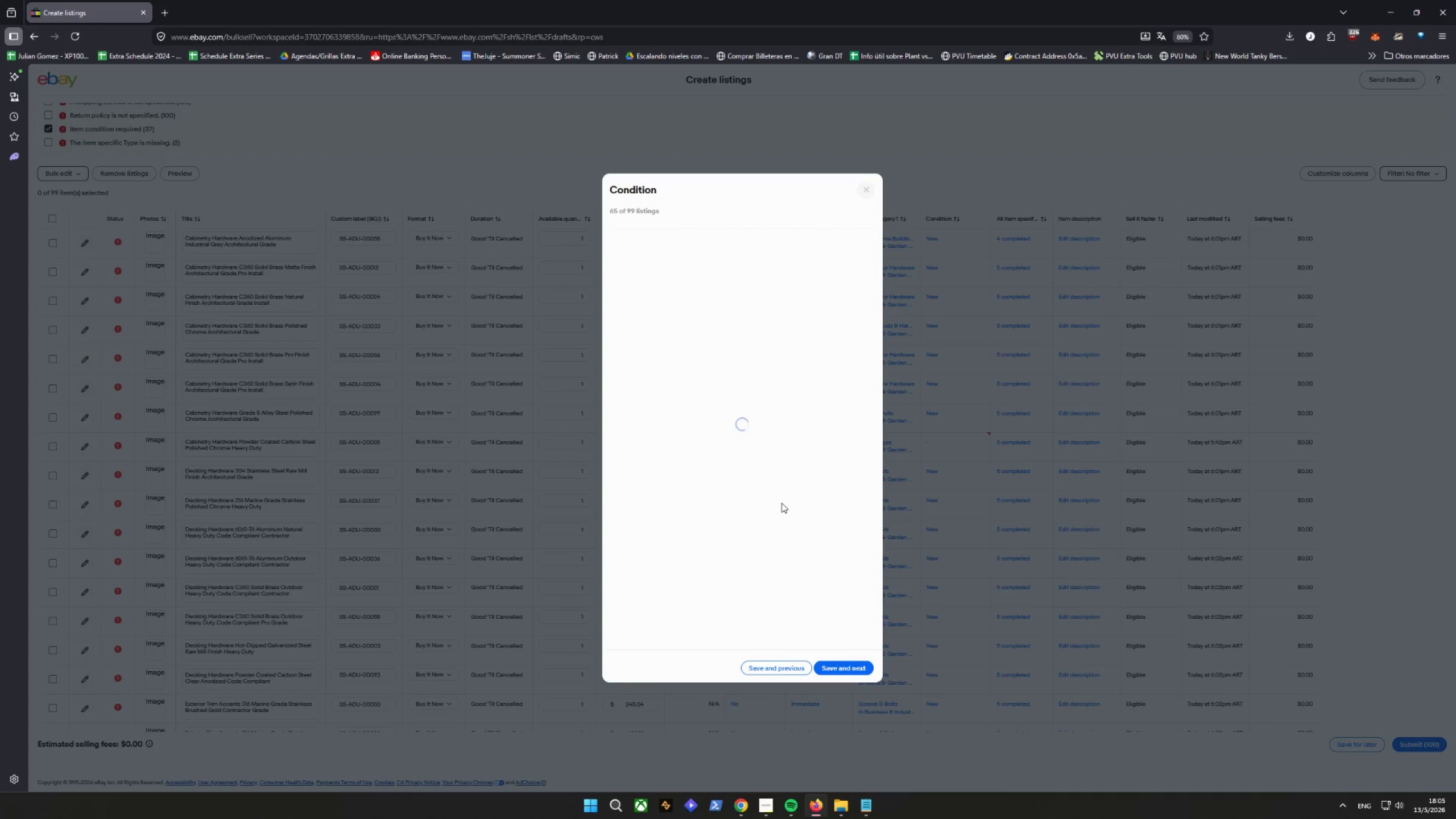 
mouse_move([669, 274])
 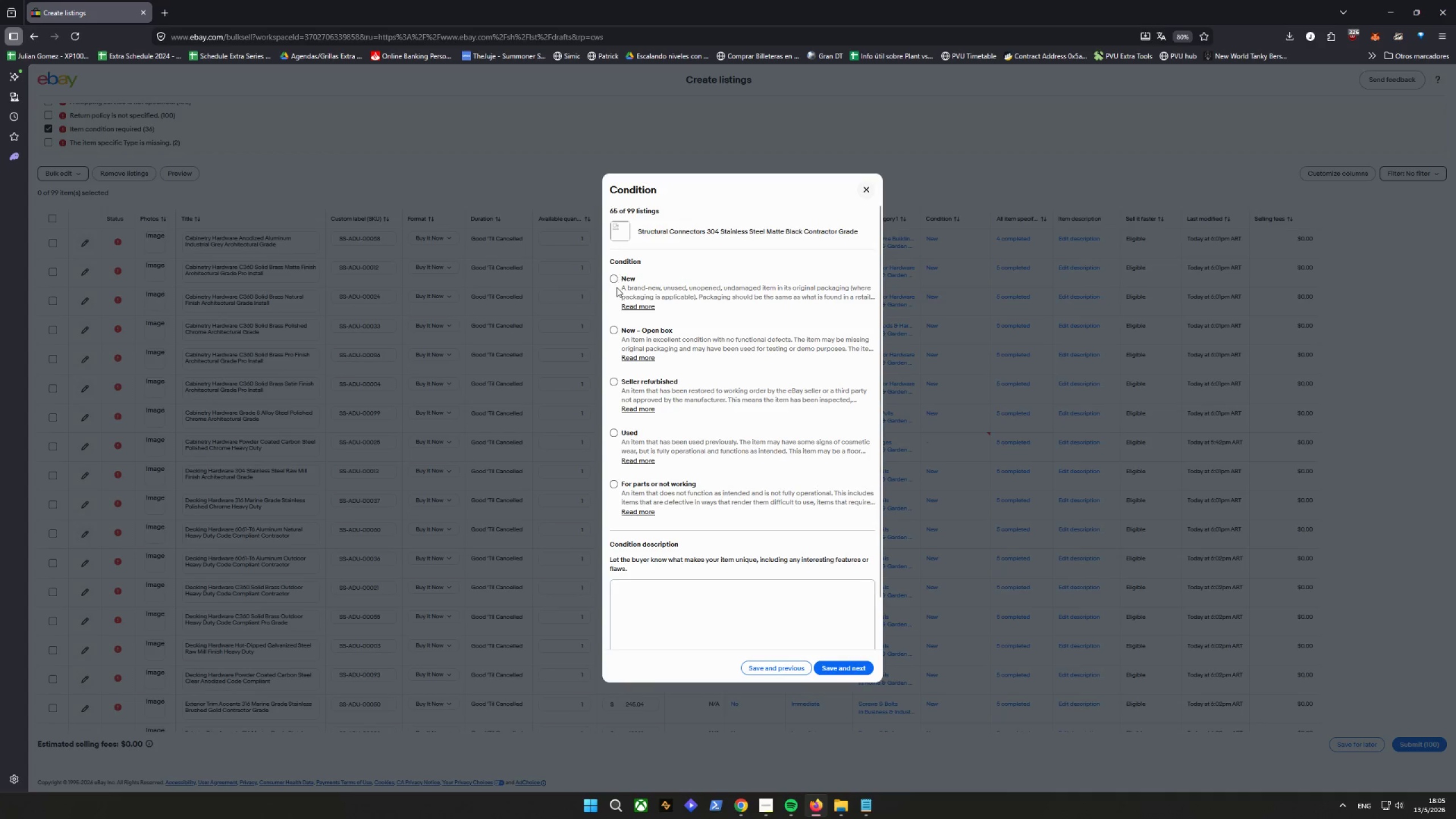 
left_click([616, 277])
 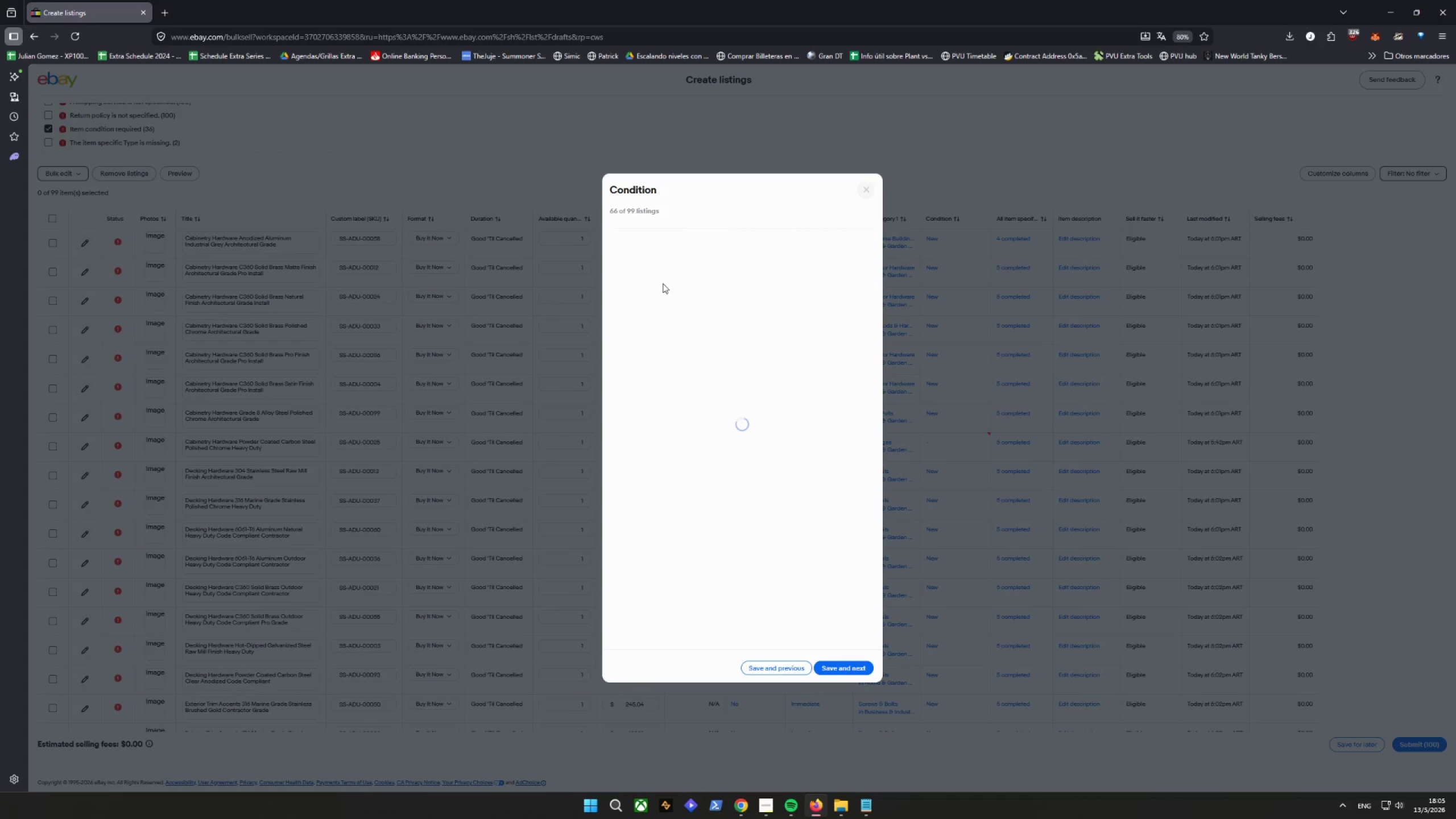 
left_click([621, 278])
 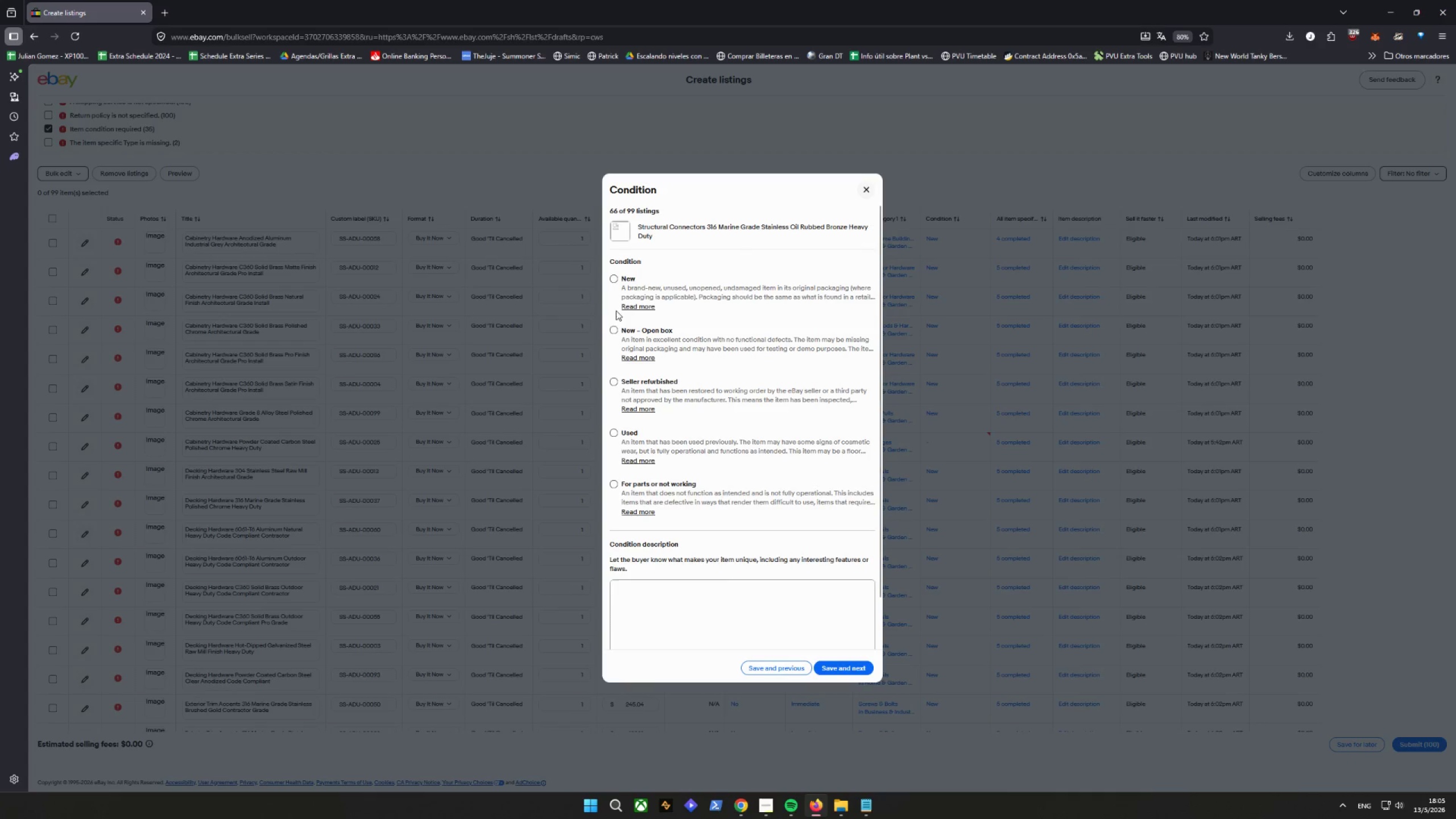 
left_click([615, 280])
 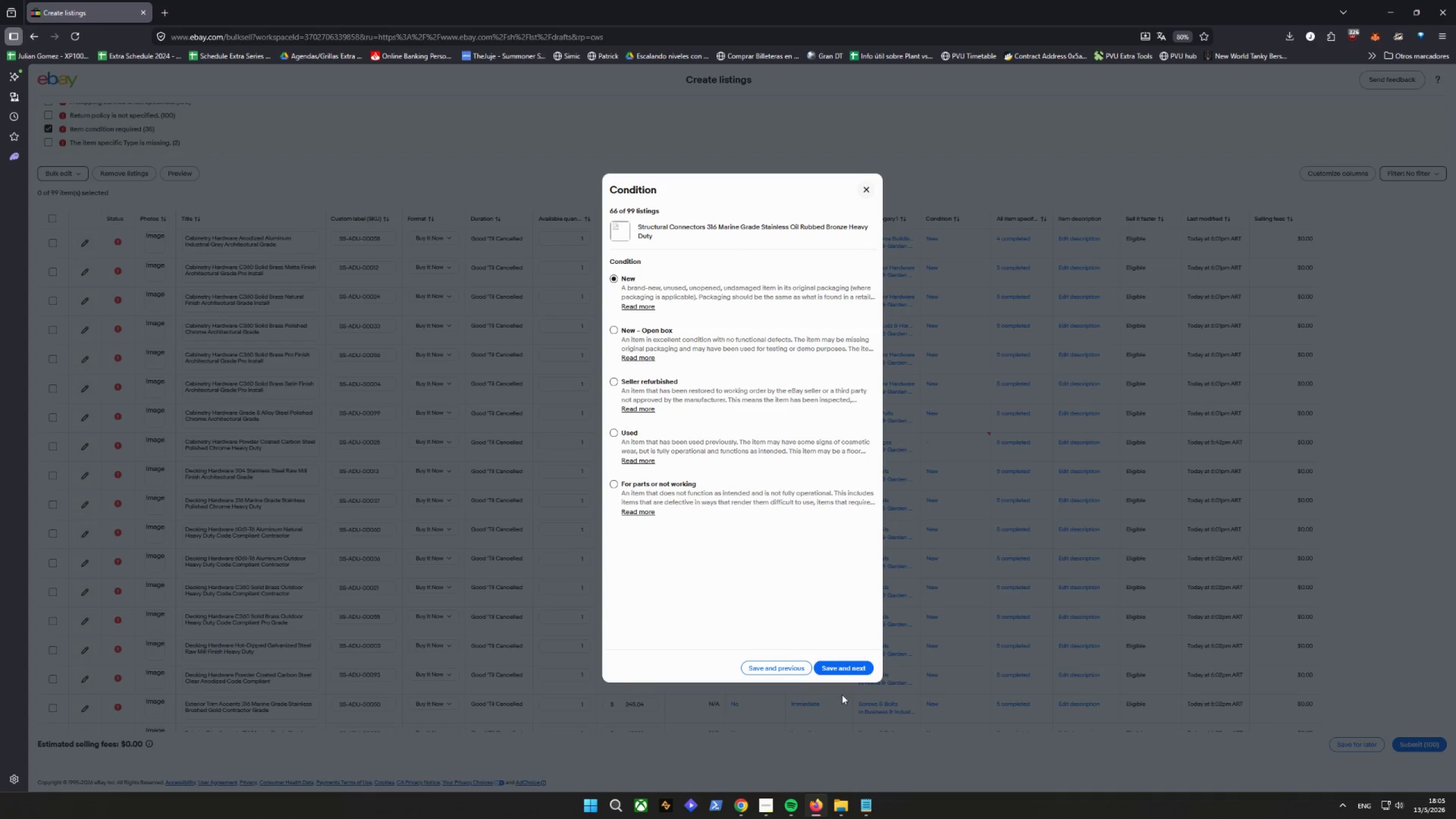 
left_click_drag(start_coordinate=[849, 665], to_coordinate=[849, 660])
 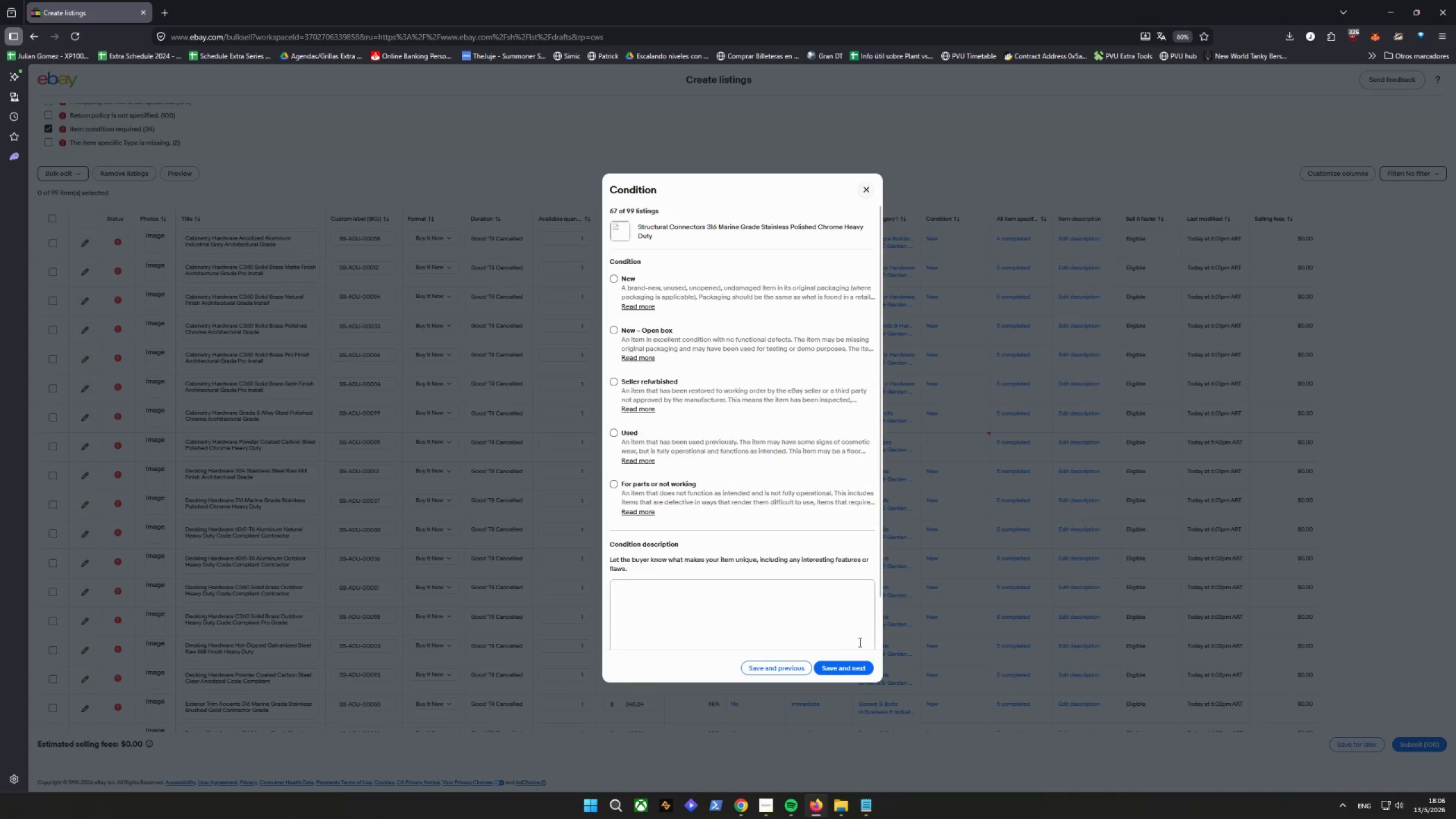 
left_click([614, 281])
 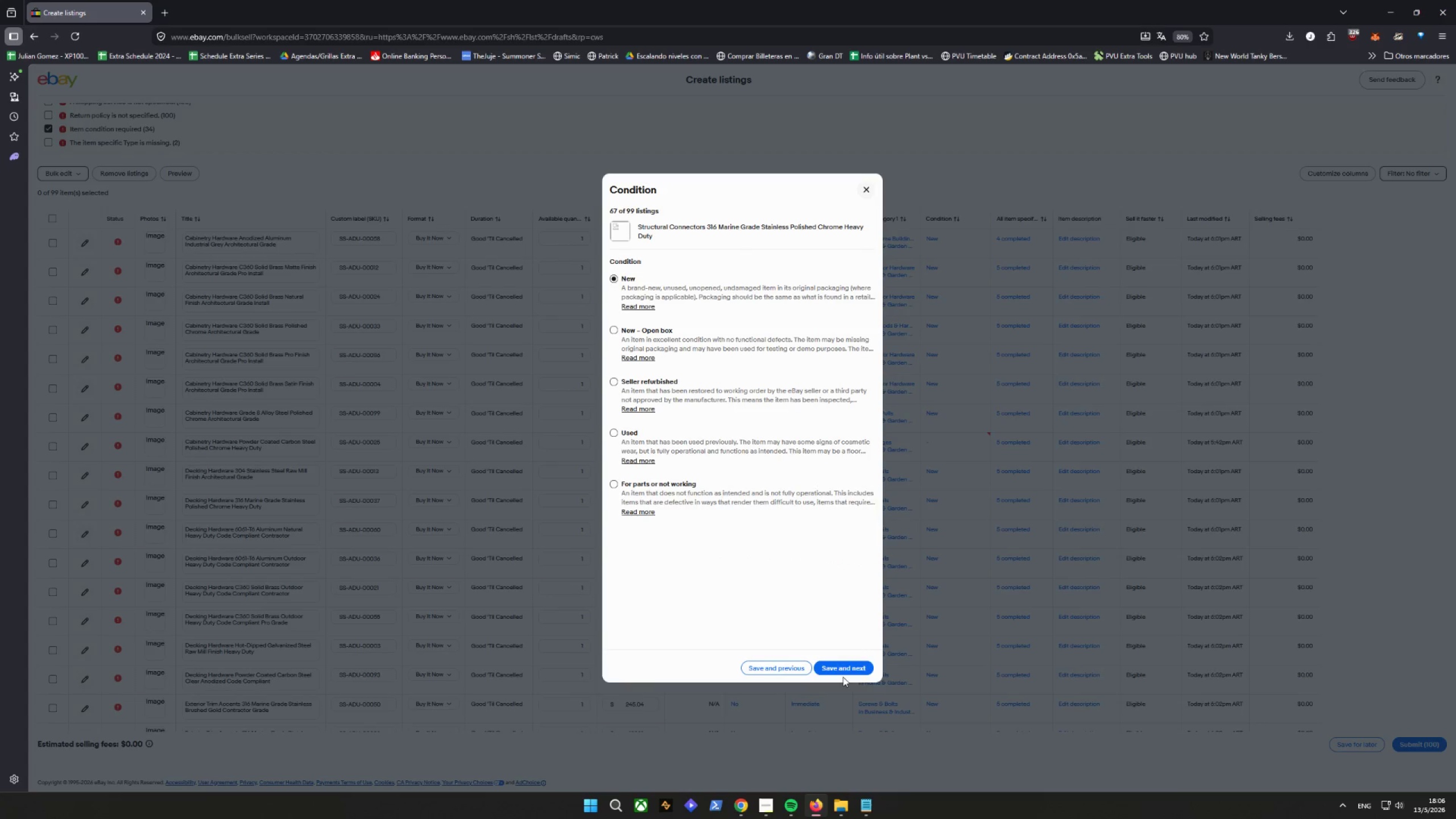 
left_click([850, 670])
 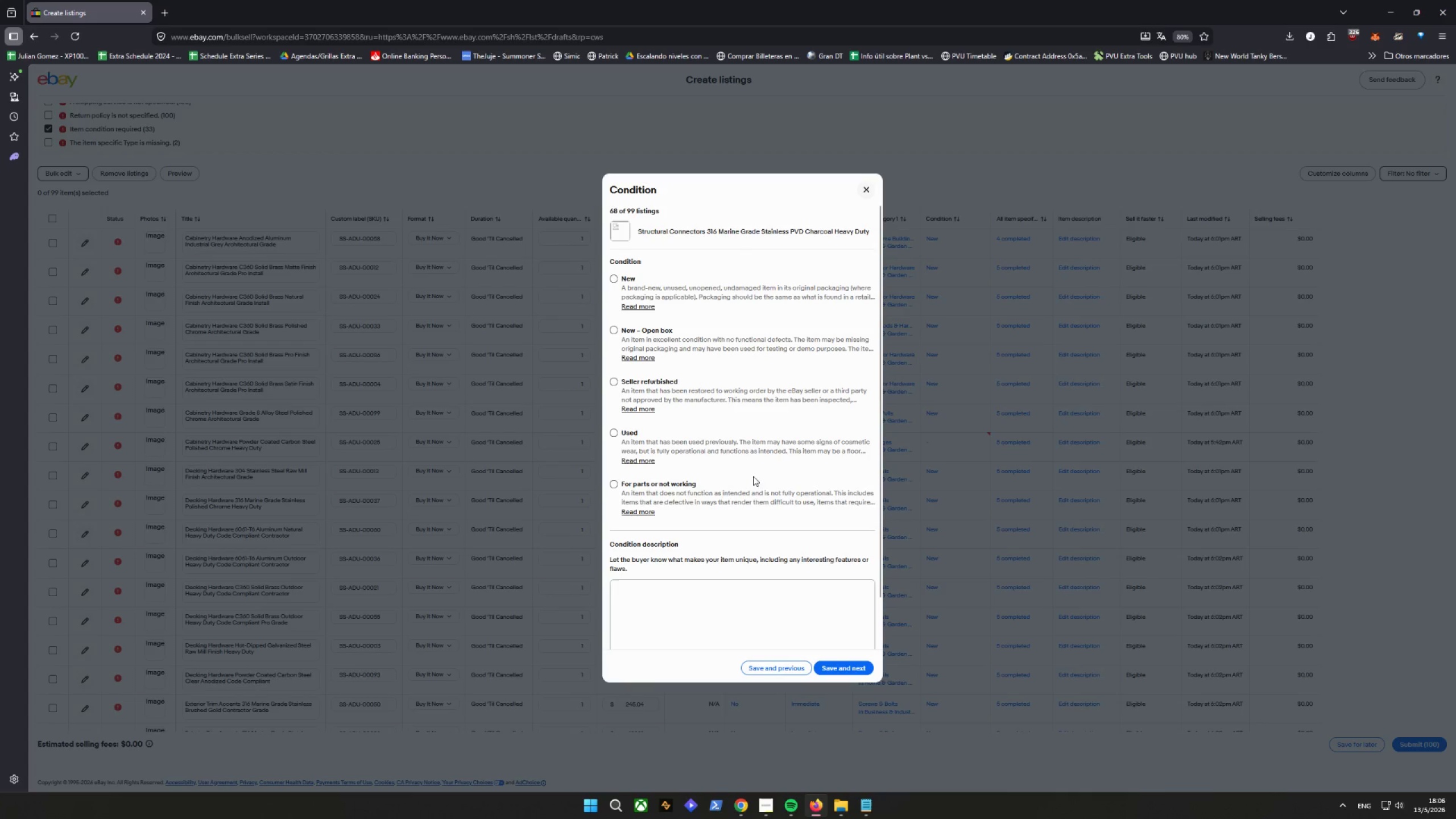 
left_click([616, 278])
 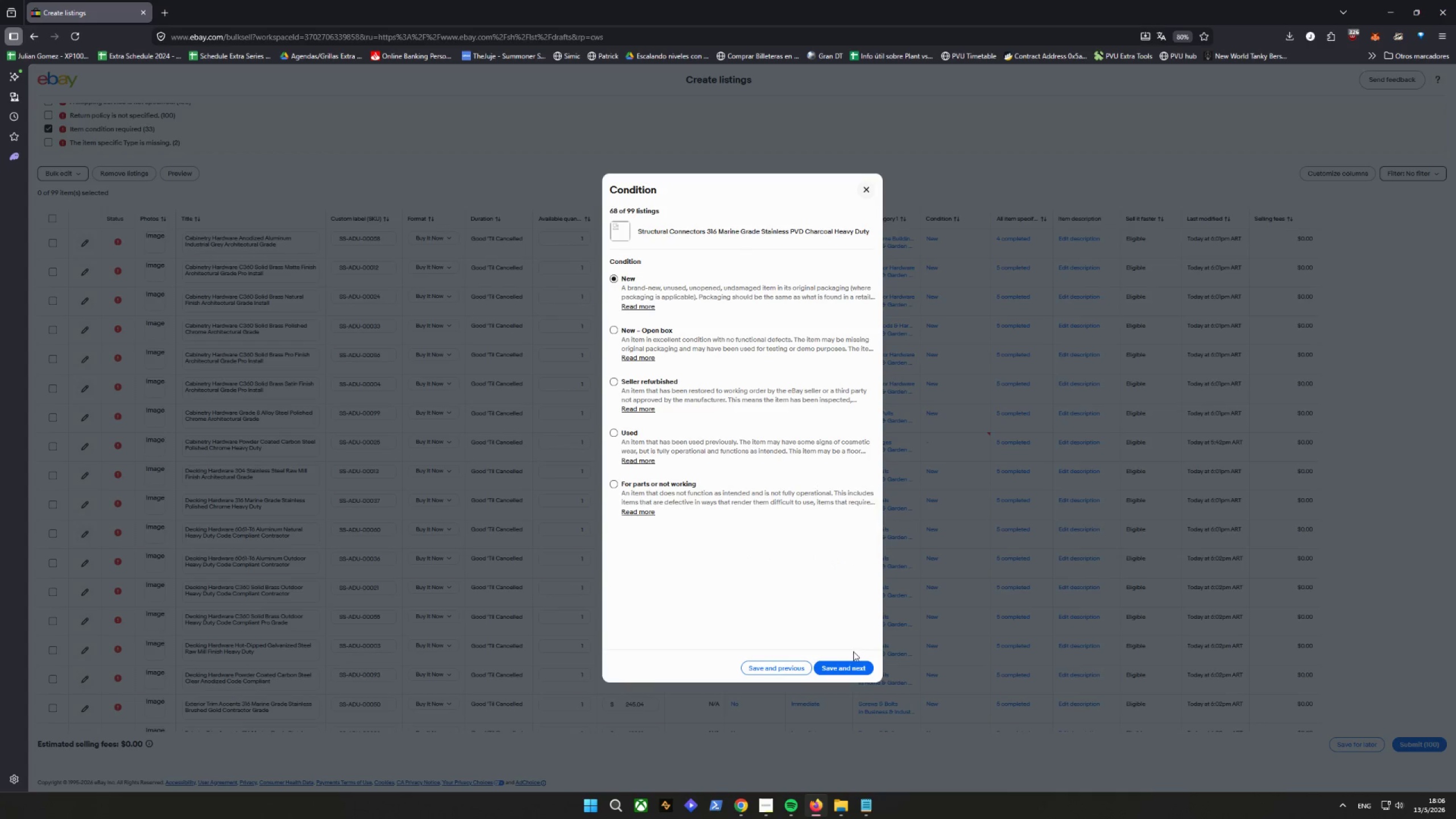 
left_click([855, 665])
 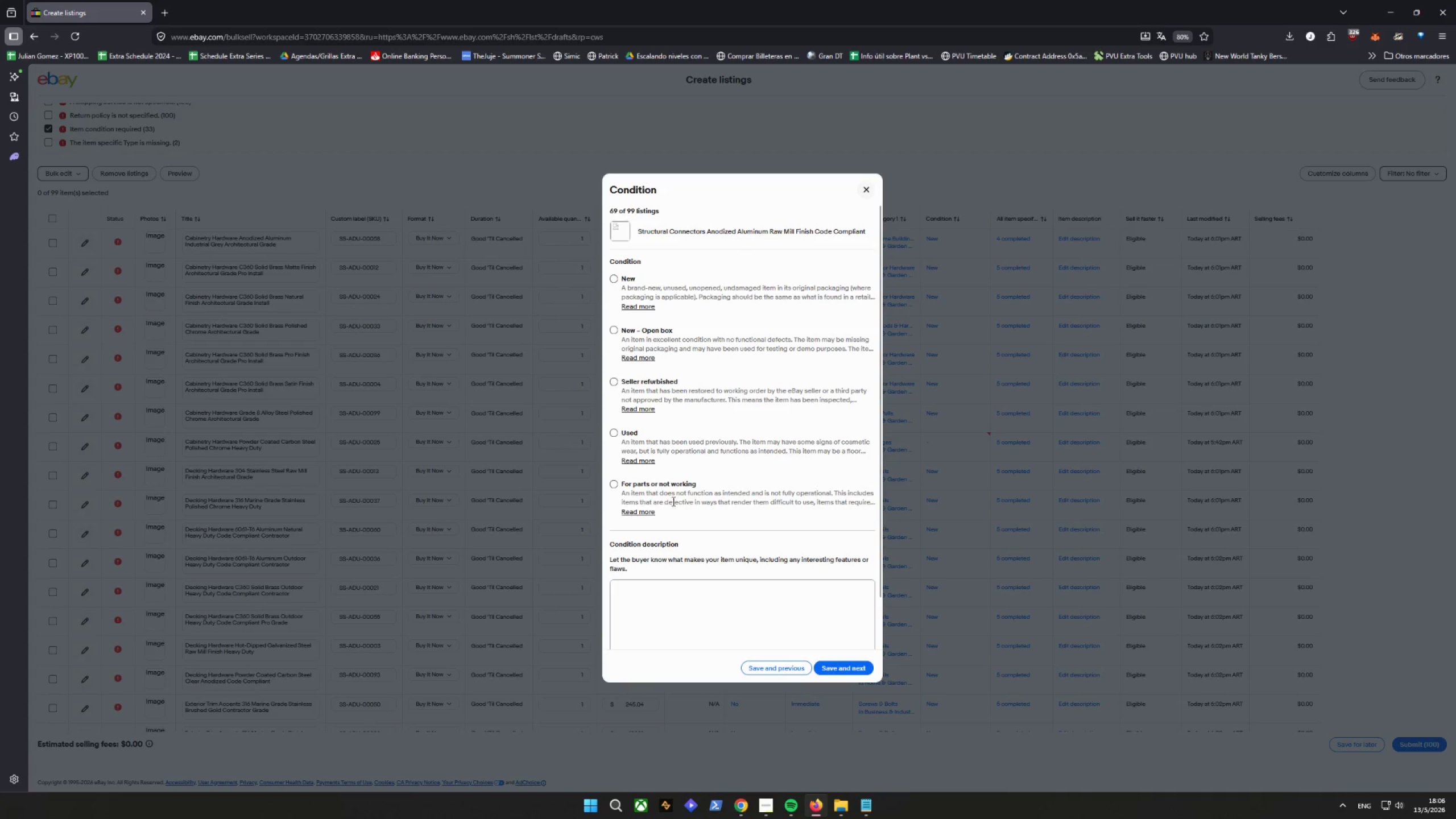 
left_click([615, 281])
 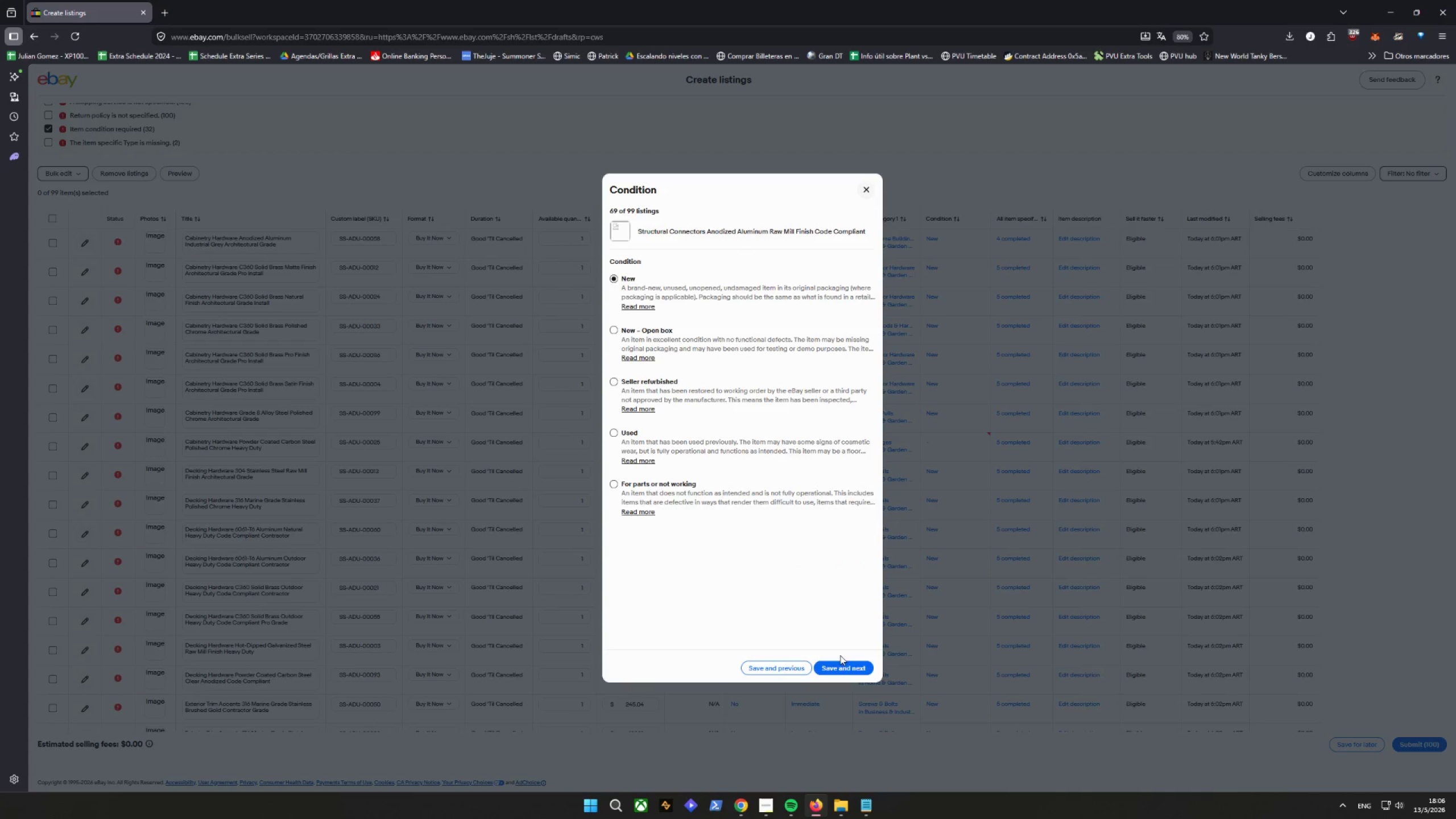 
left_click([845, 668])
 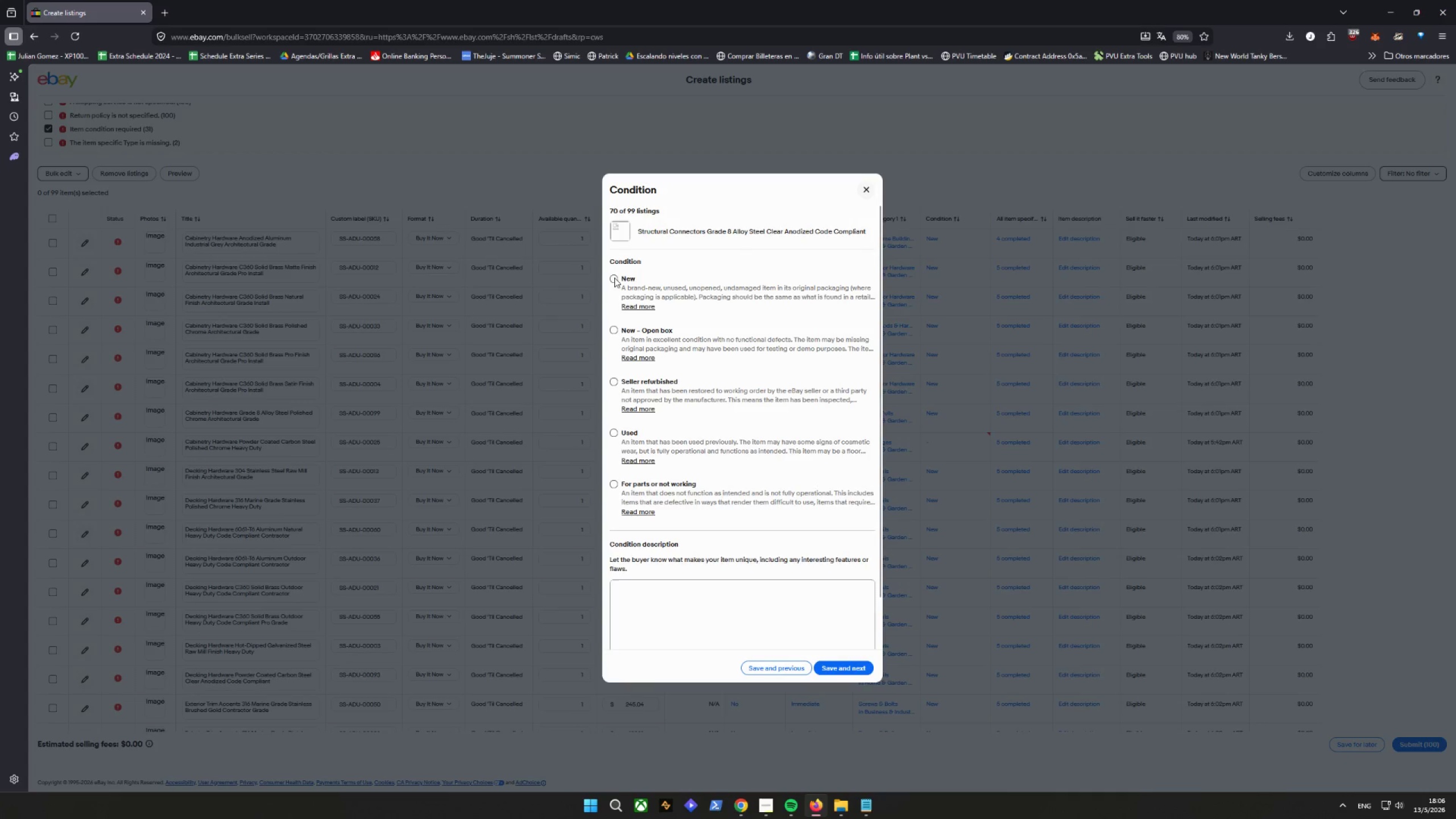 
left_click_drag(start_coordinate=[847, 661], to_coordinate=[847, 664])
 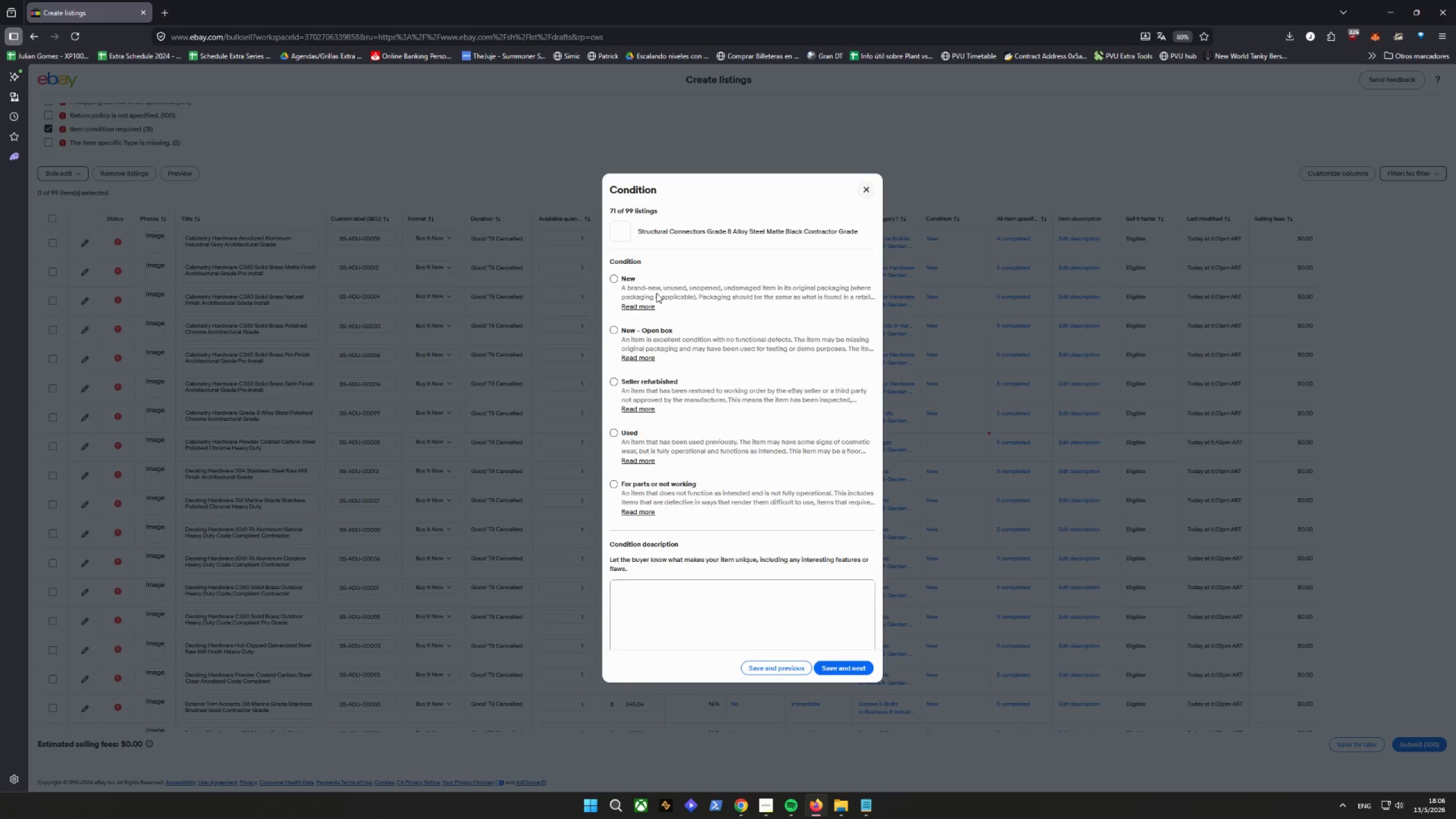 
left_click([631, 282])
 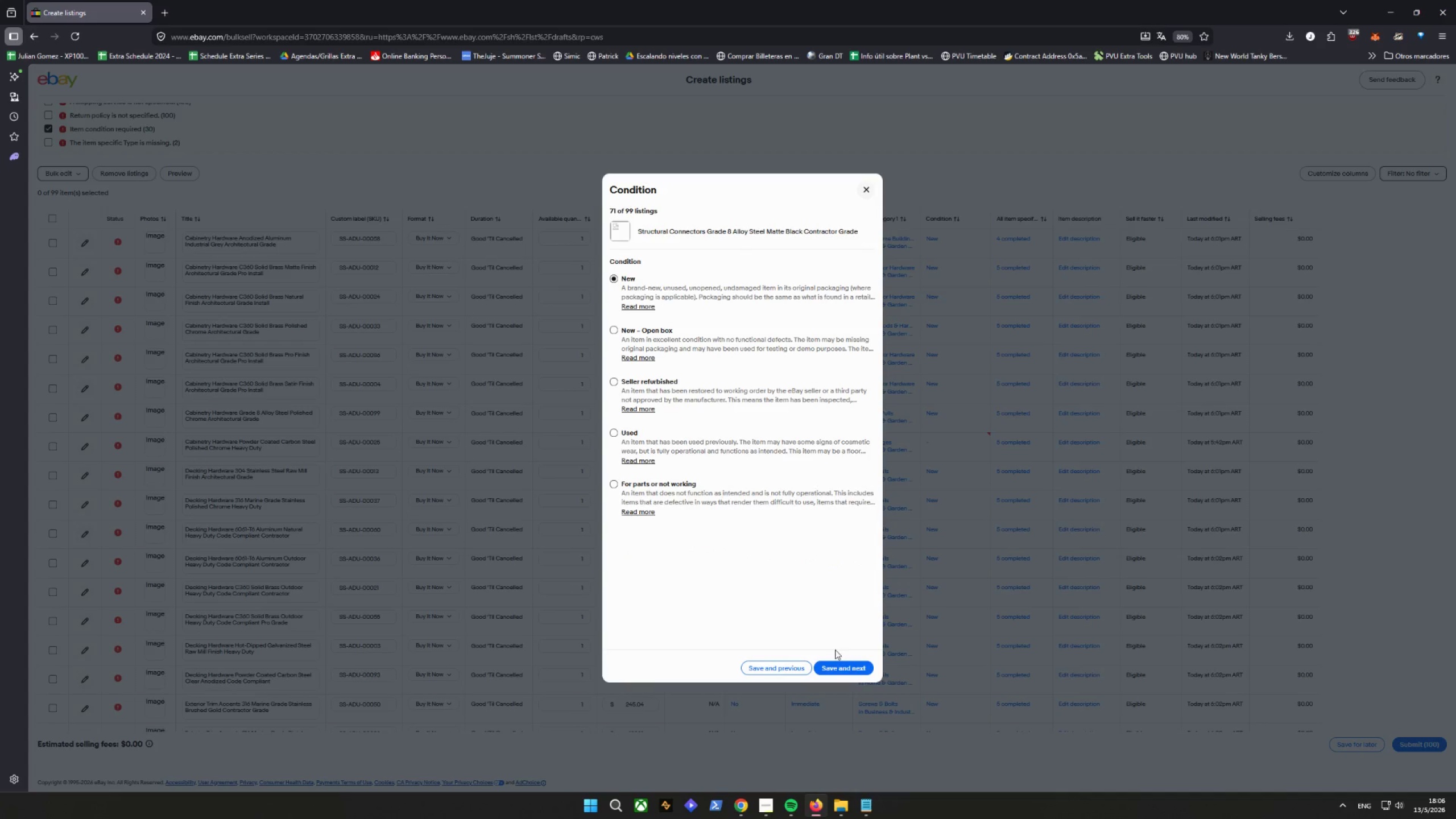 
left_click([838, 673])
 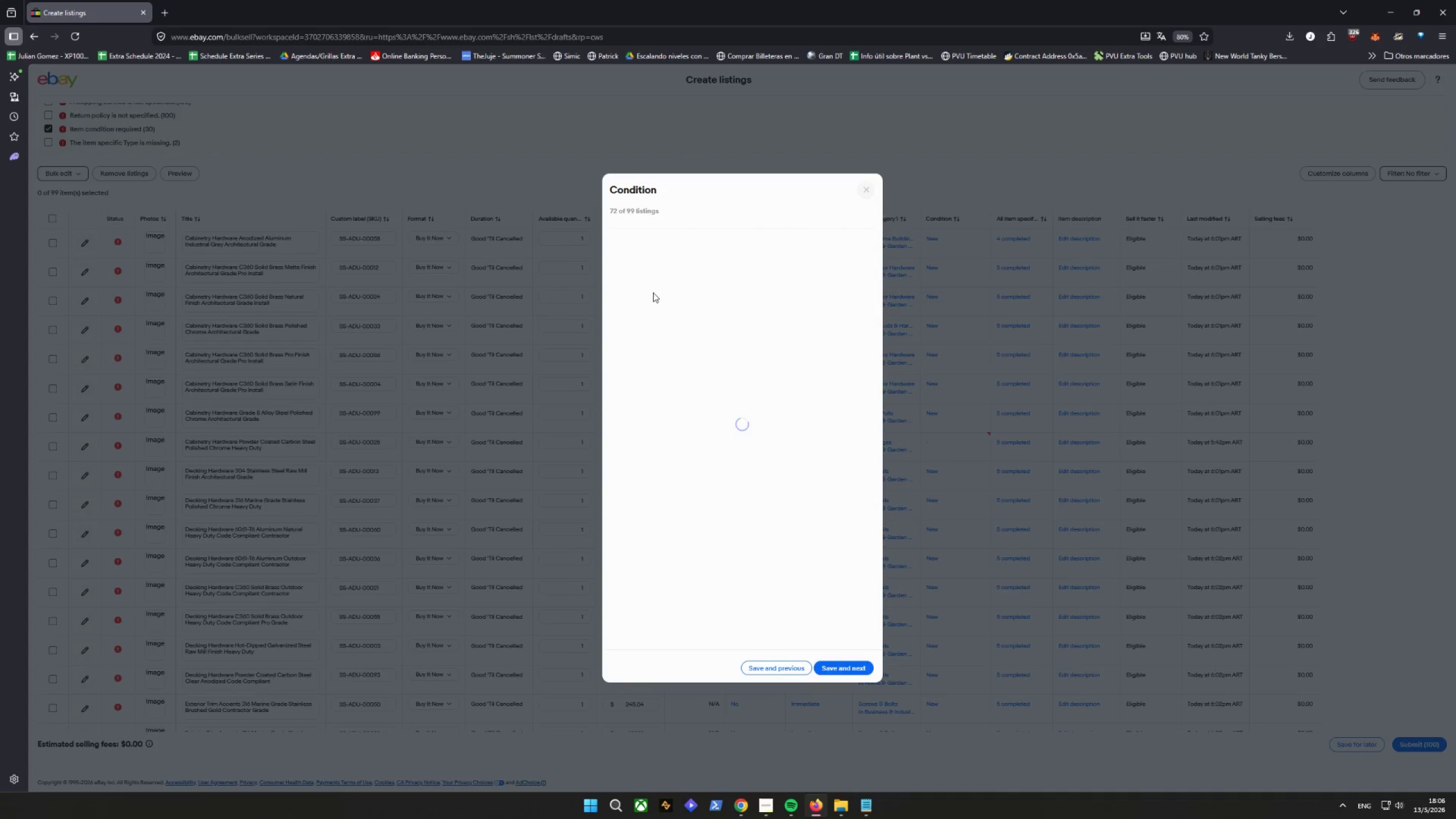 
left_click([623, 281])
 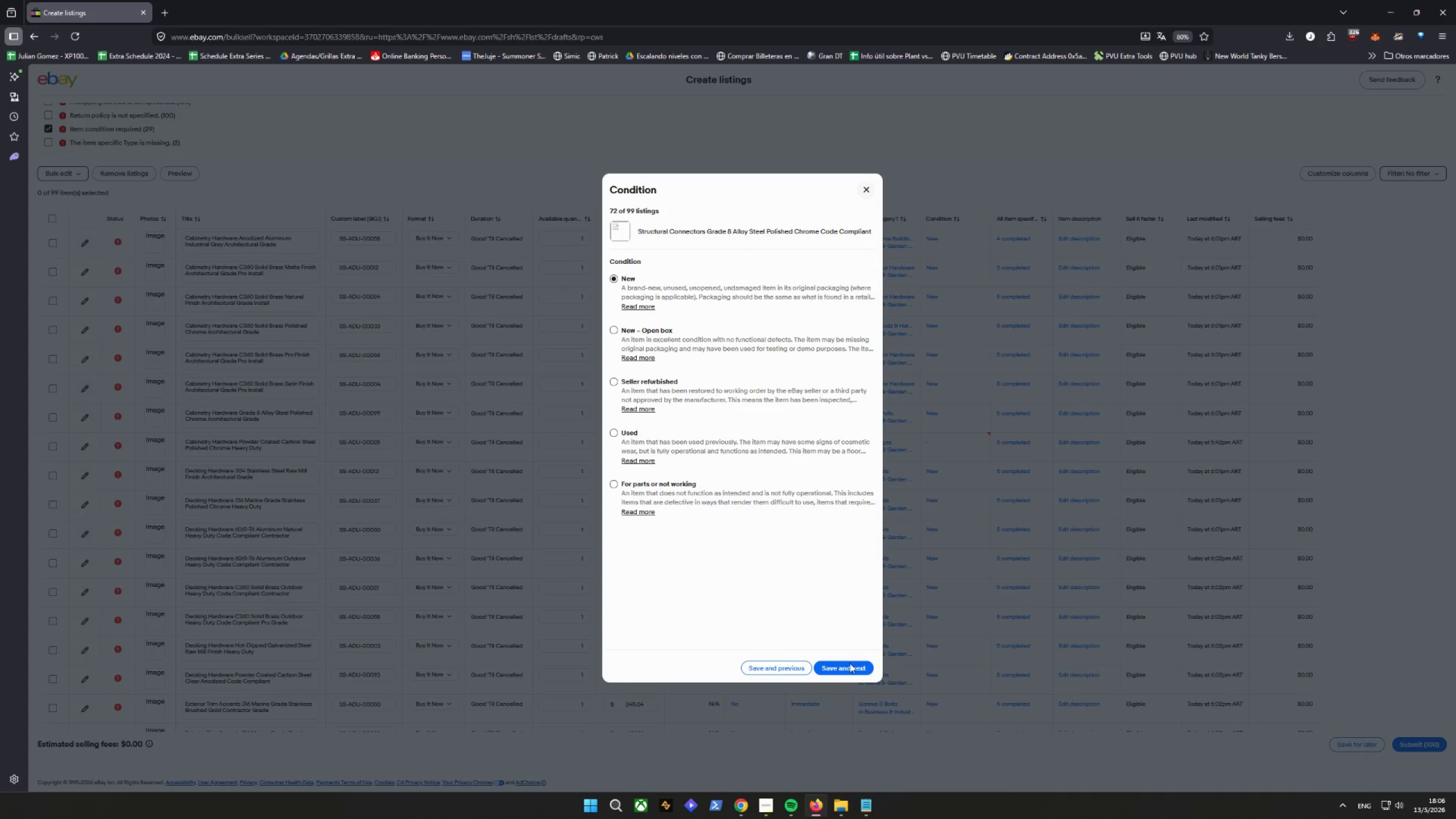 
left_click([846, 663])
 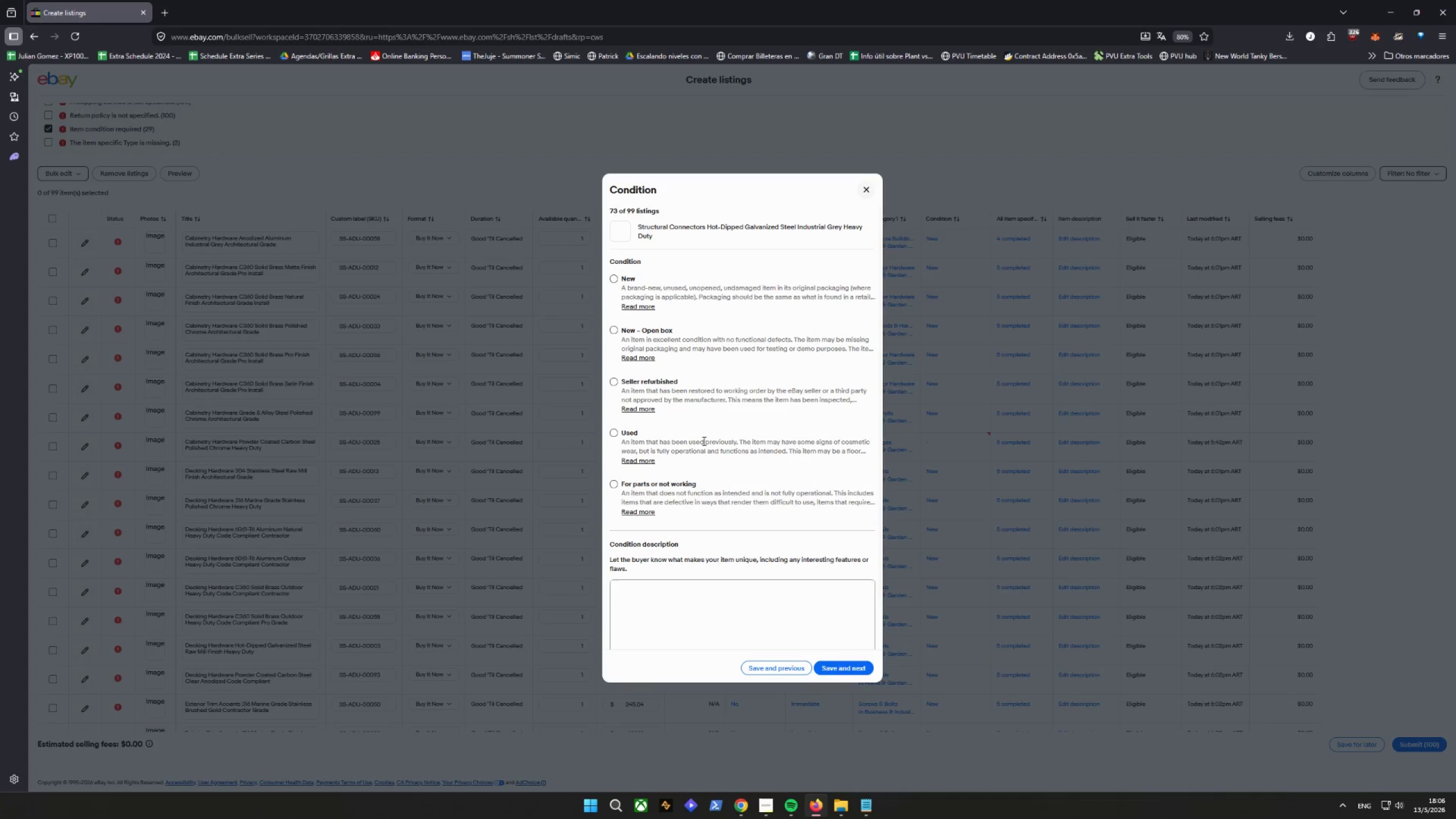 
left_click([618, 283])
 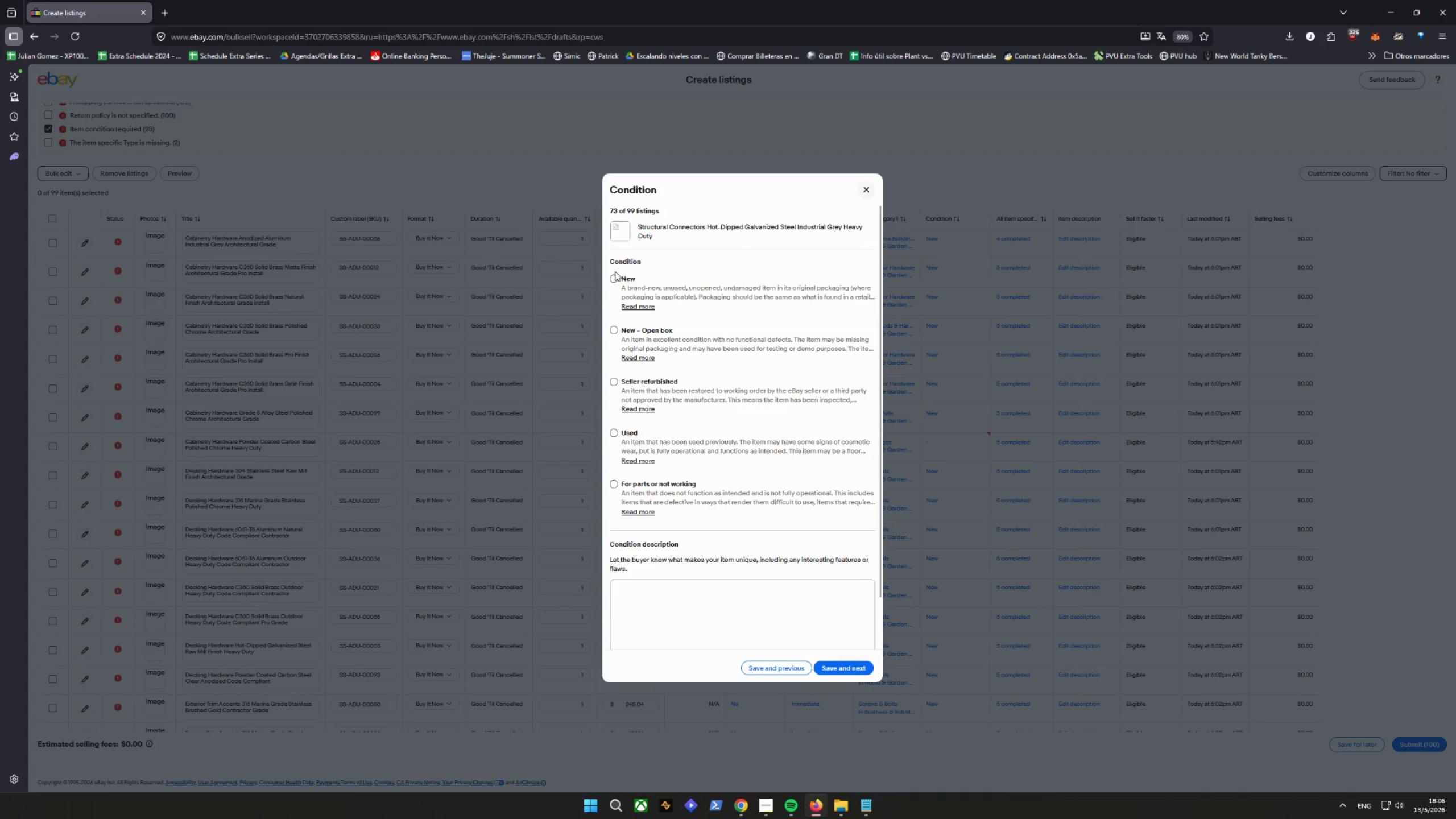 
double_click([613, 279])
 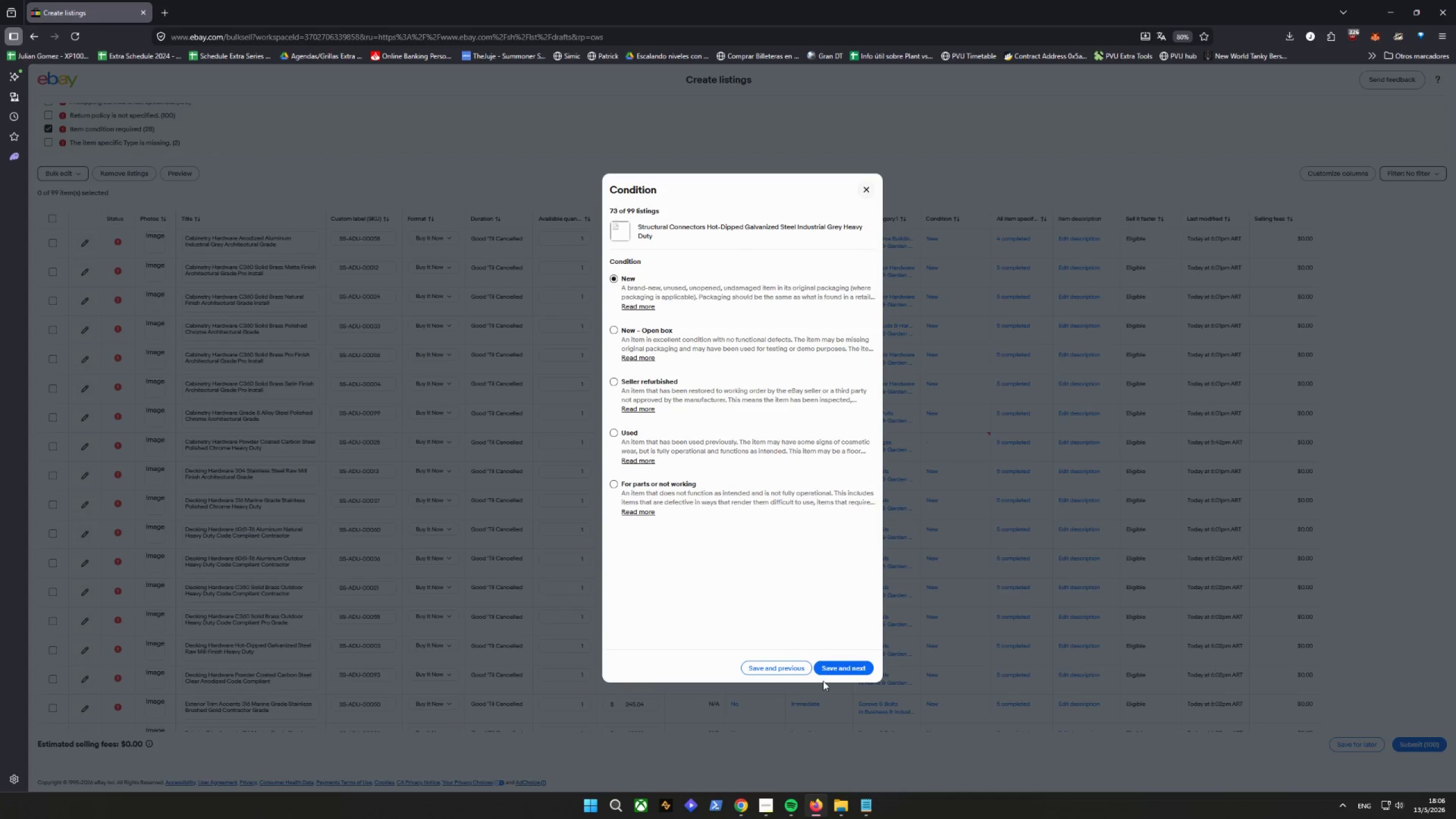 
left_click([830, 667])
 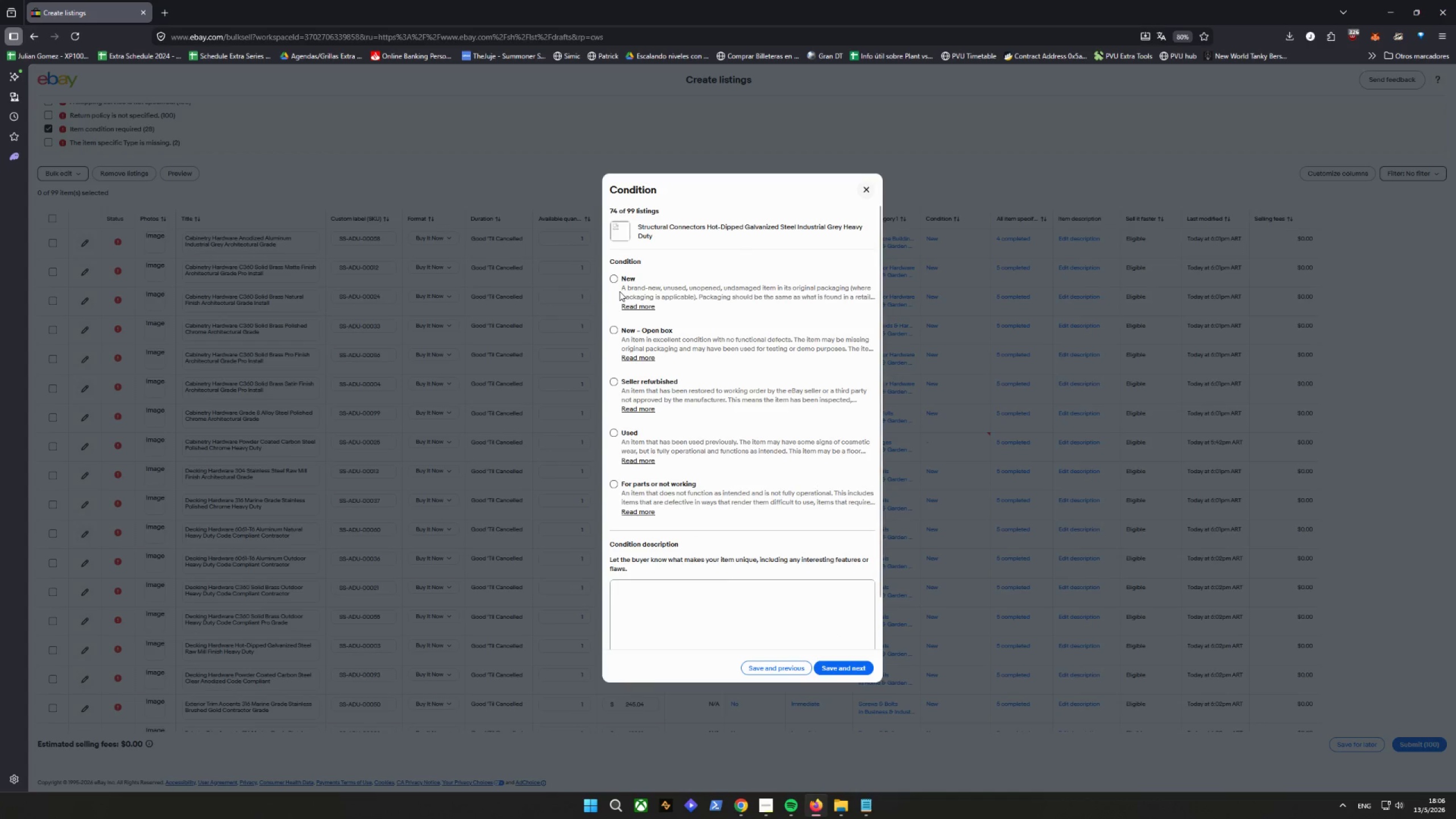 
double_click([614, 276])
 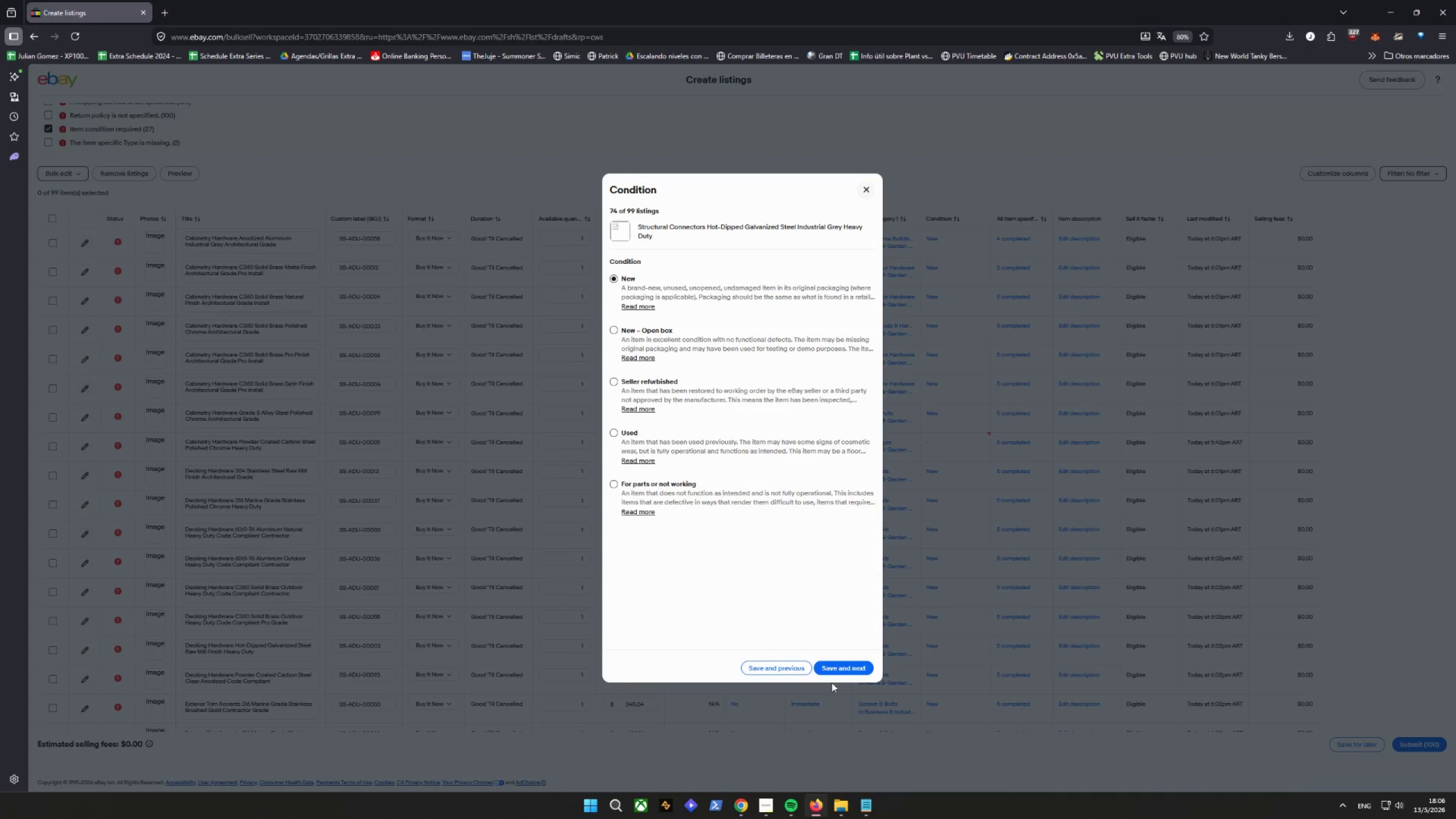 
left_click([839, 668])
 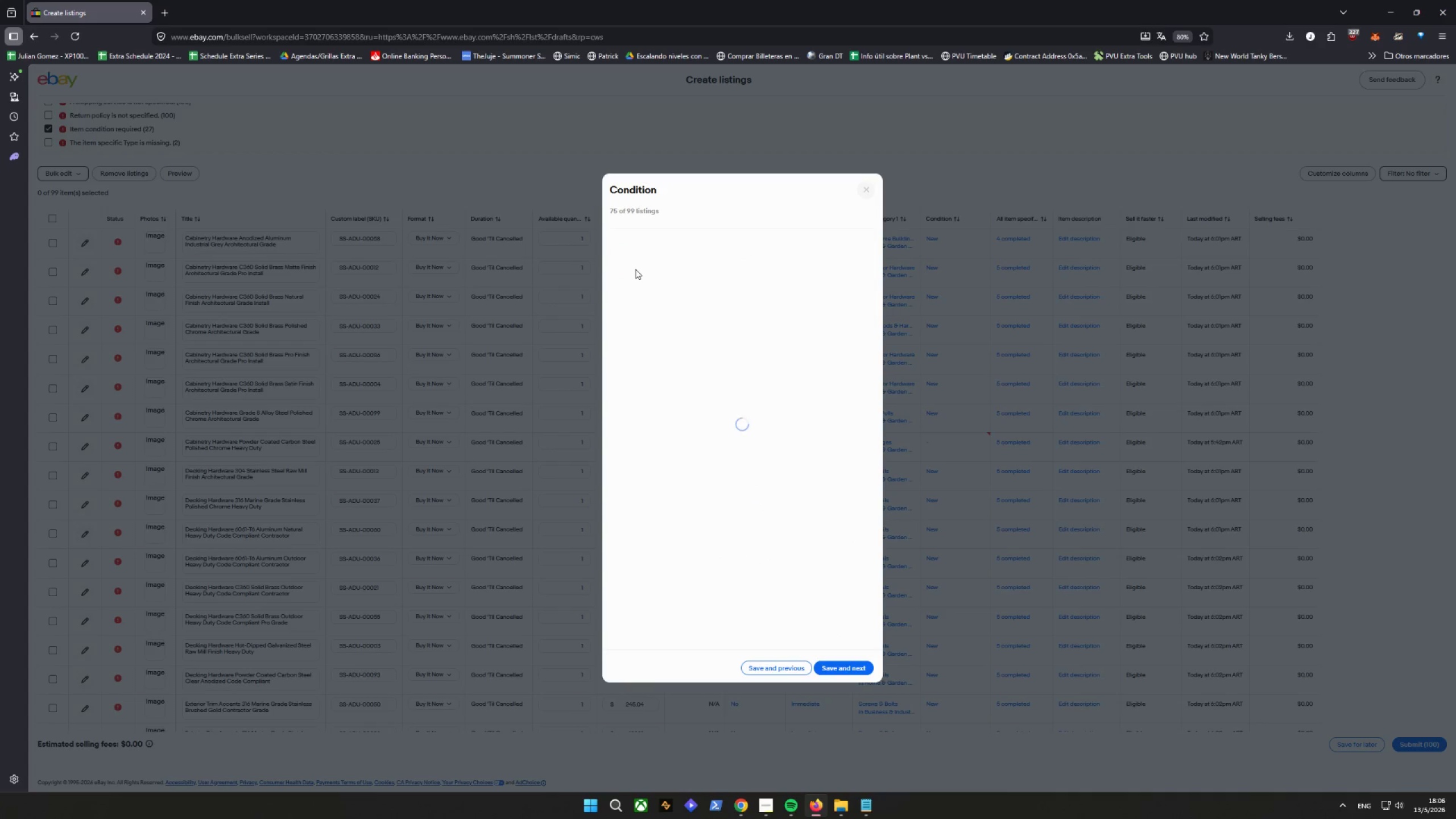 
left_click([615, 278])
 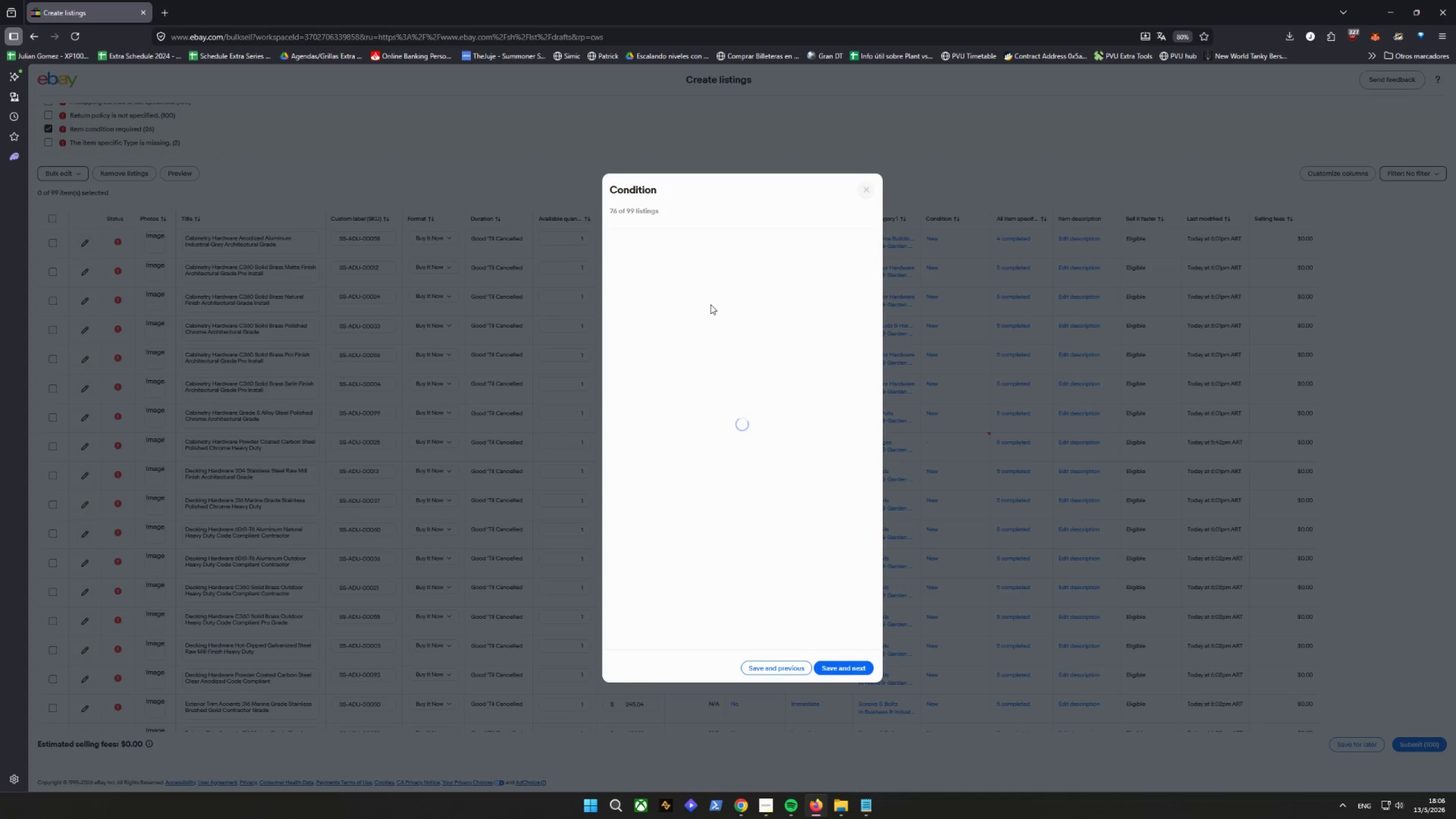 
left_click([614, 279])
 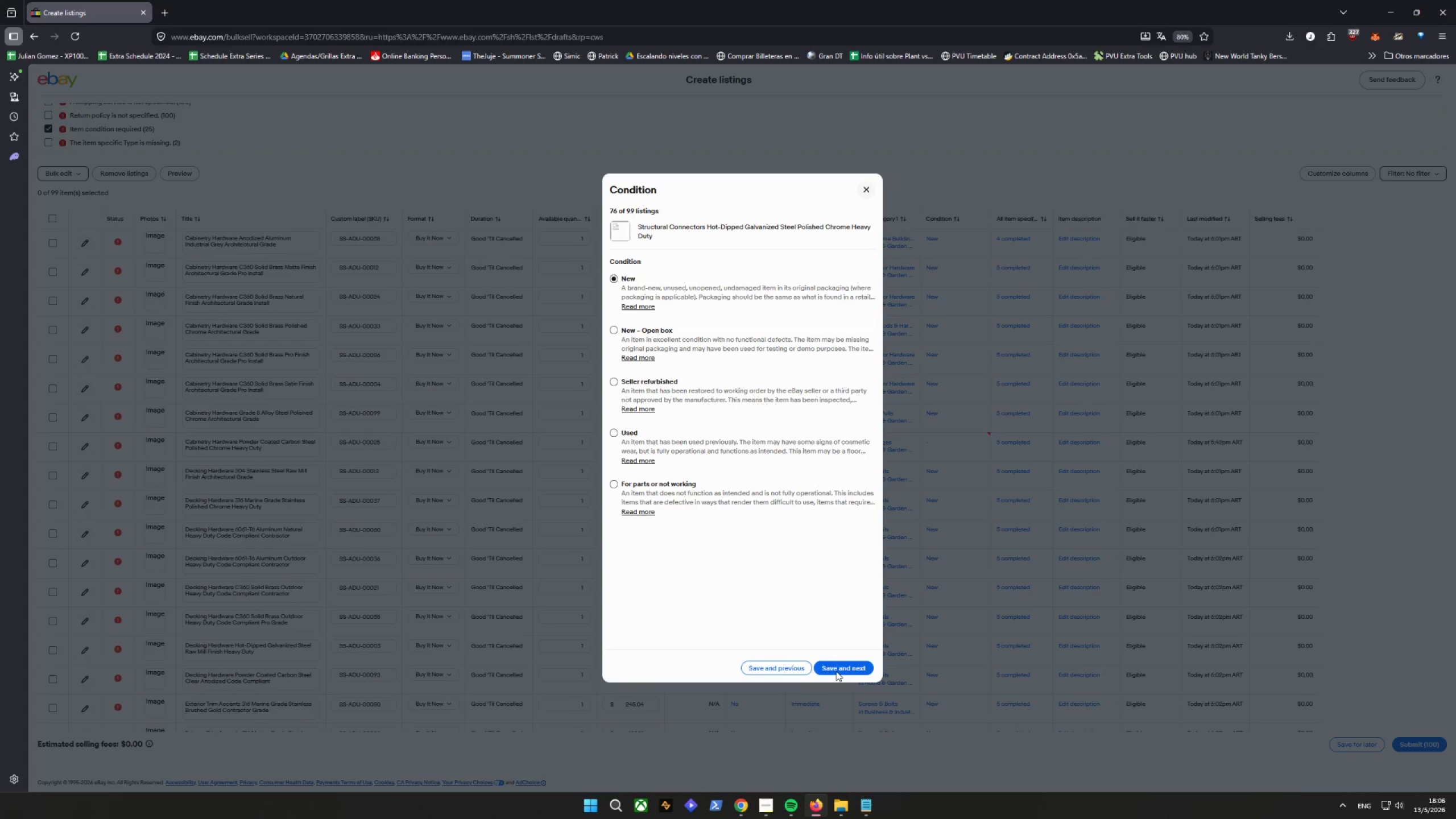 
left_click([836, 671])
 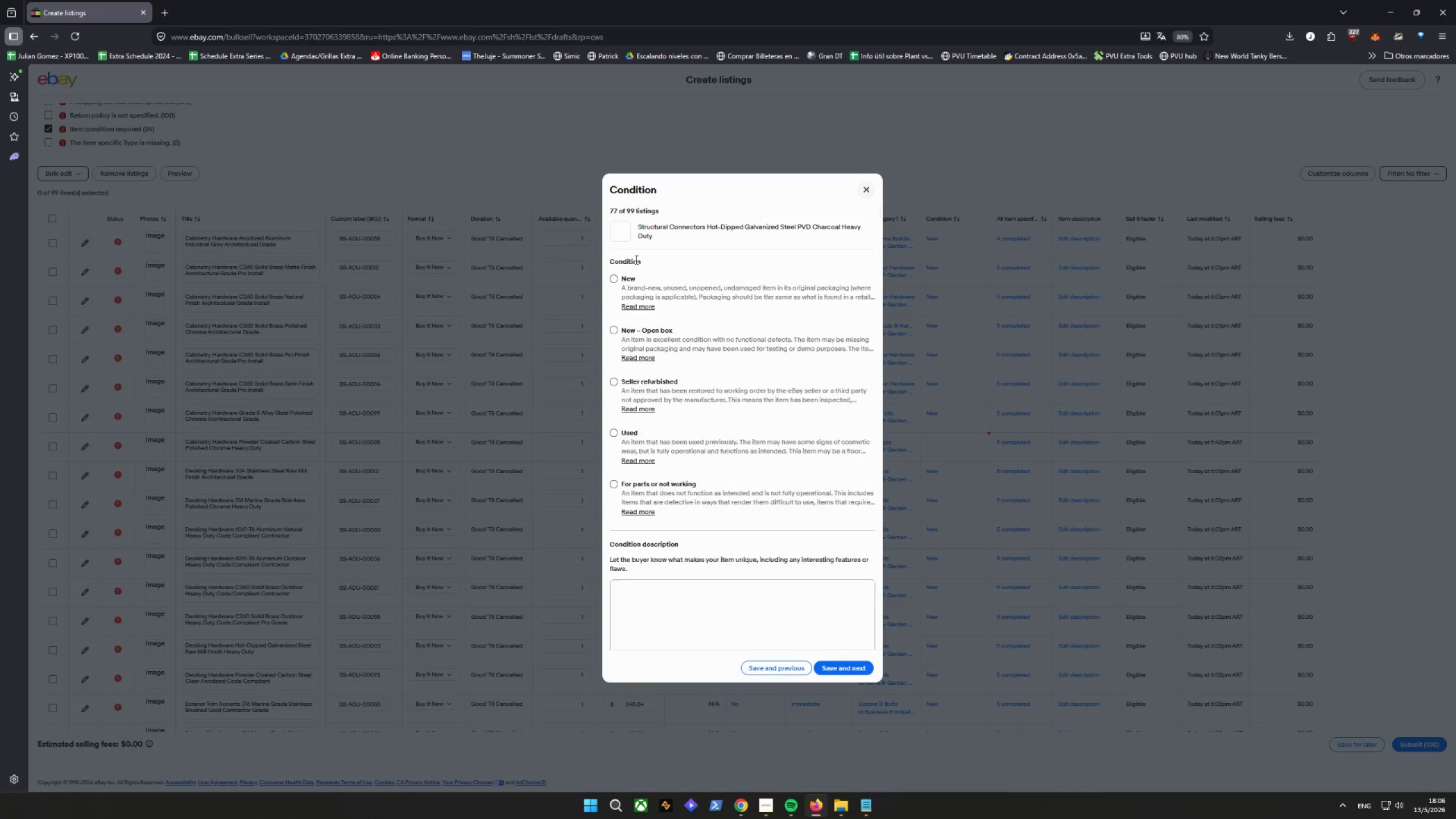 
left_click_drag(start_coordinate=[634, 275], to_coordinate=[637, 275])
 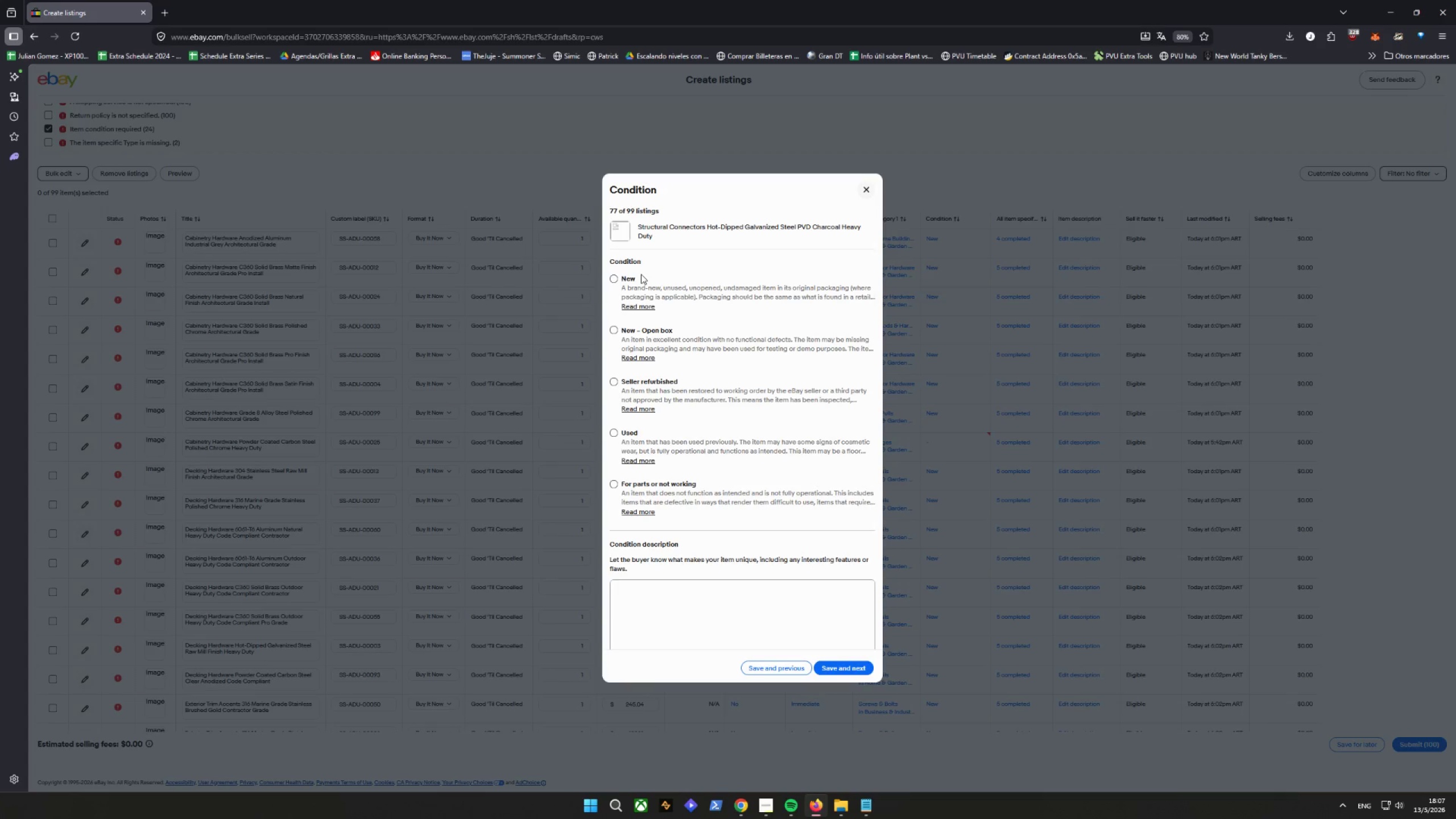 
wait(66.75)
 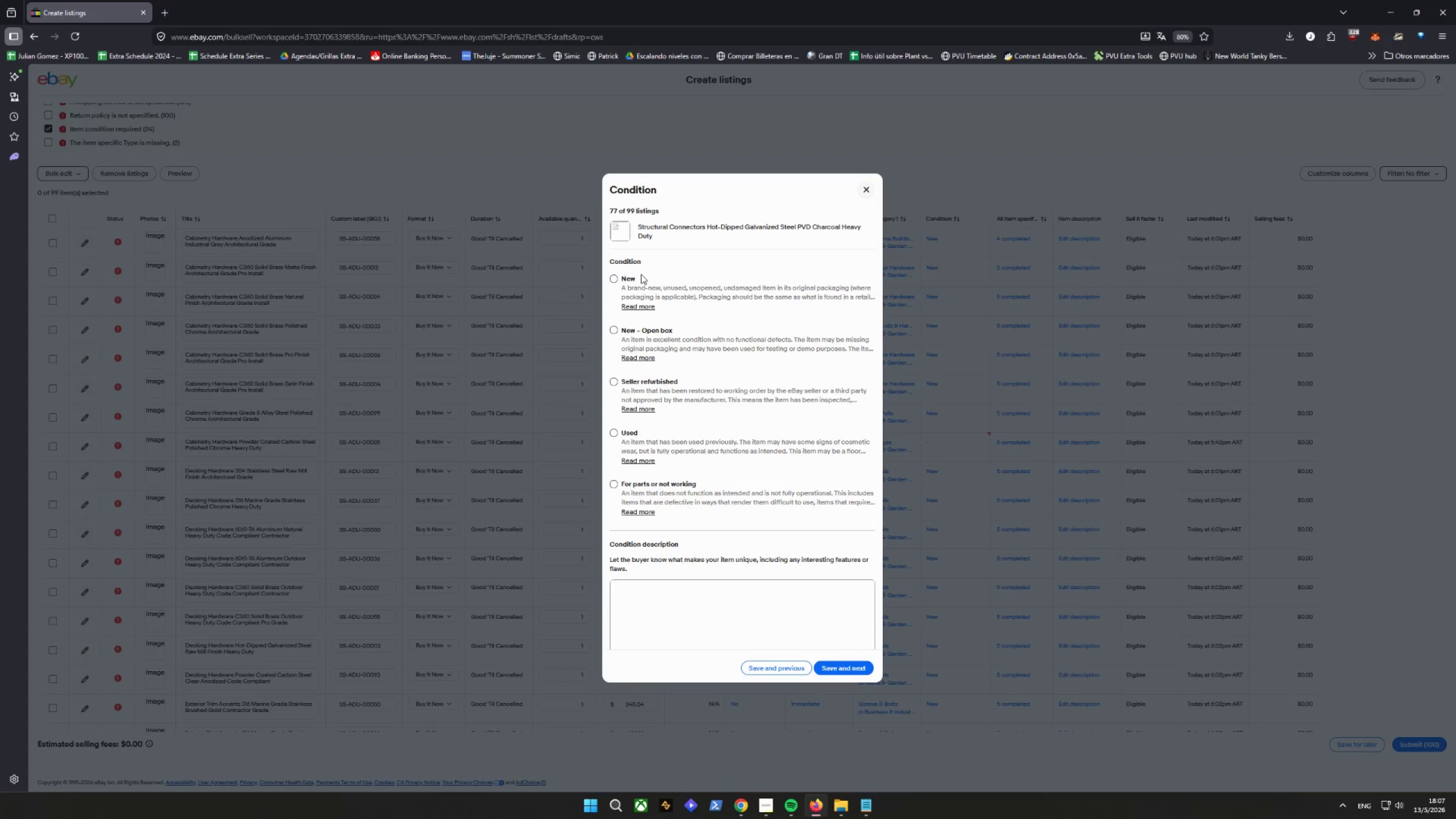 
mouse_move([643, 286])
 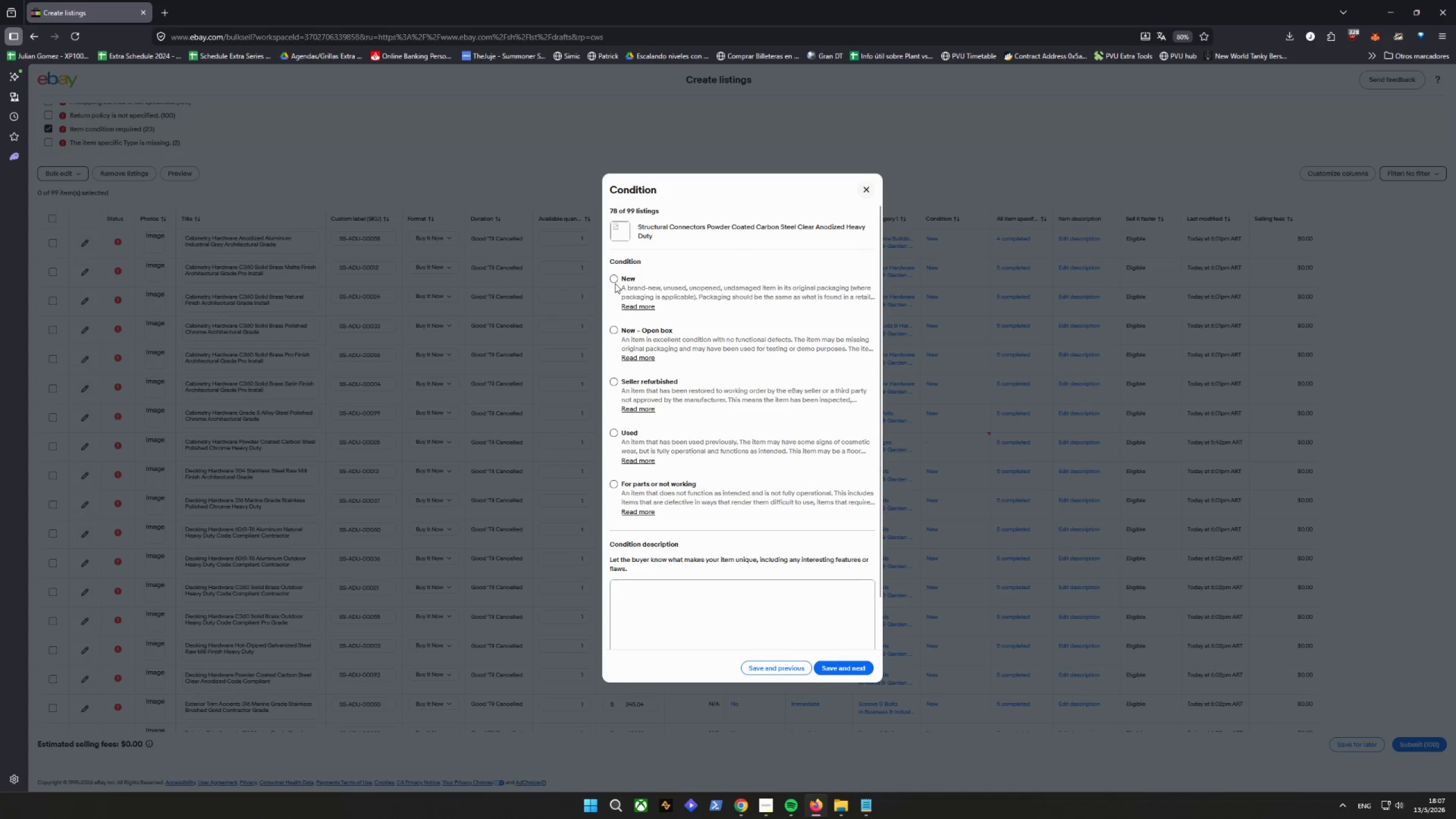 
left_click([614, 283])
 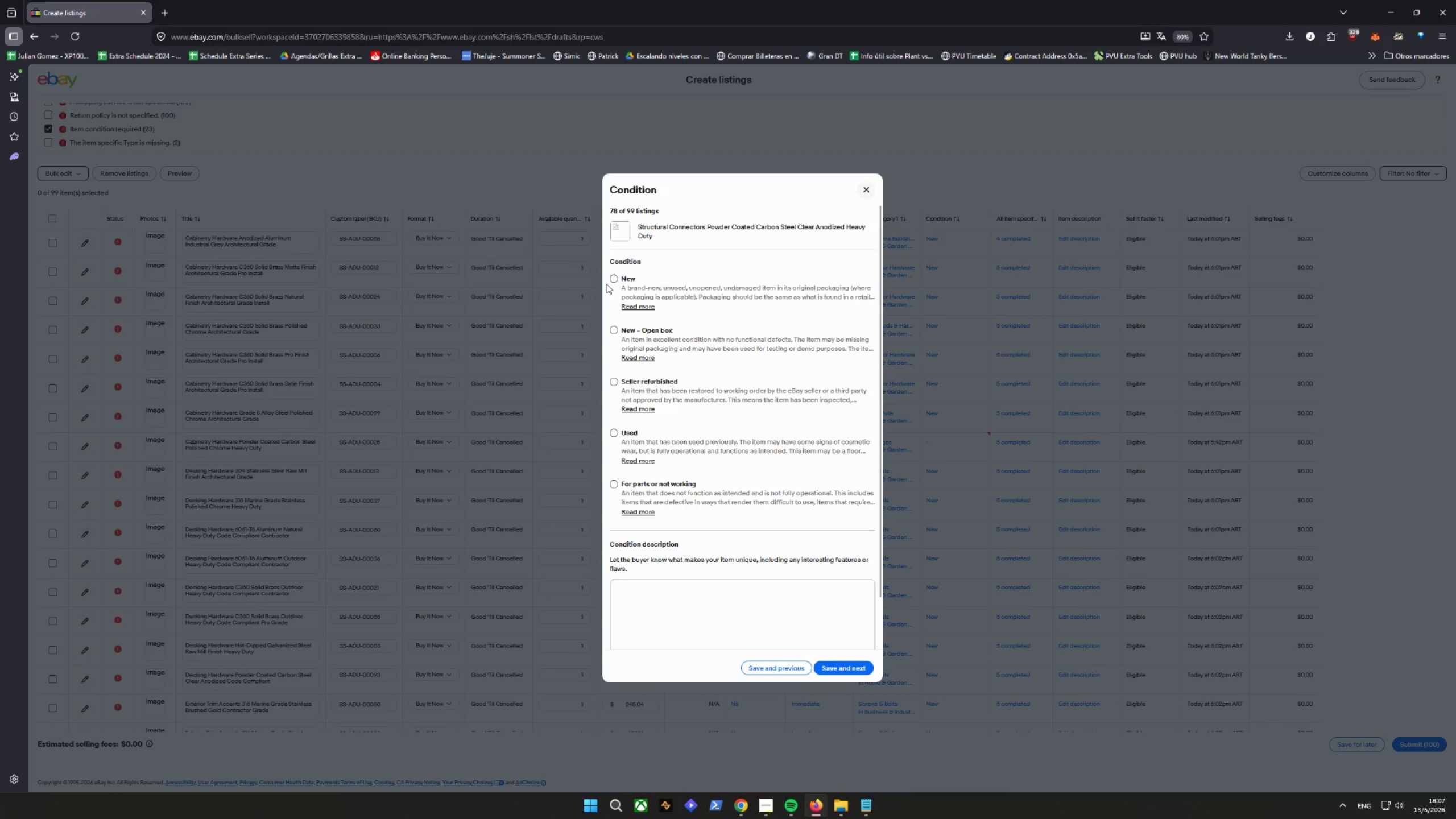 
left_click([611, 277])
 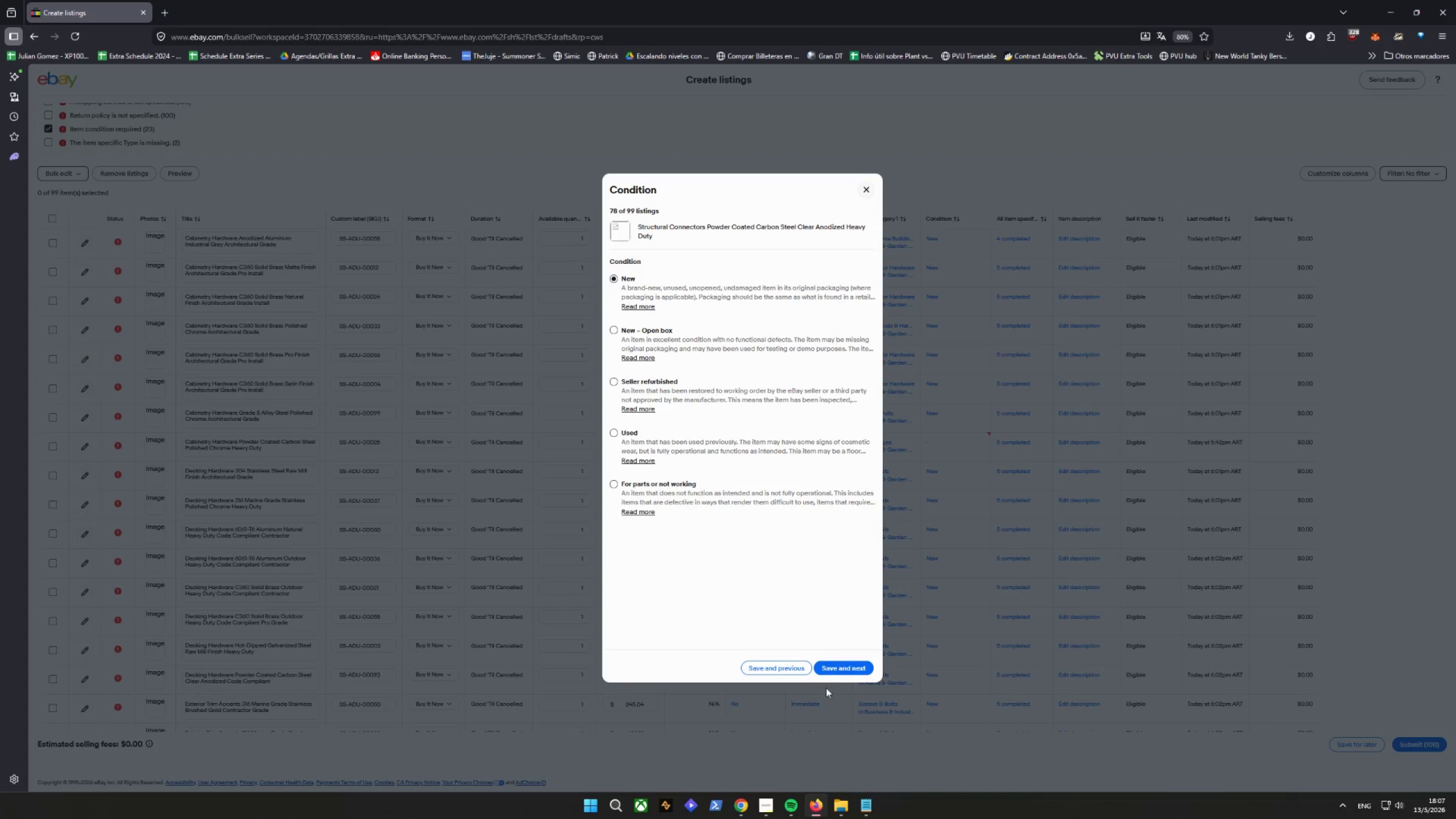 
left_click([834, 664])
 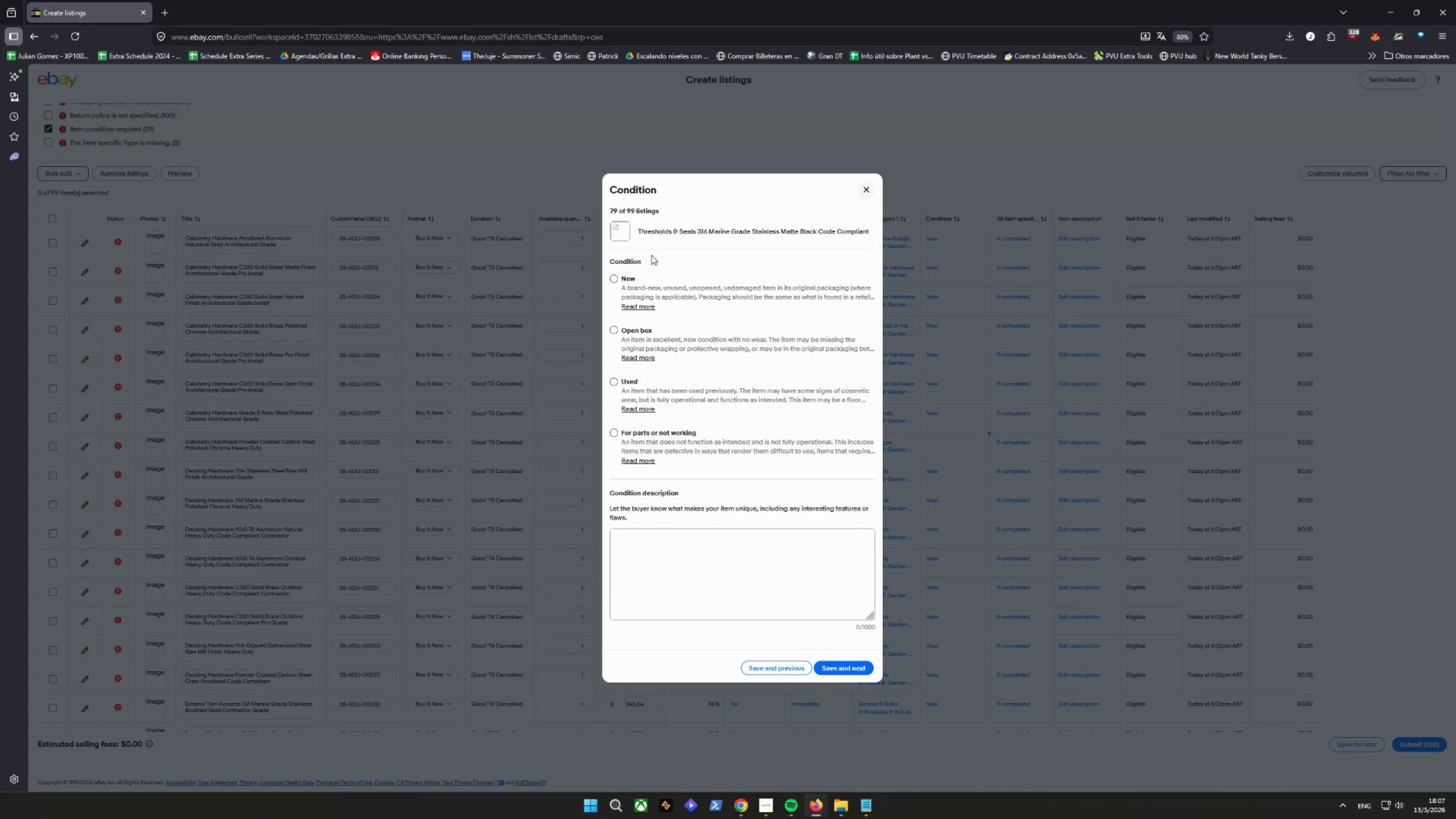 
left_click([617, 280])
 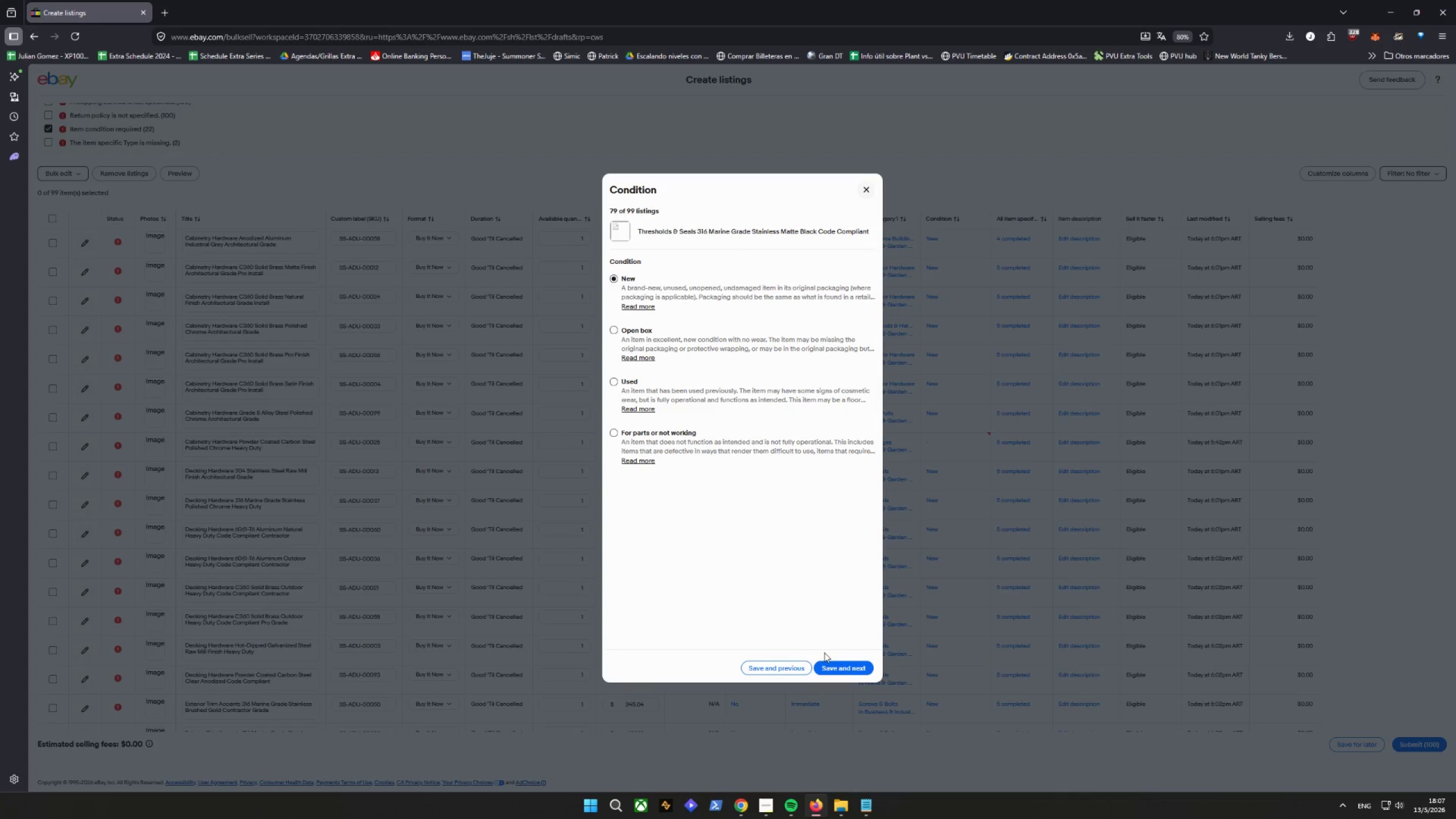 
left_click([828, 662])
 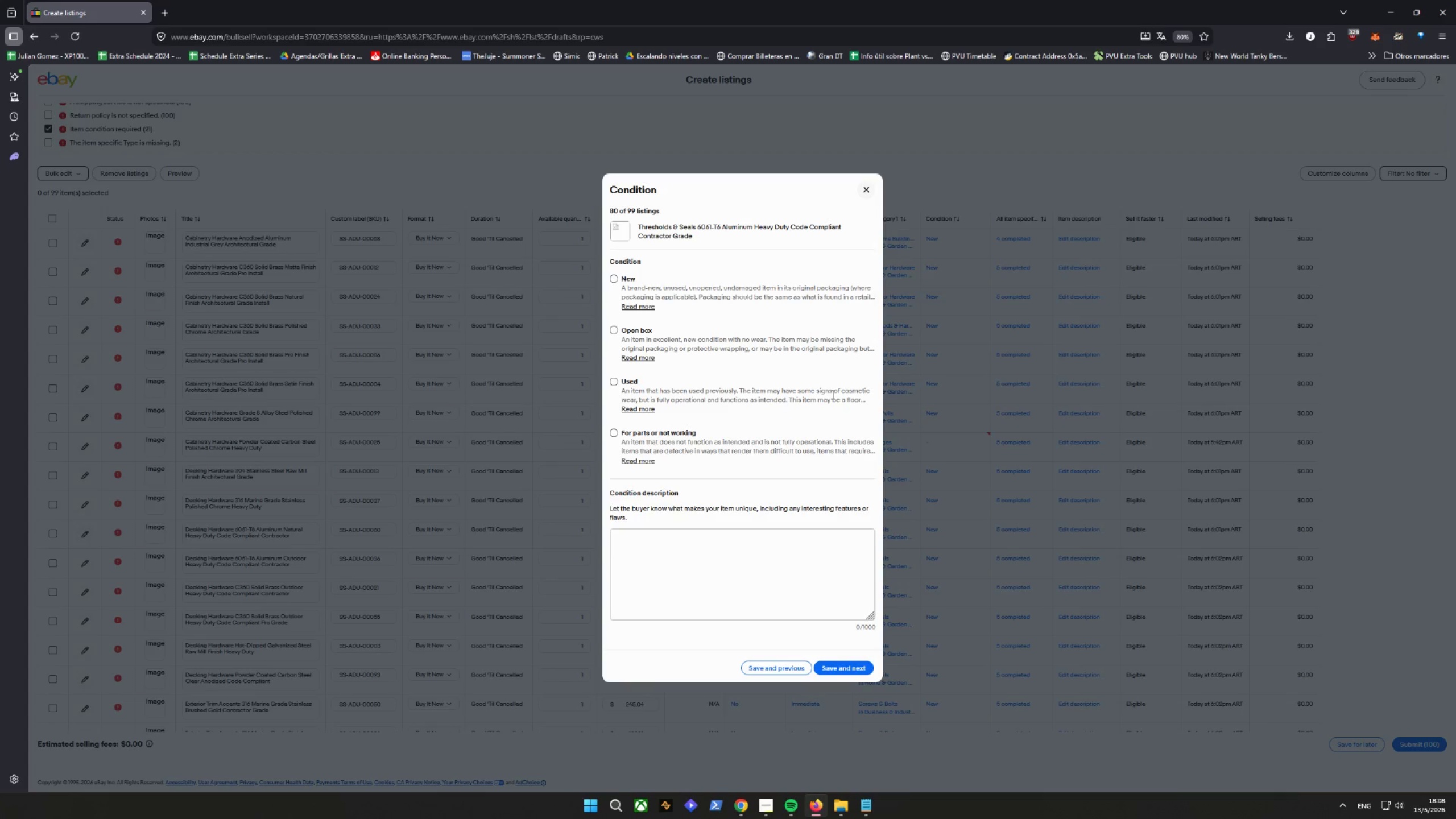 
wait(6.81)
 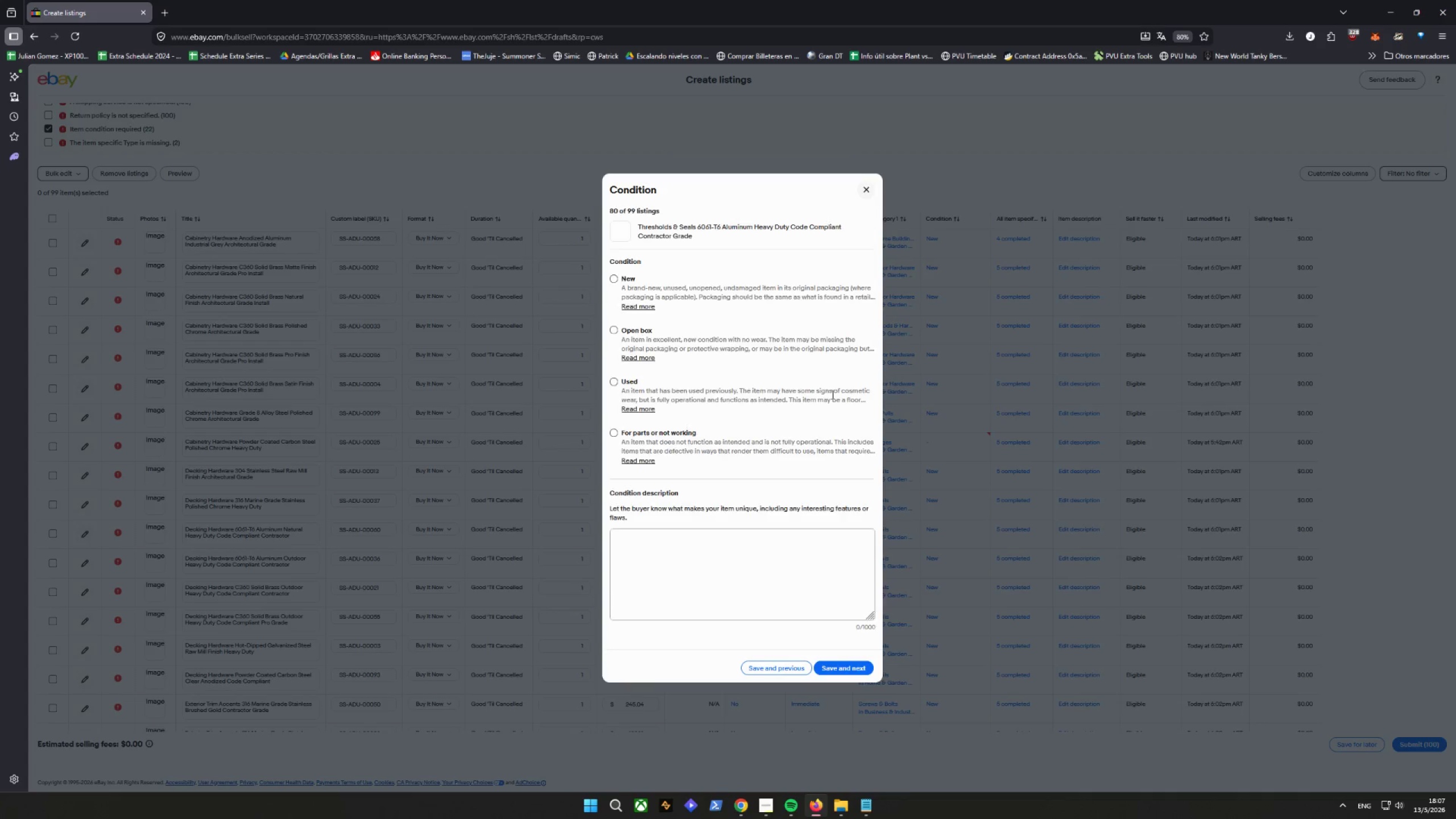 
left_click([615, 282])
 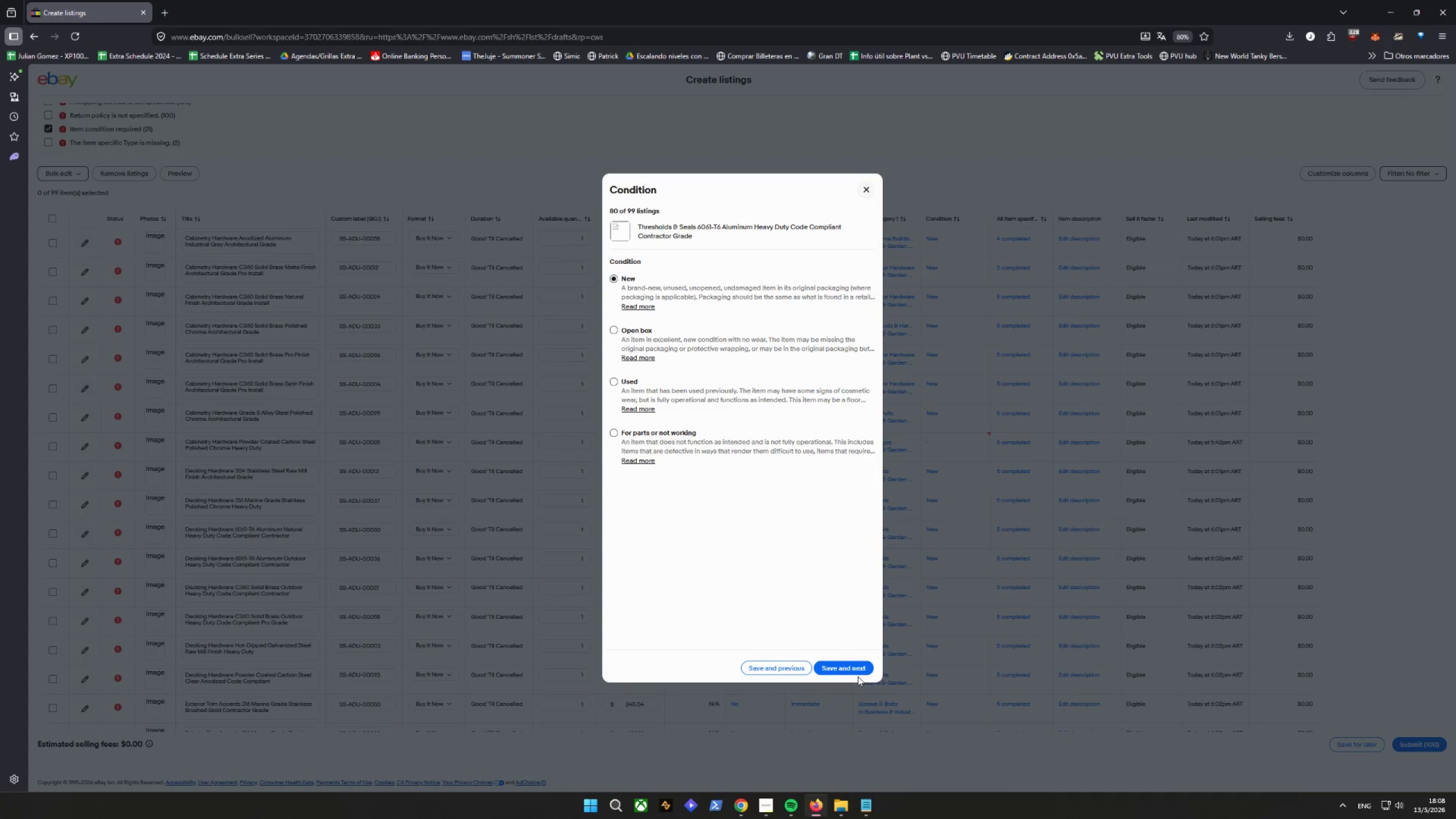 
left_click_drag(start_coordinate=[850, 667], to_coordinate=[847, 666])
 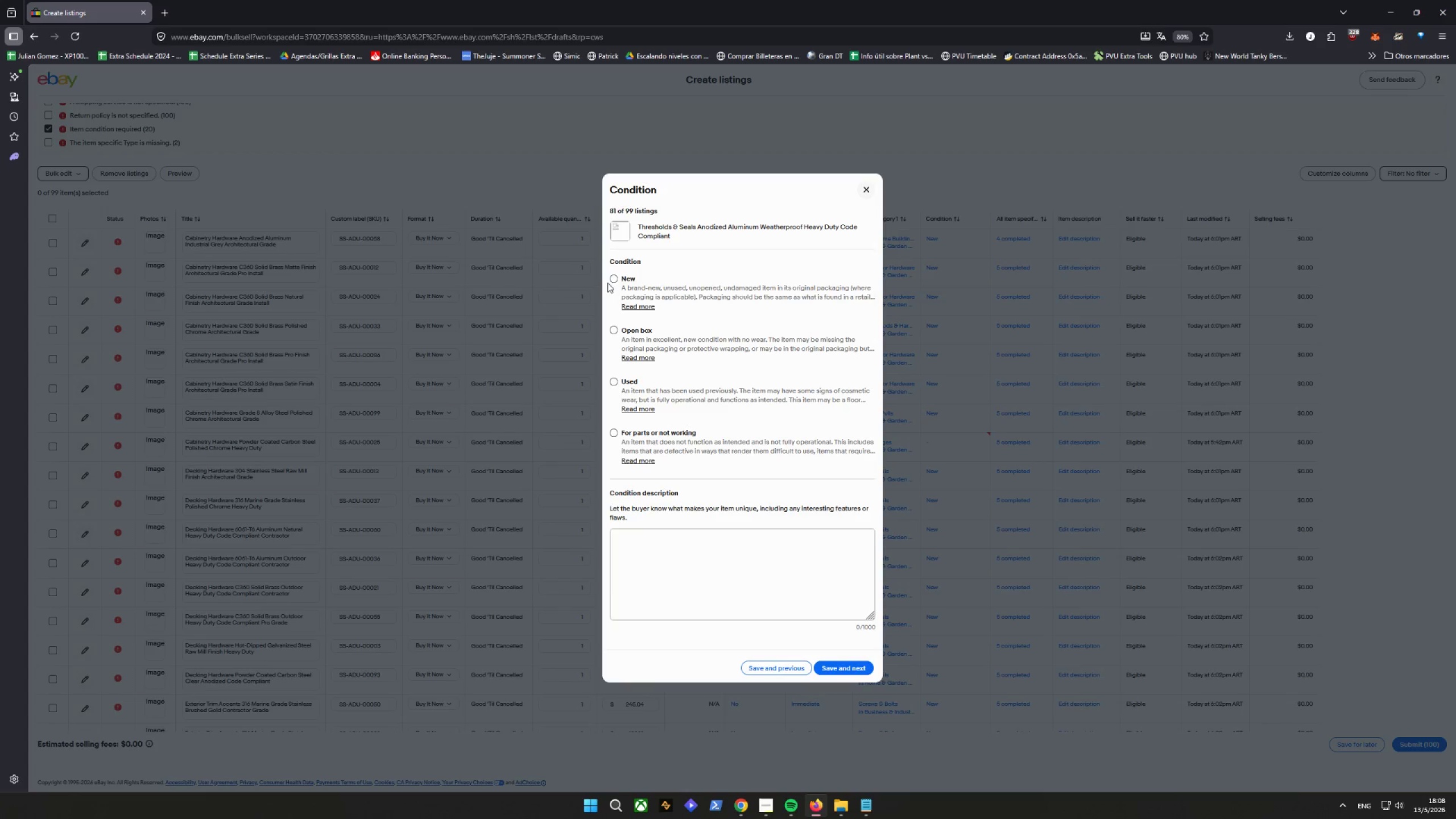 
wait(6.95)
 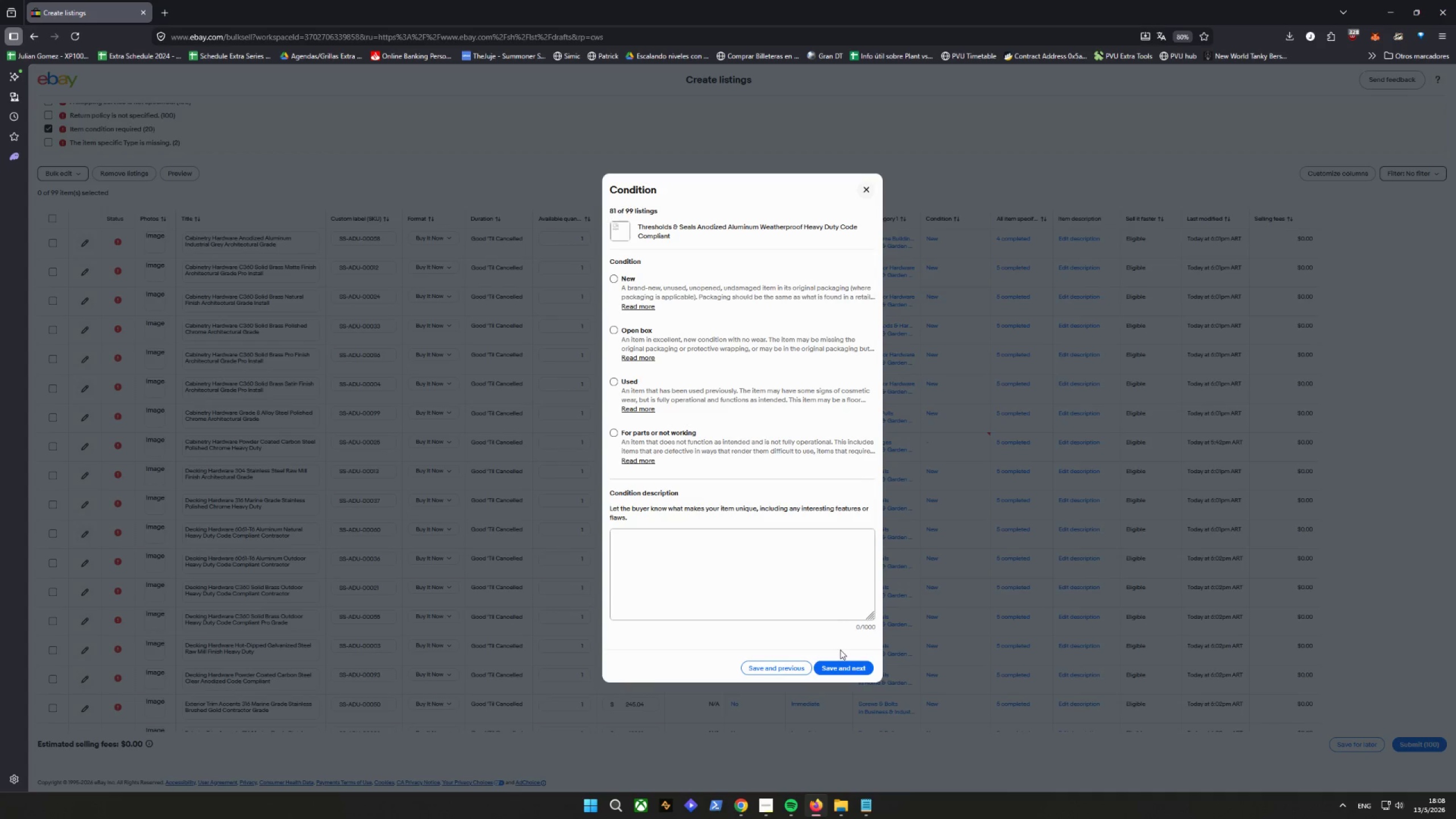 
left_click([831, 667])
 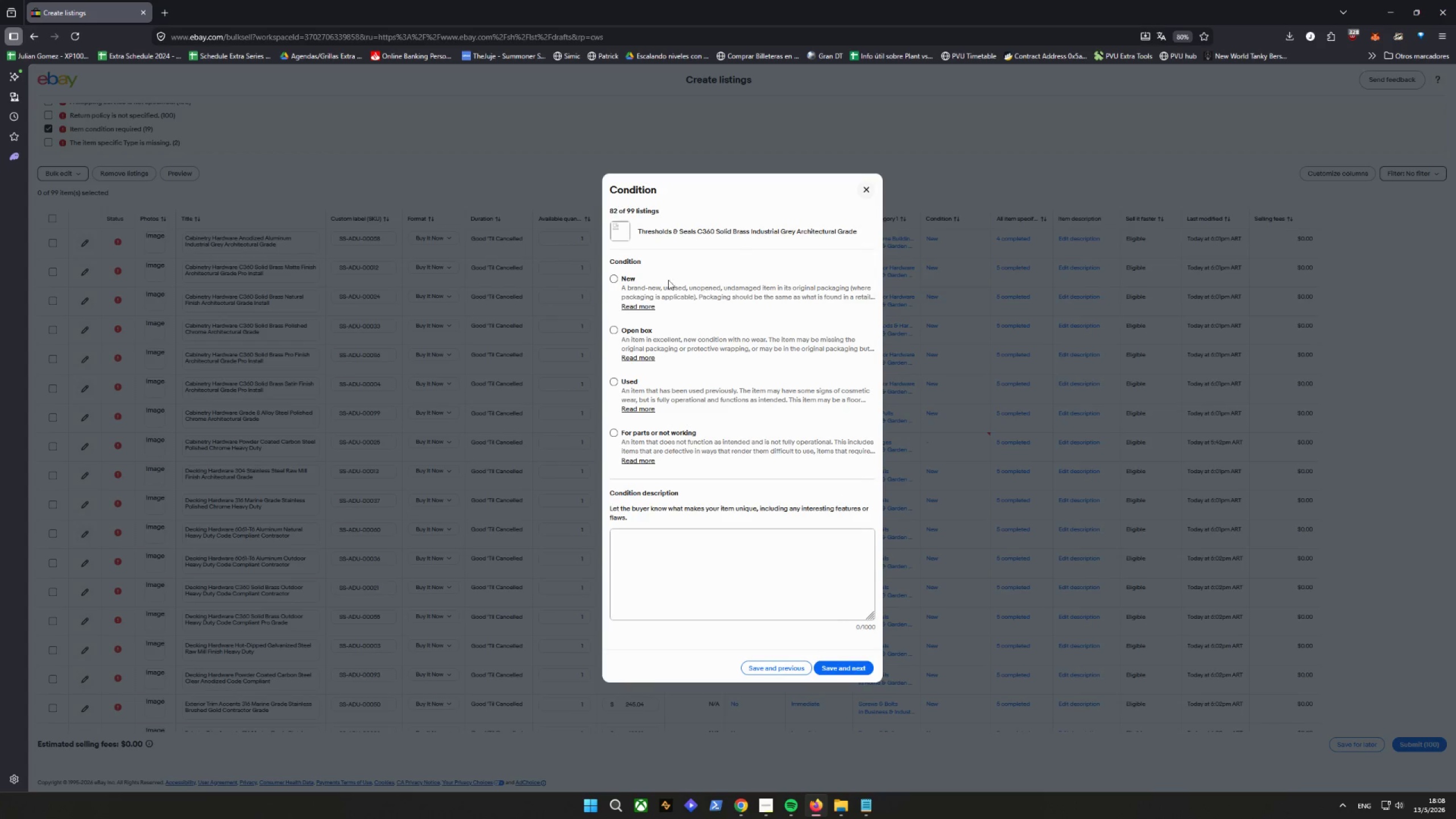 
double_click([611, 278])
 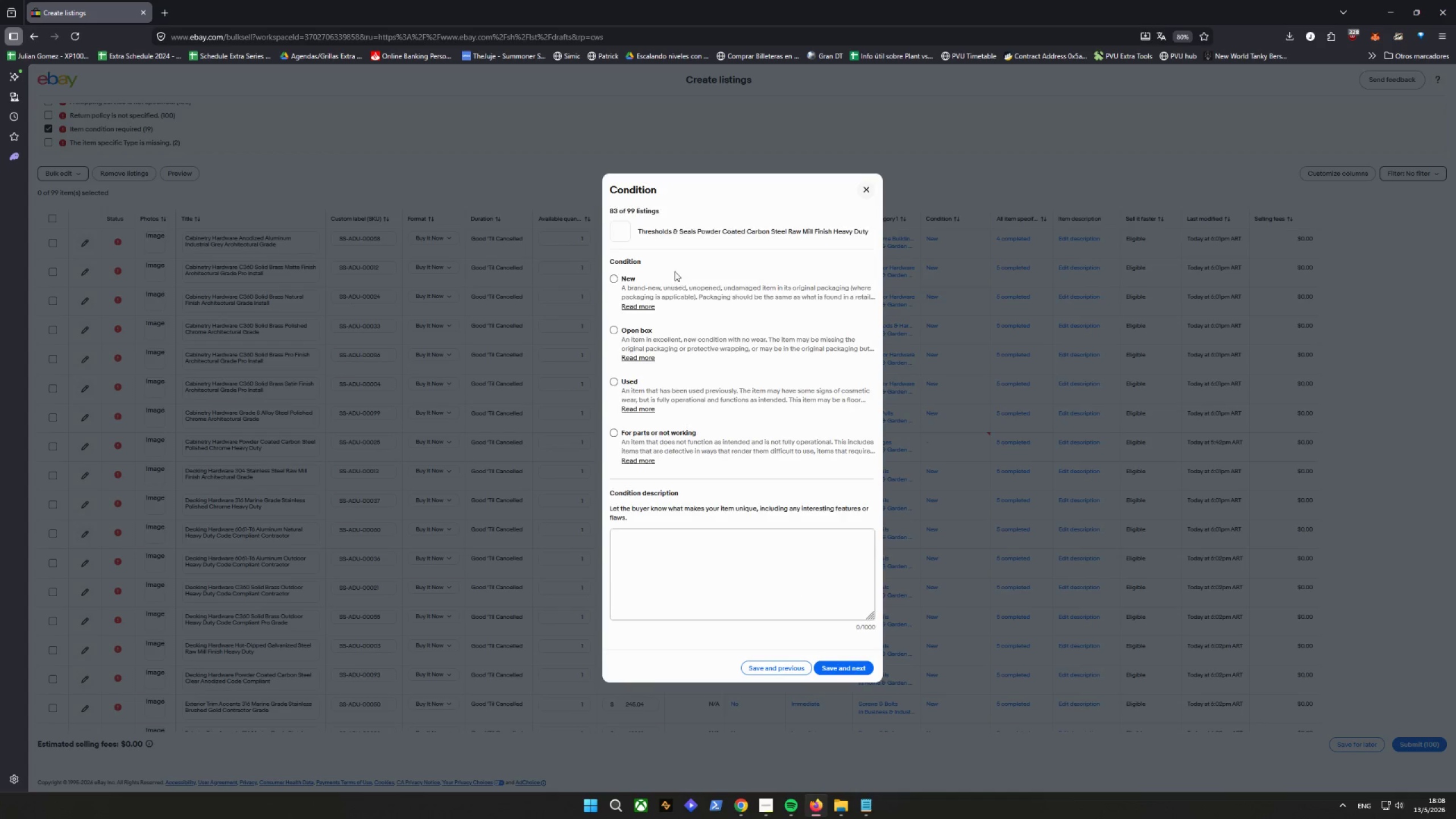 
double_click([614, 274])
 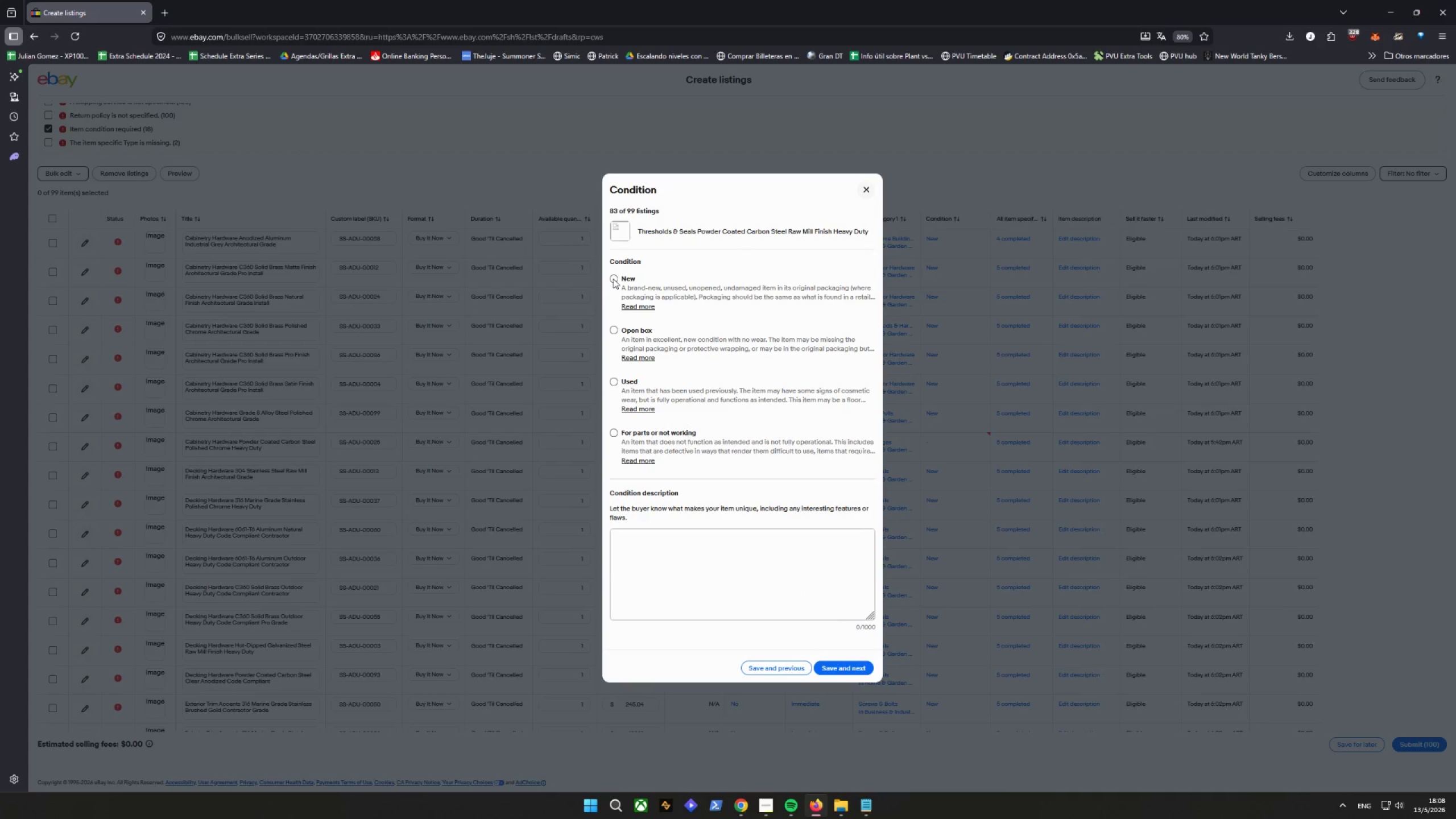 
triple_click([613, 279])
 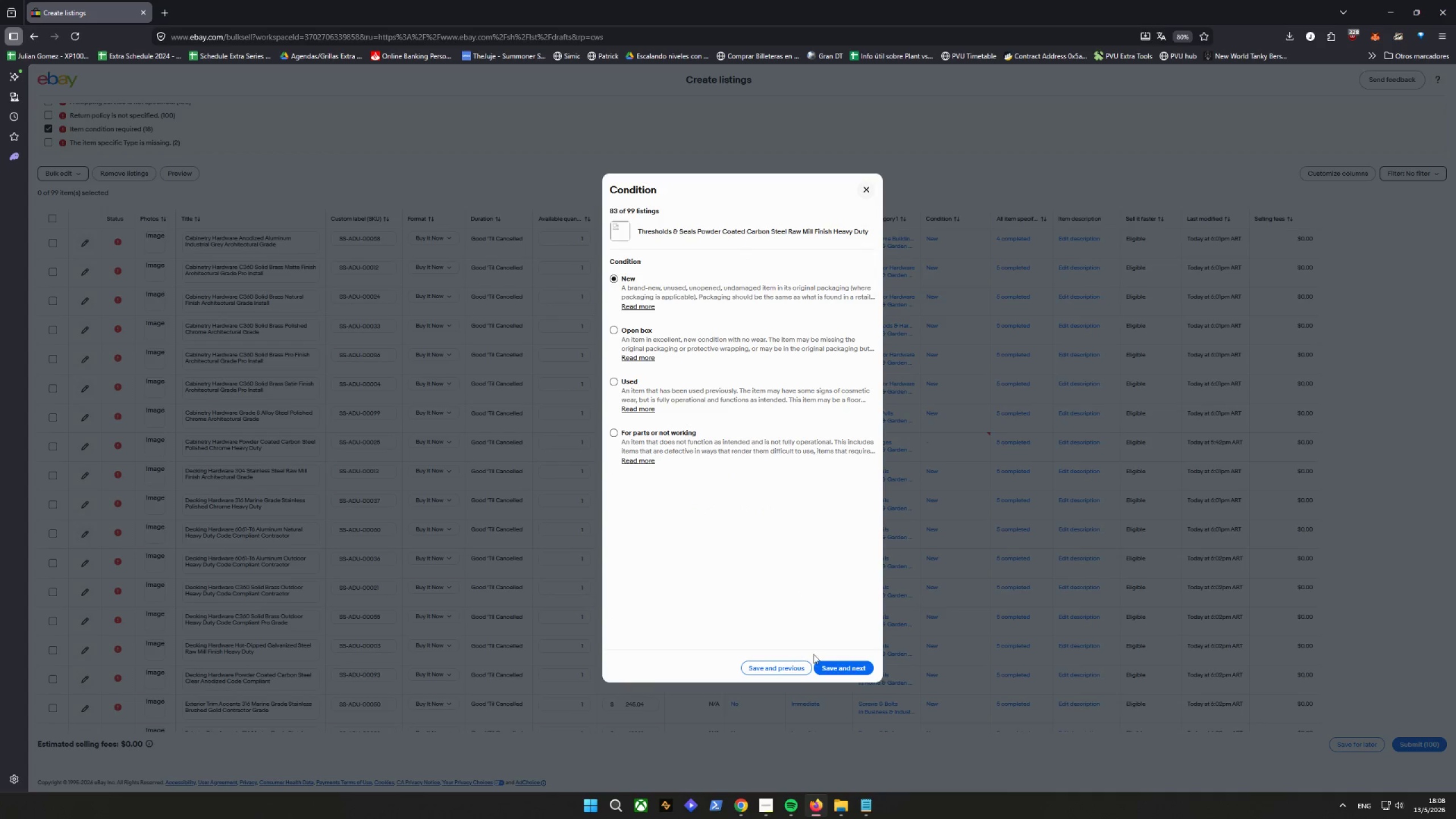 
left_click([850, 667])
 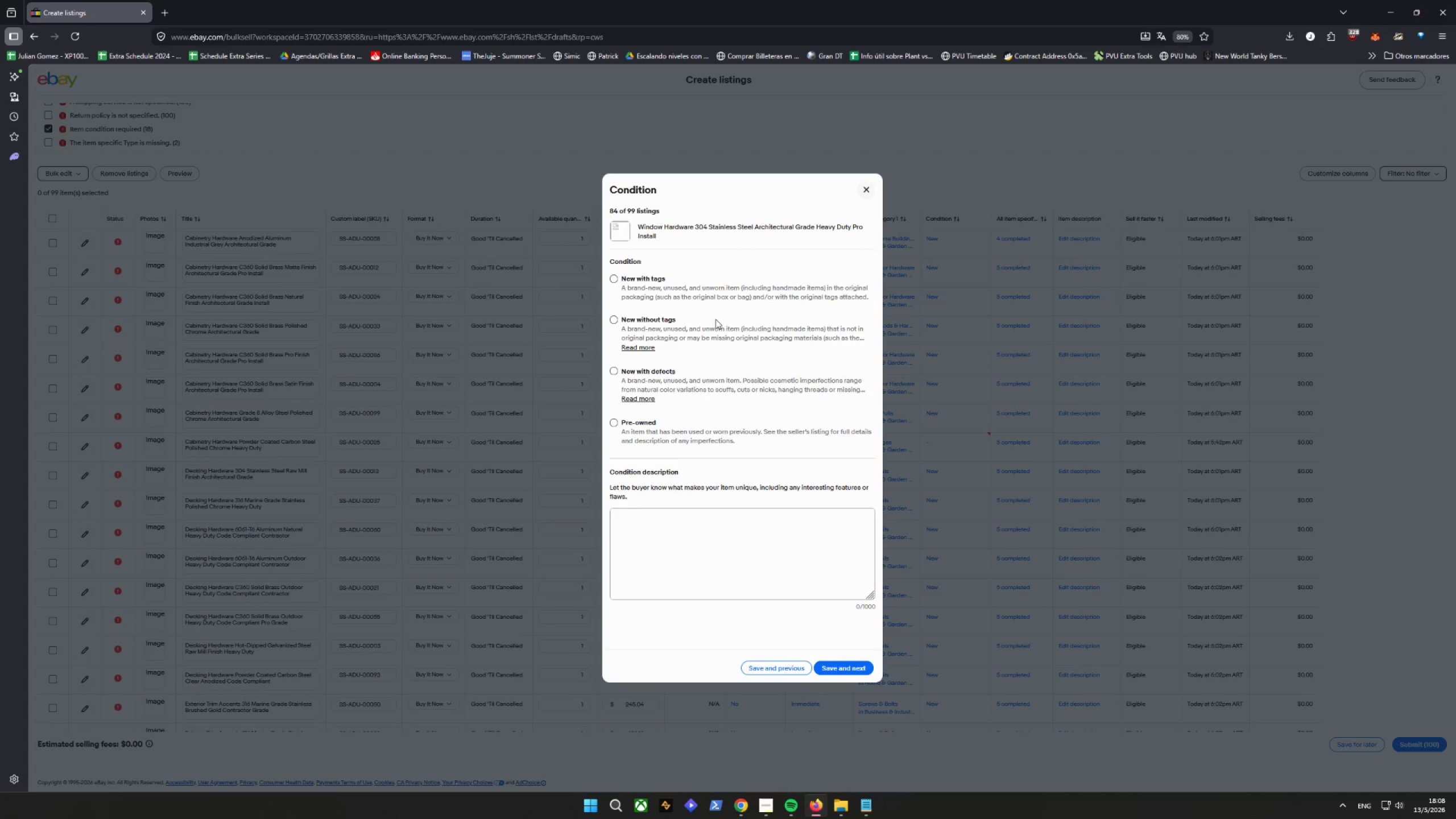 
double_click([616, 276])
 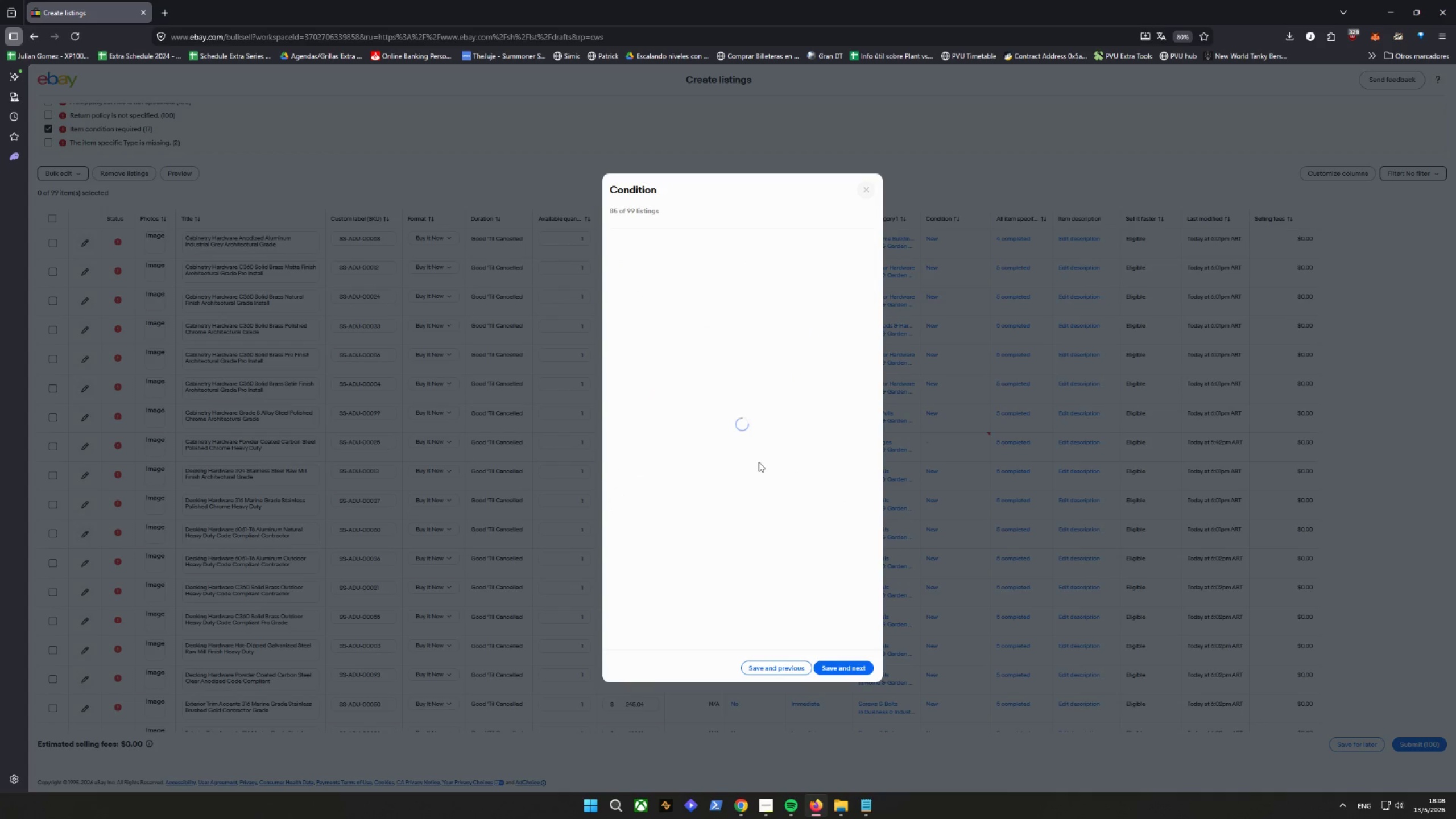 
wait(5.61)
 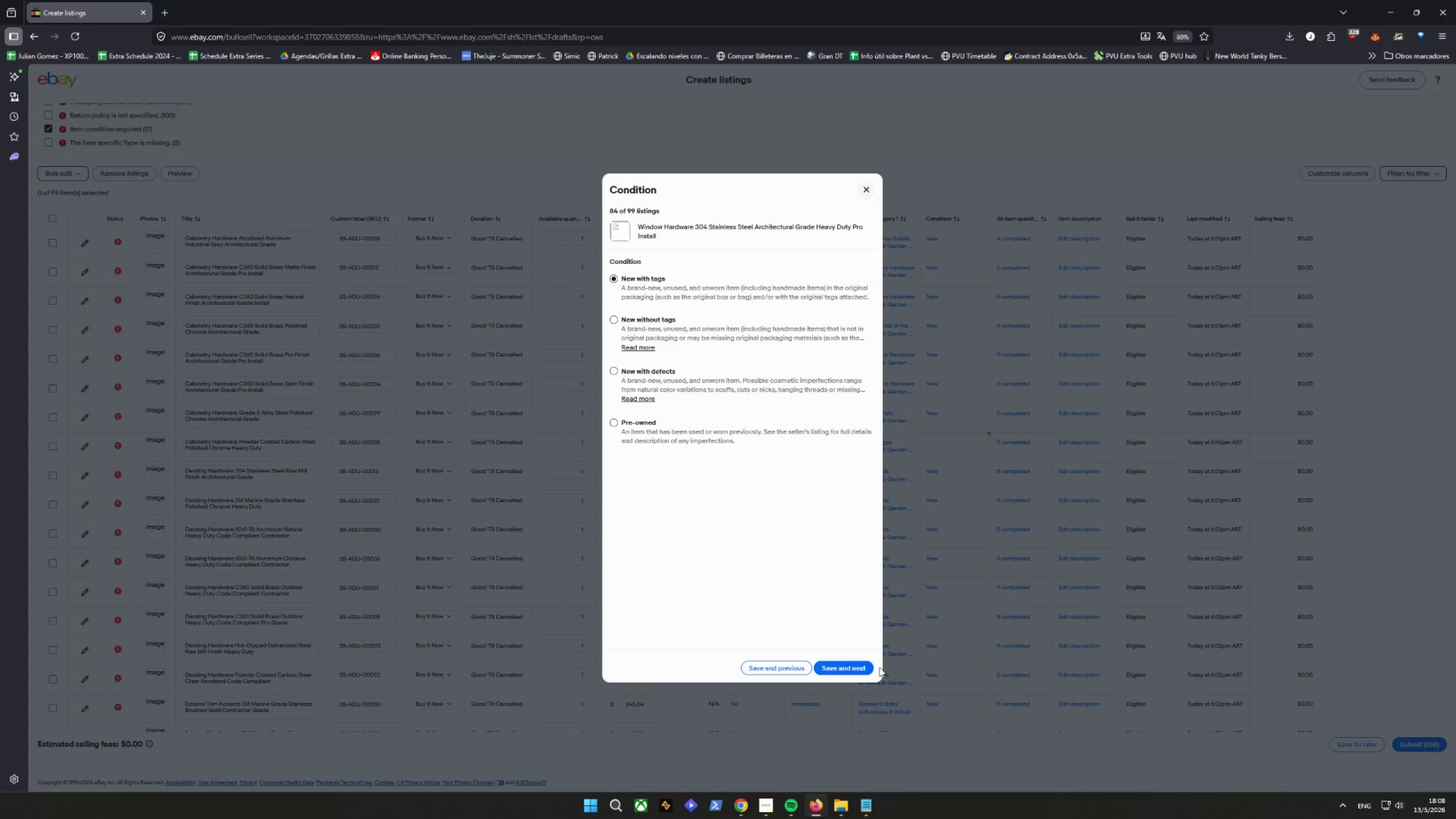 
left_click([613, 278])
 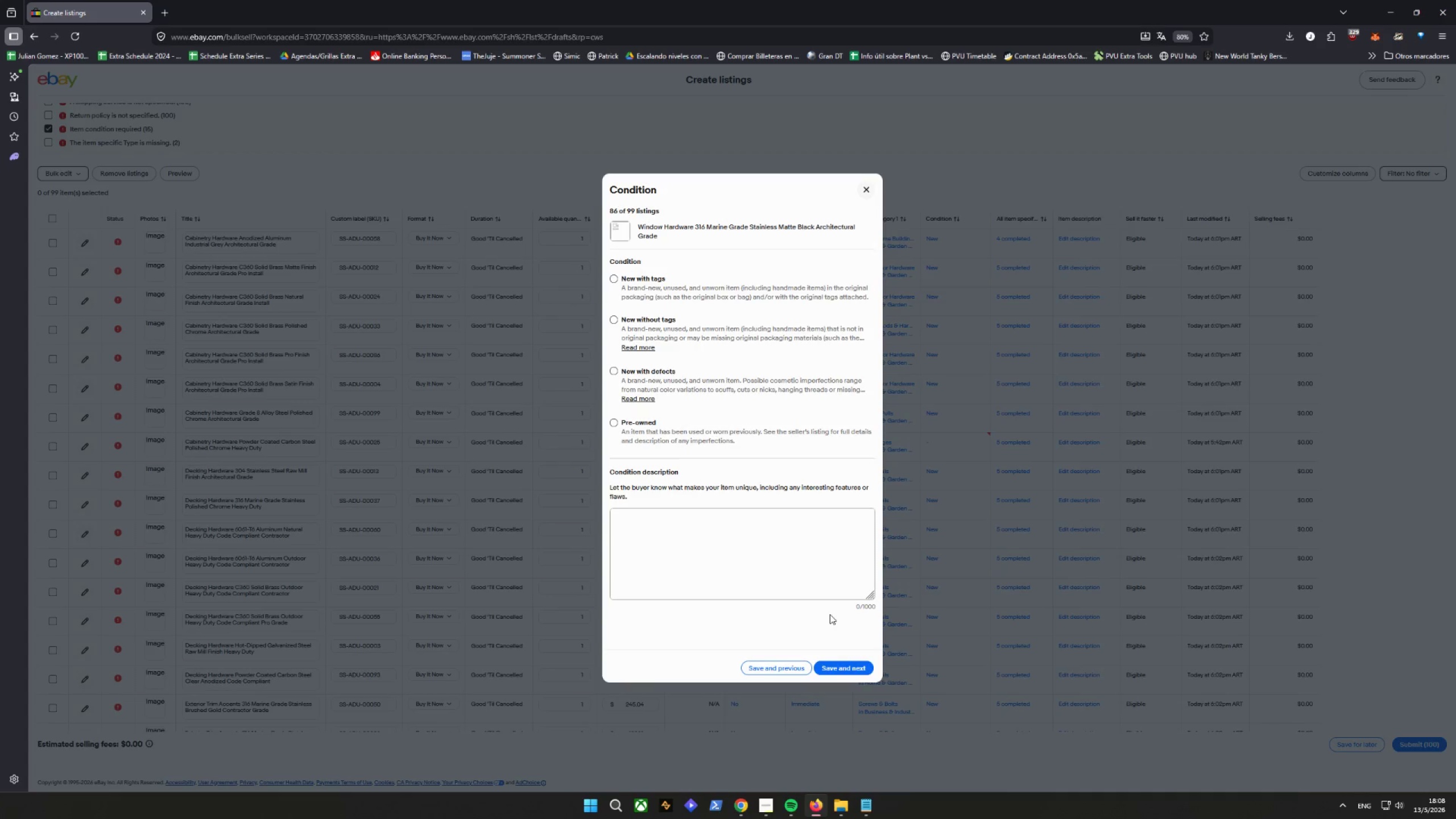 
wait(7.19)
 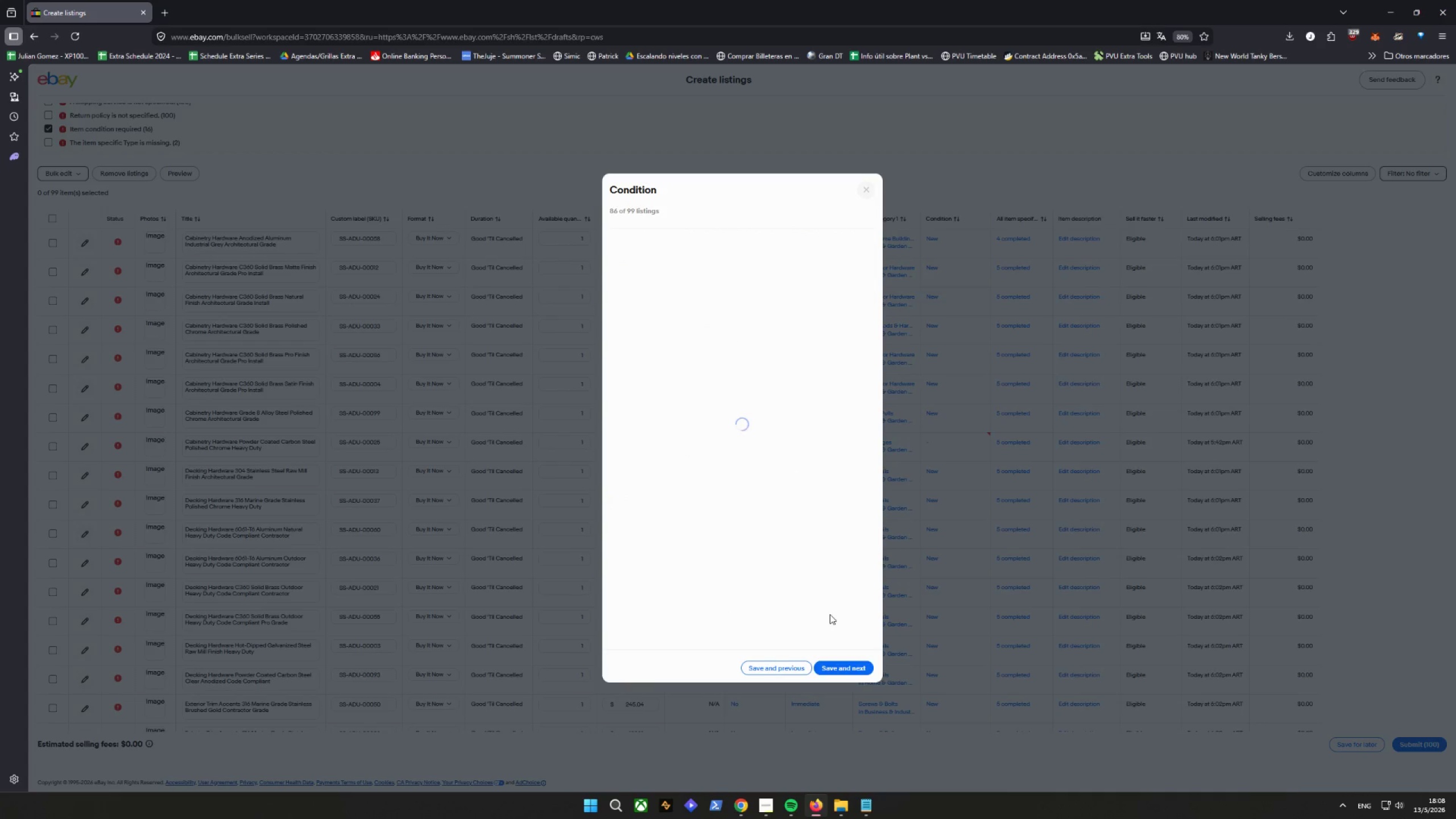 
left_click([612, 279])
 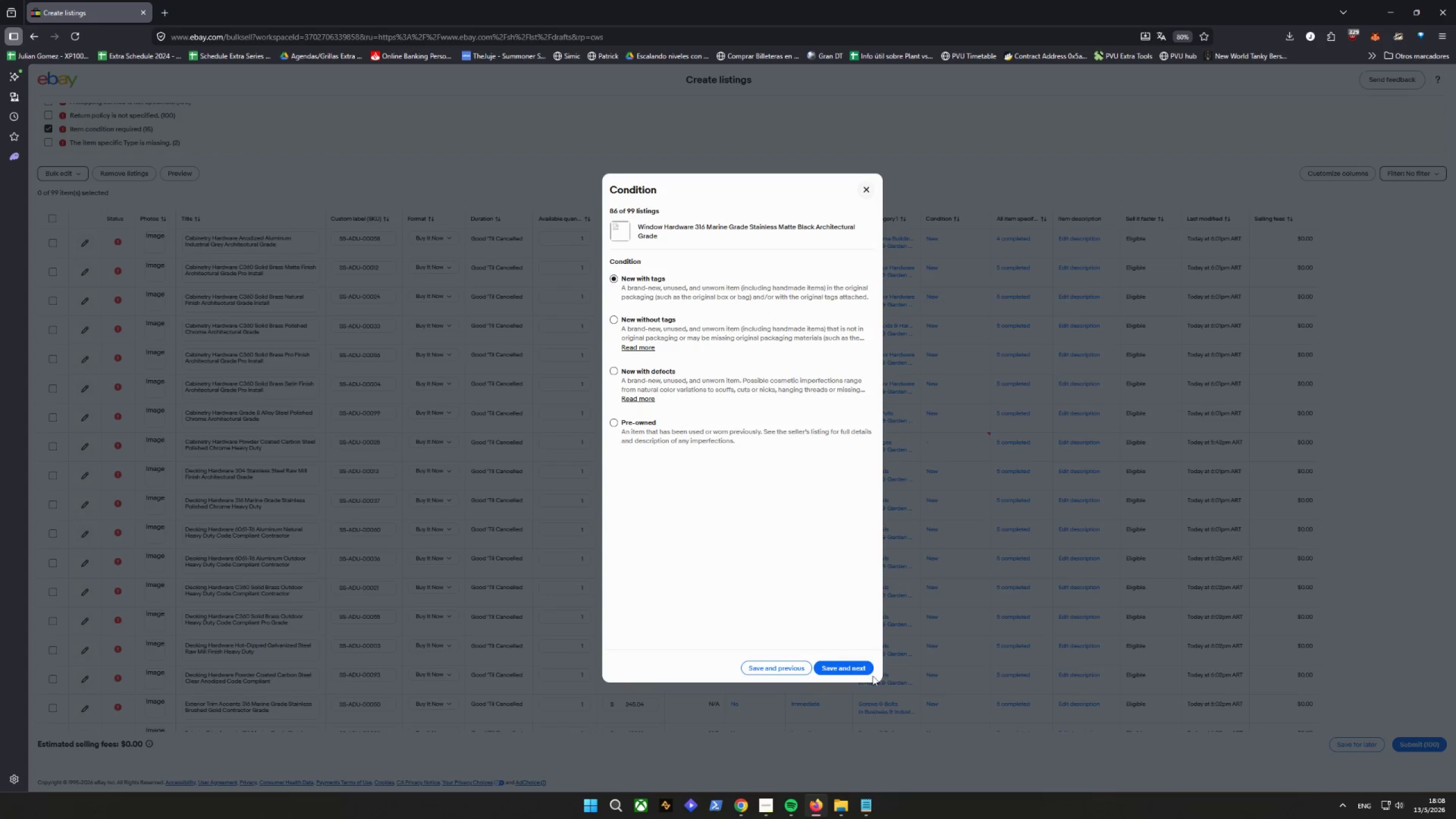 
left_click([850, 661])
 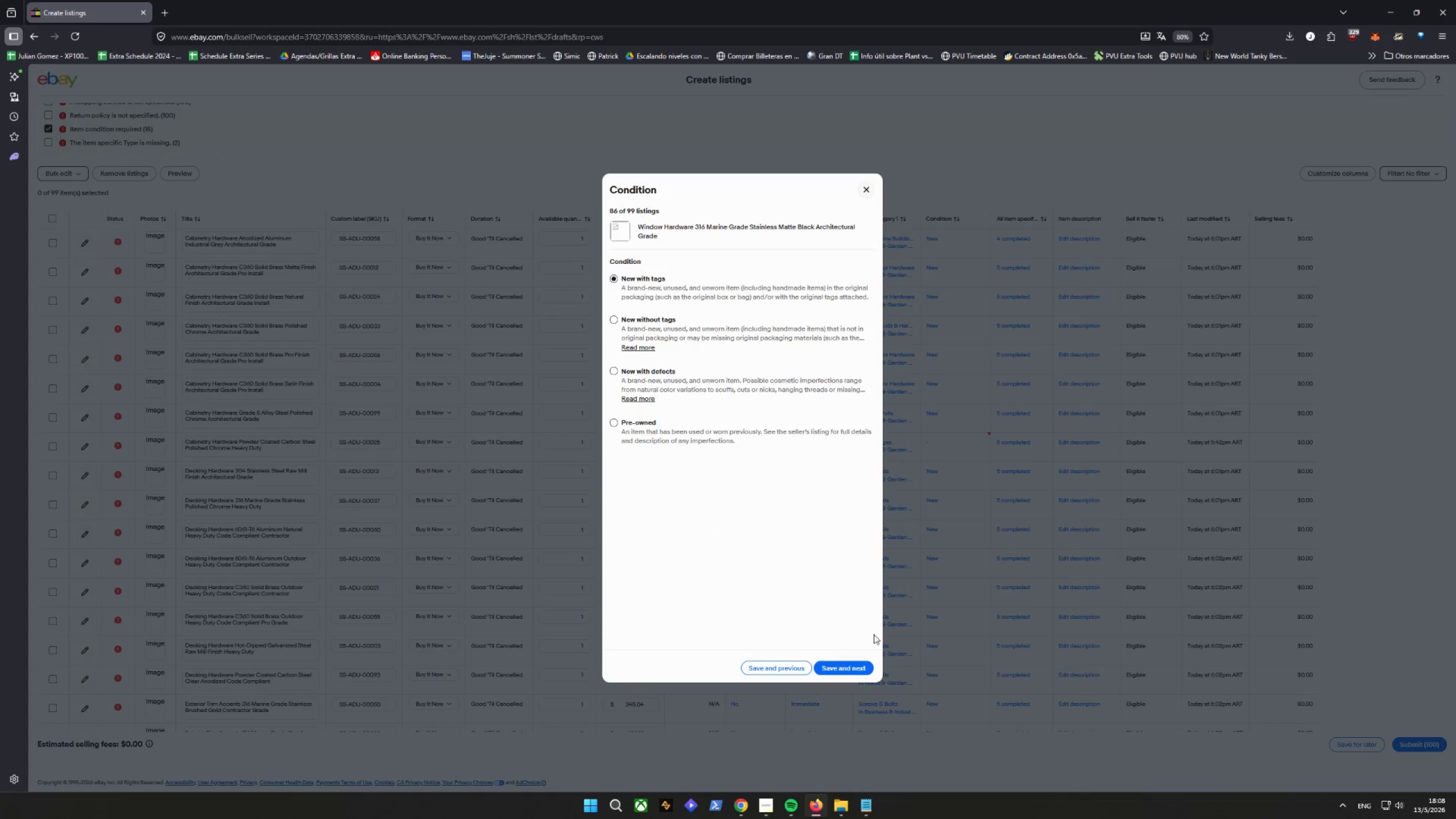 
left_click([839, 668])
 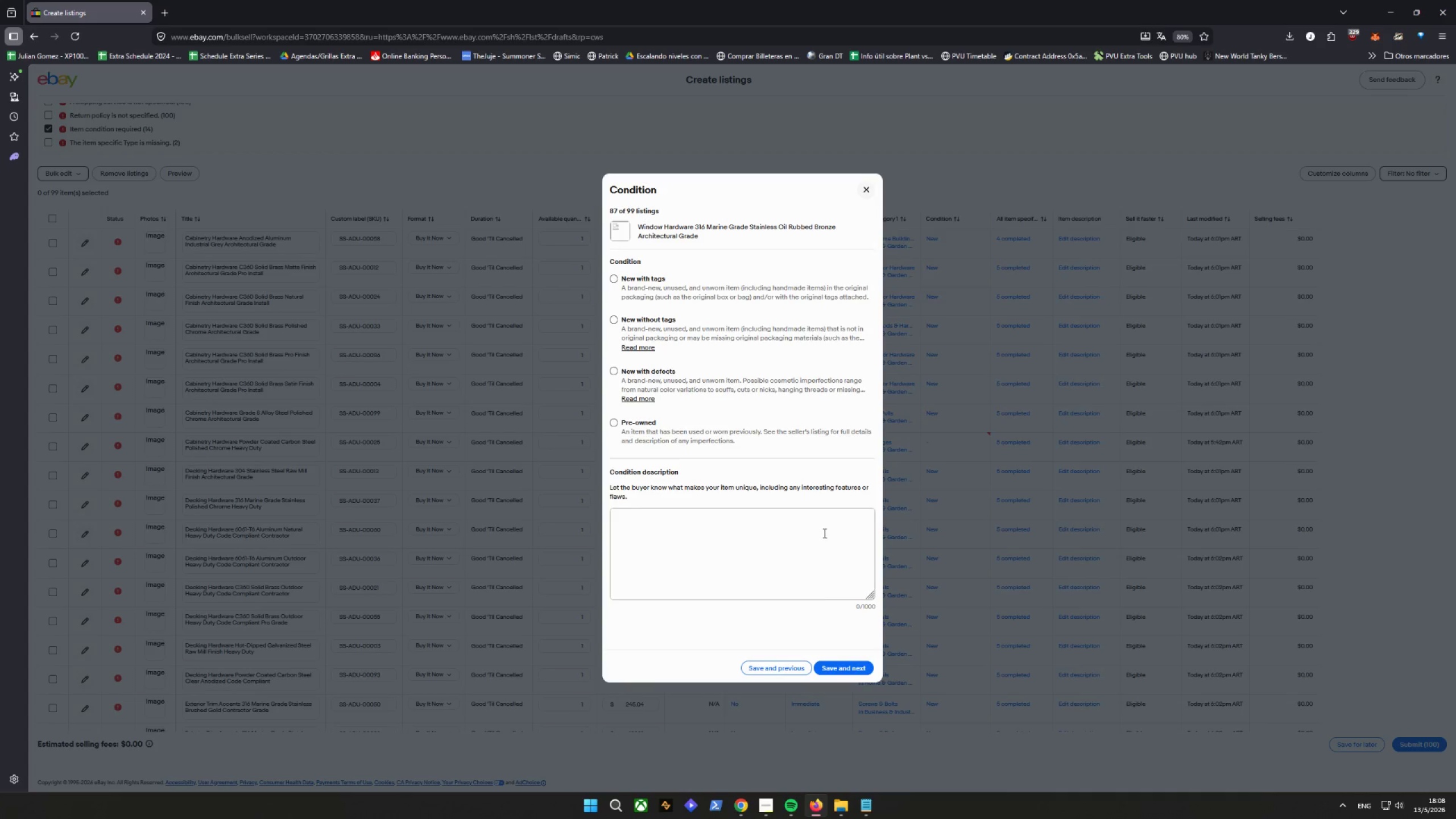 
left_click([616, 277])
 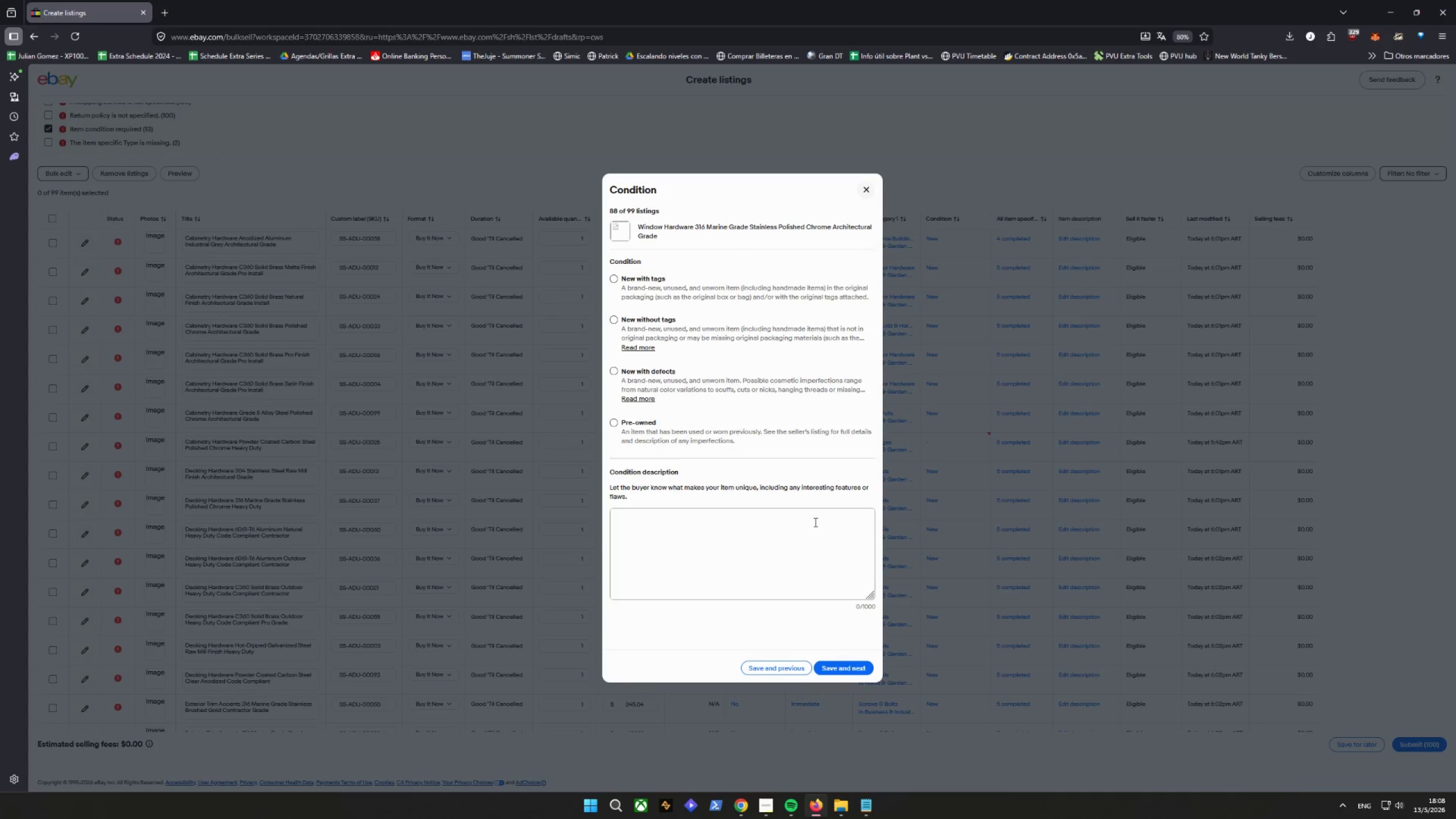 
wait(18.44)
 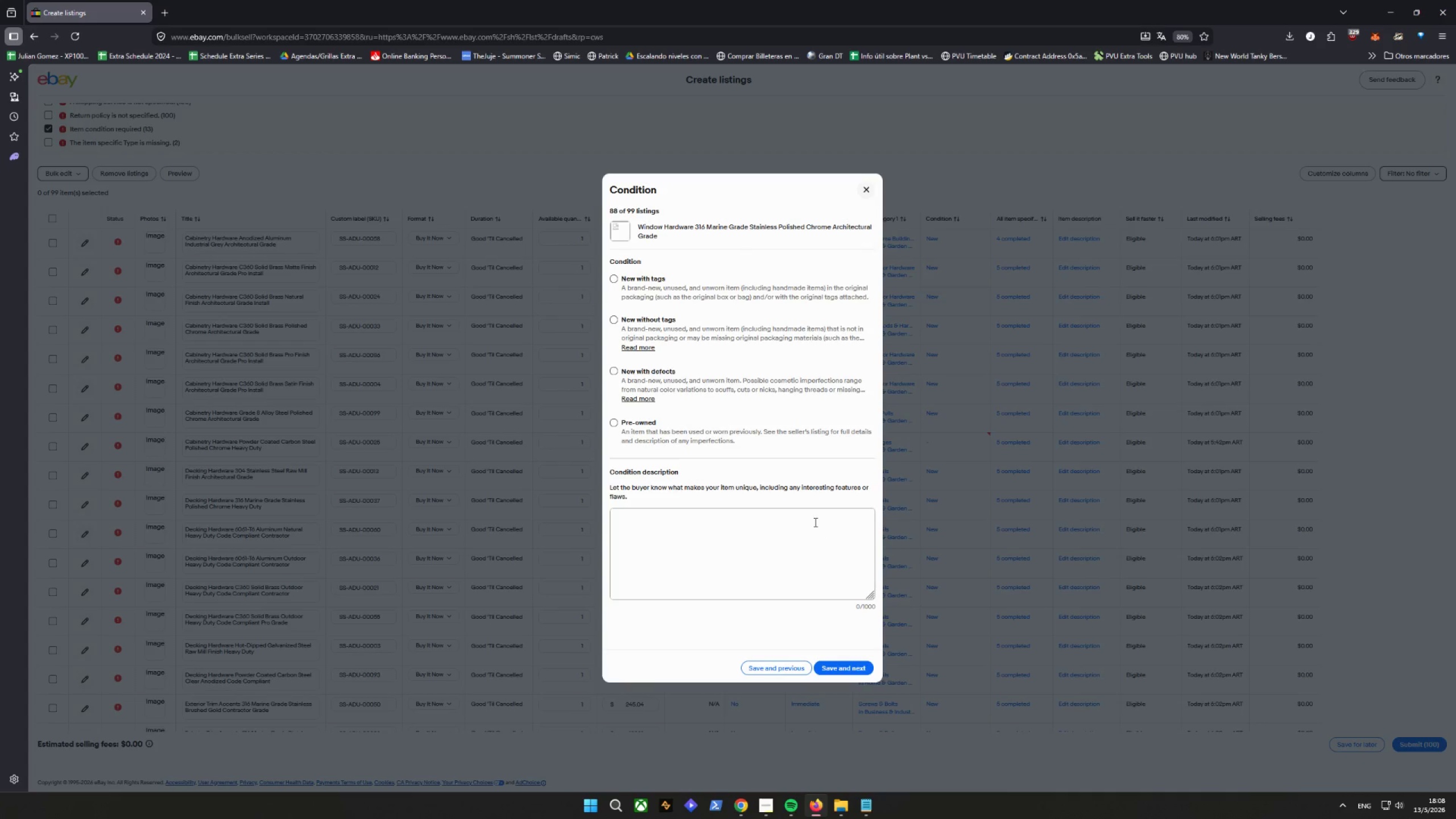 
left_click([613, 282])
 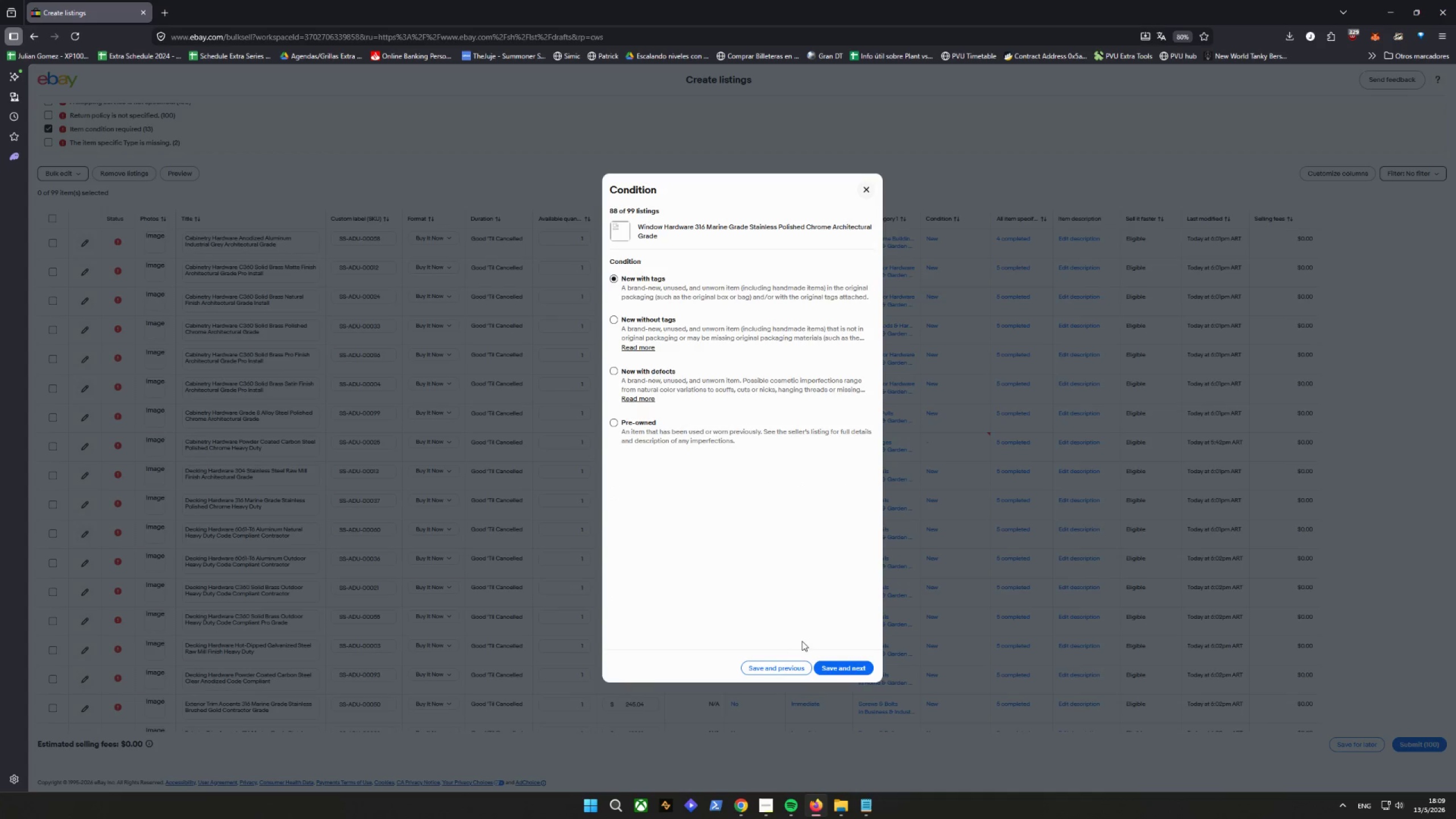 
left_click([850, 675])
 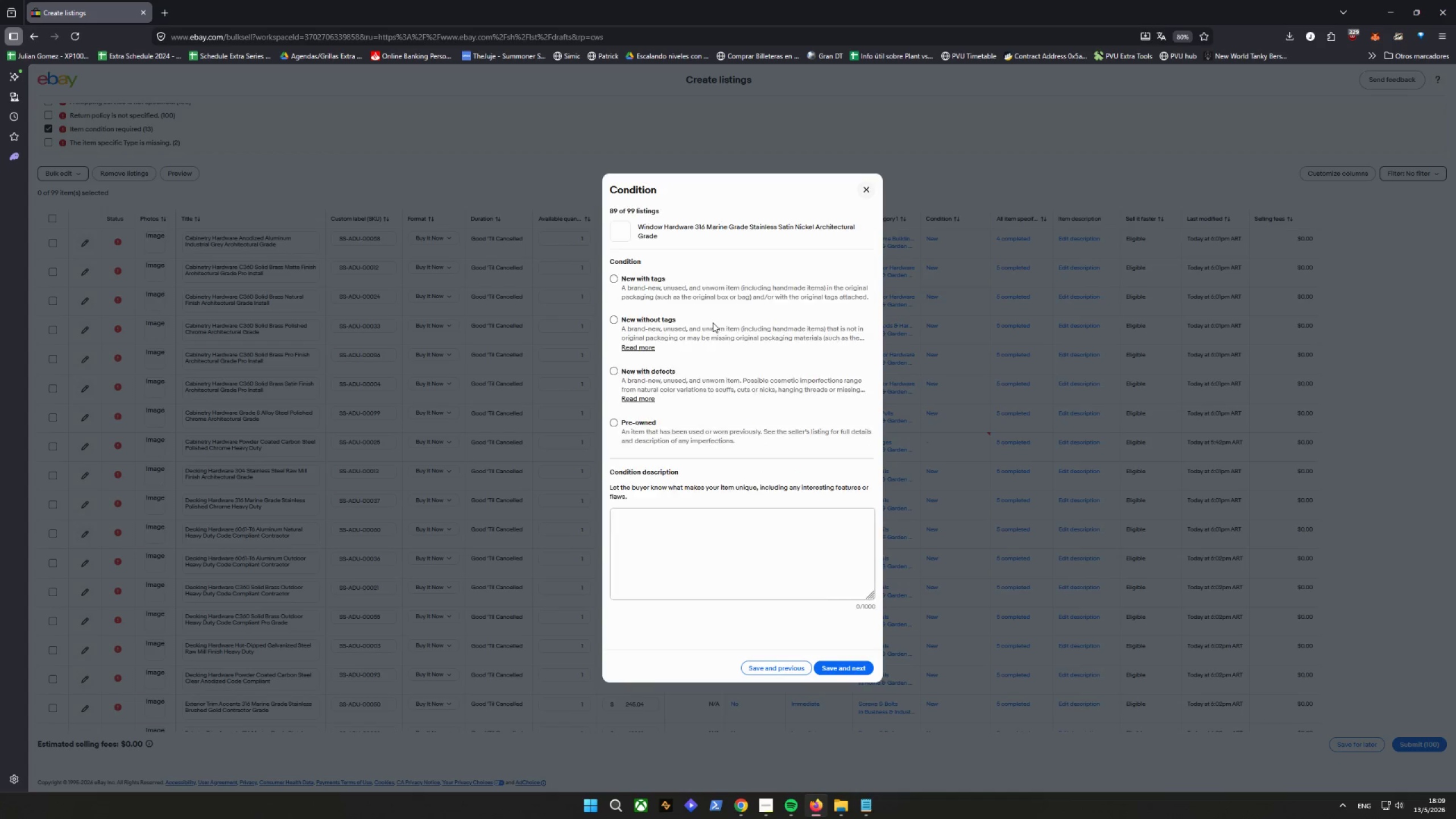 
left_click([618, 277])
 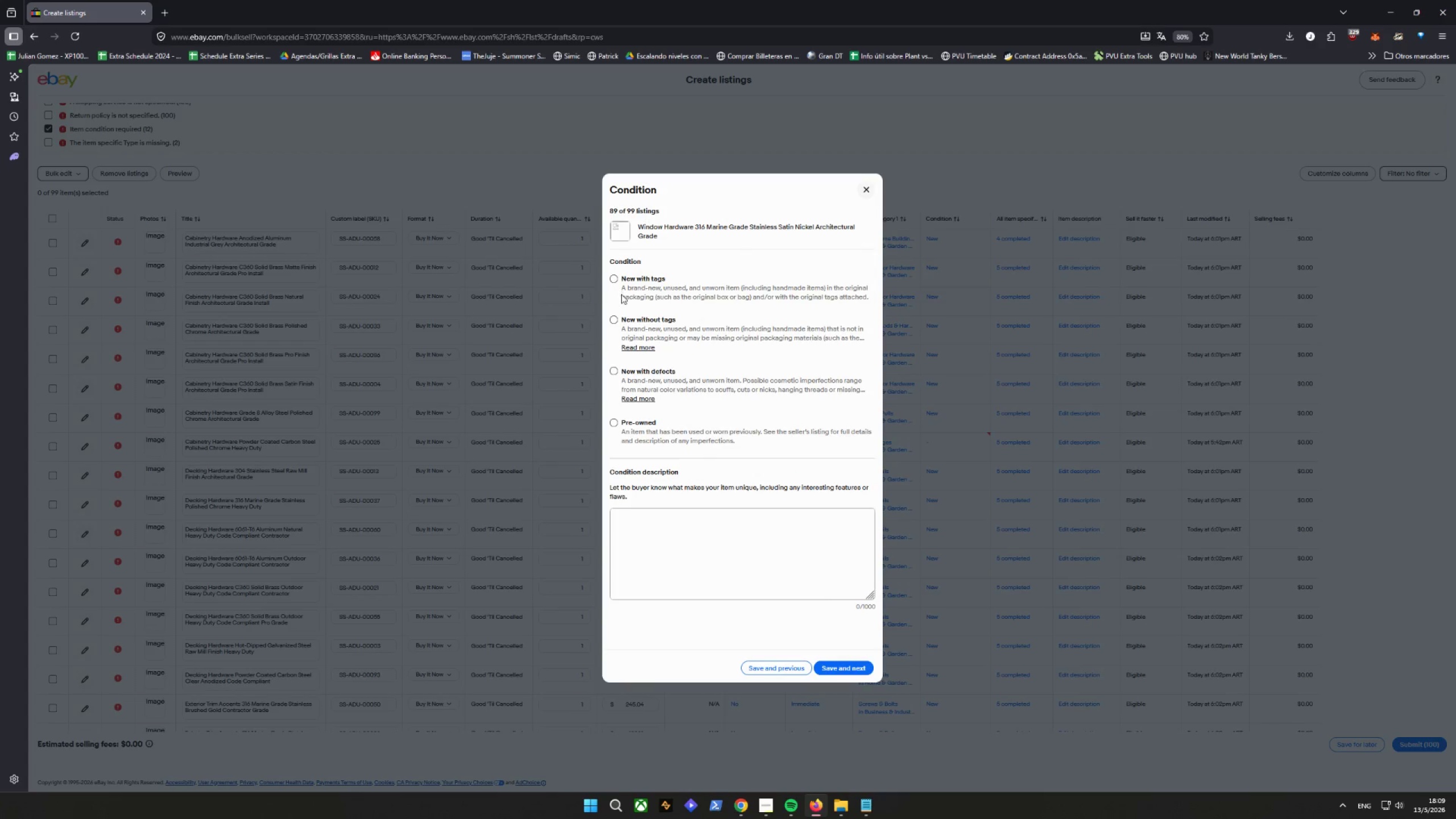 
left_click([615, 280])
 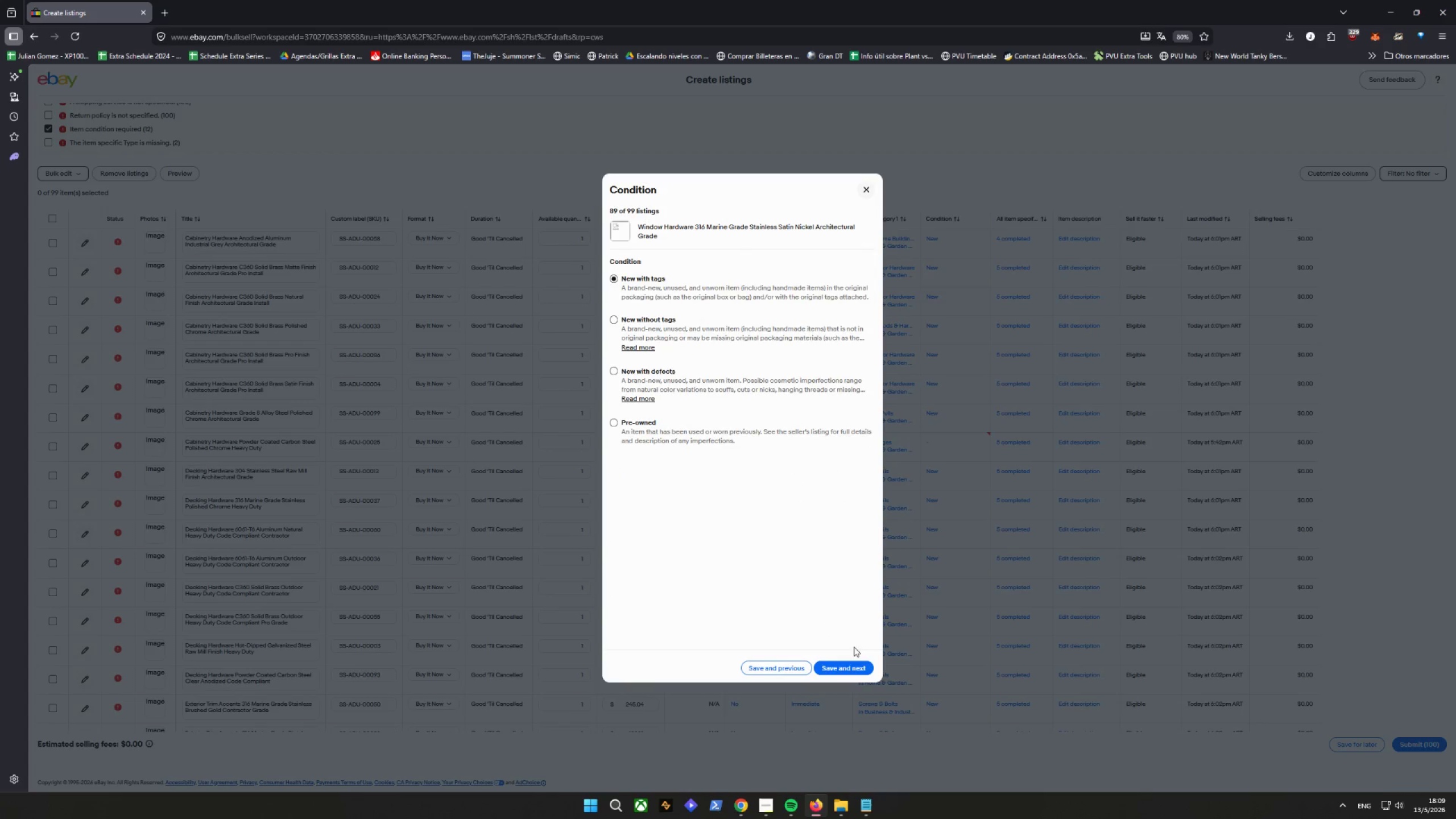 
left_click([858, 664])
 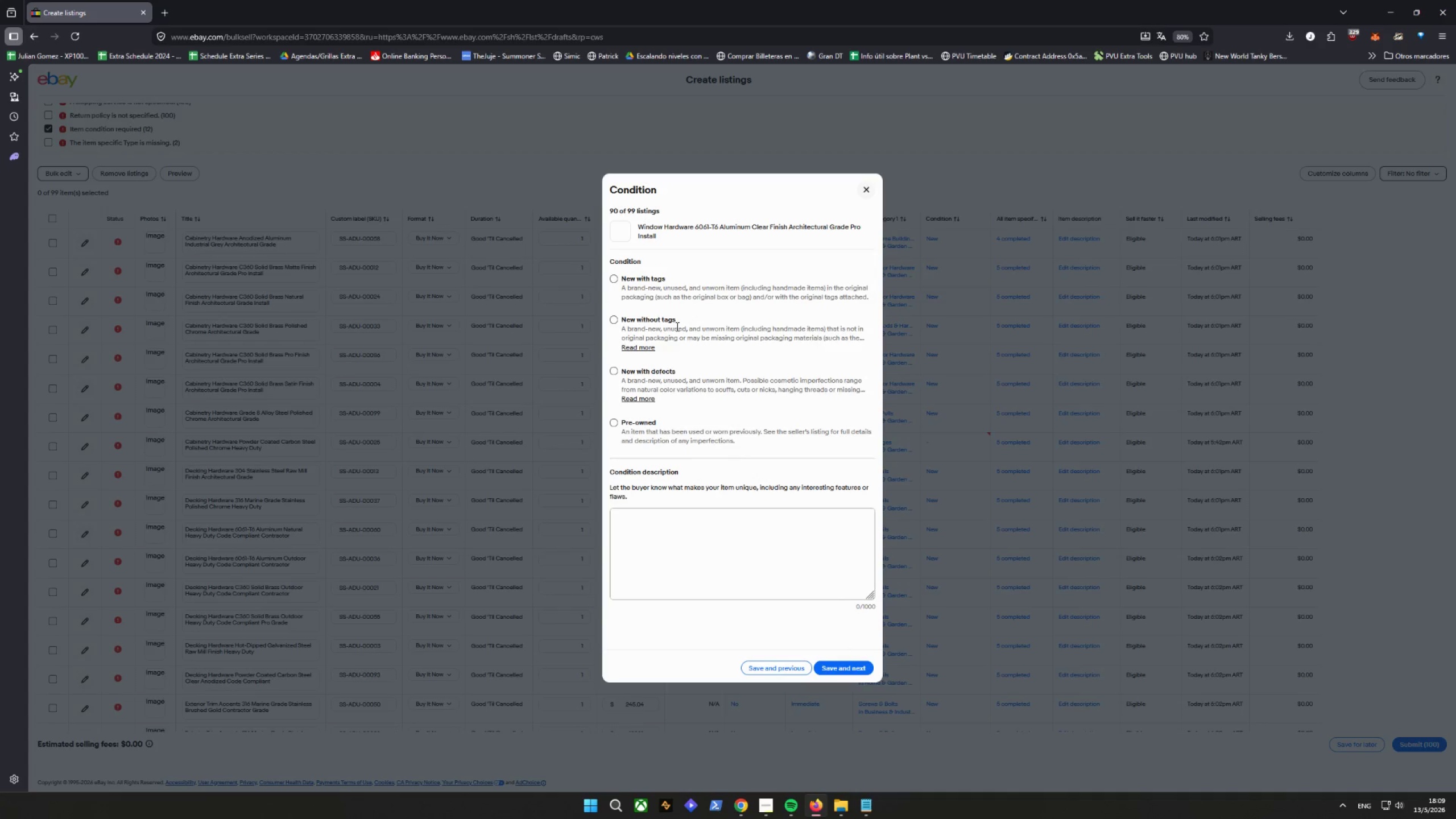 
left_click_drag(start_coordinate=[615, 282], to_coordinate=[614, 279])
 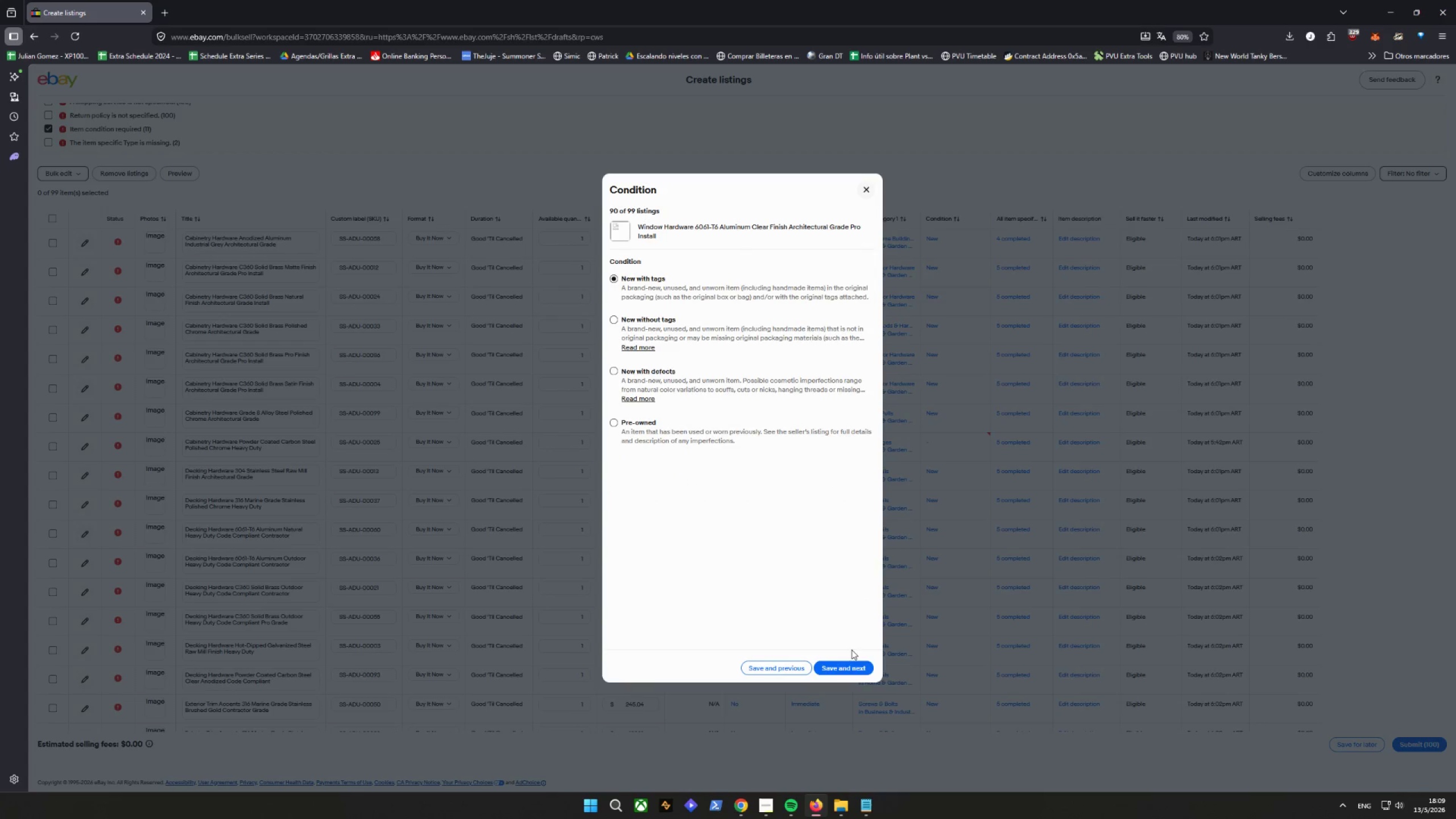 
left_click([846, 669])
 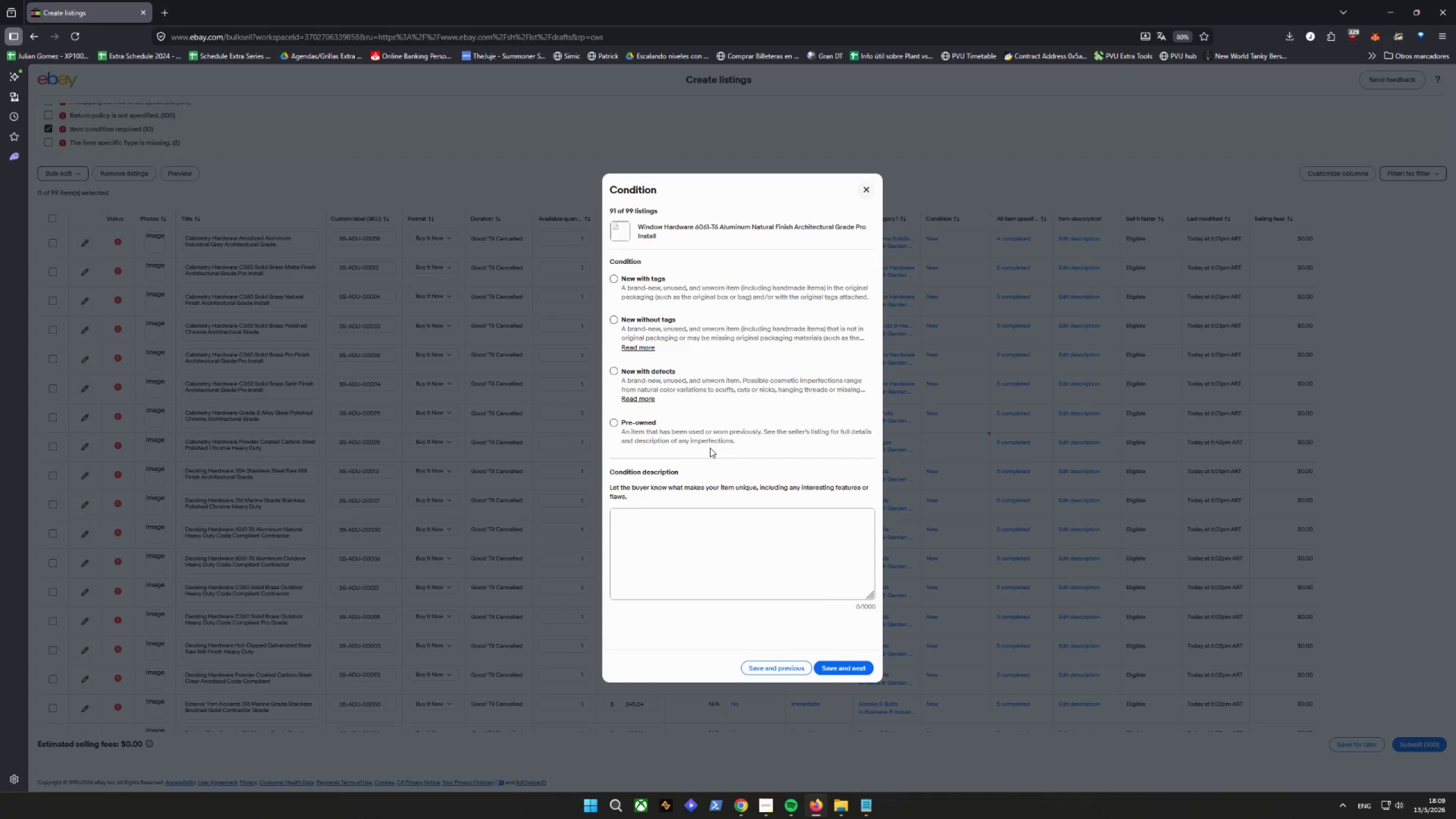 
double_click([615, 280])
 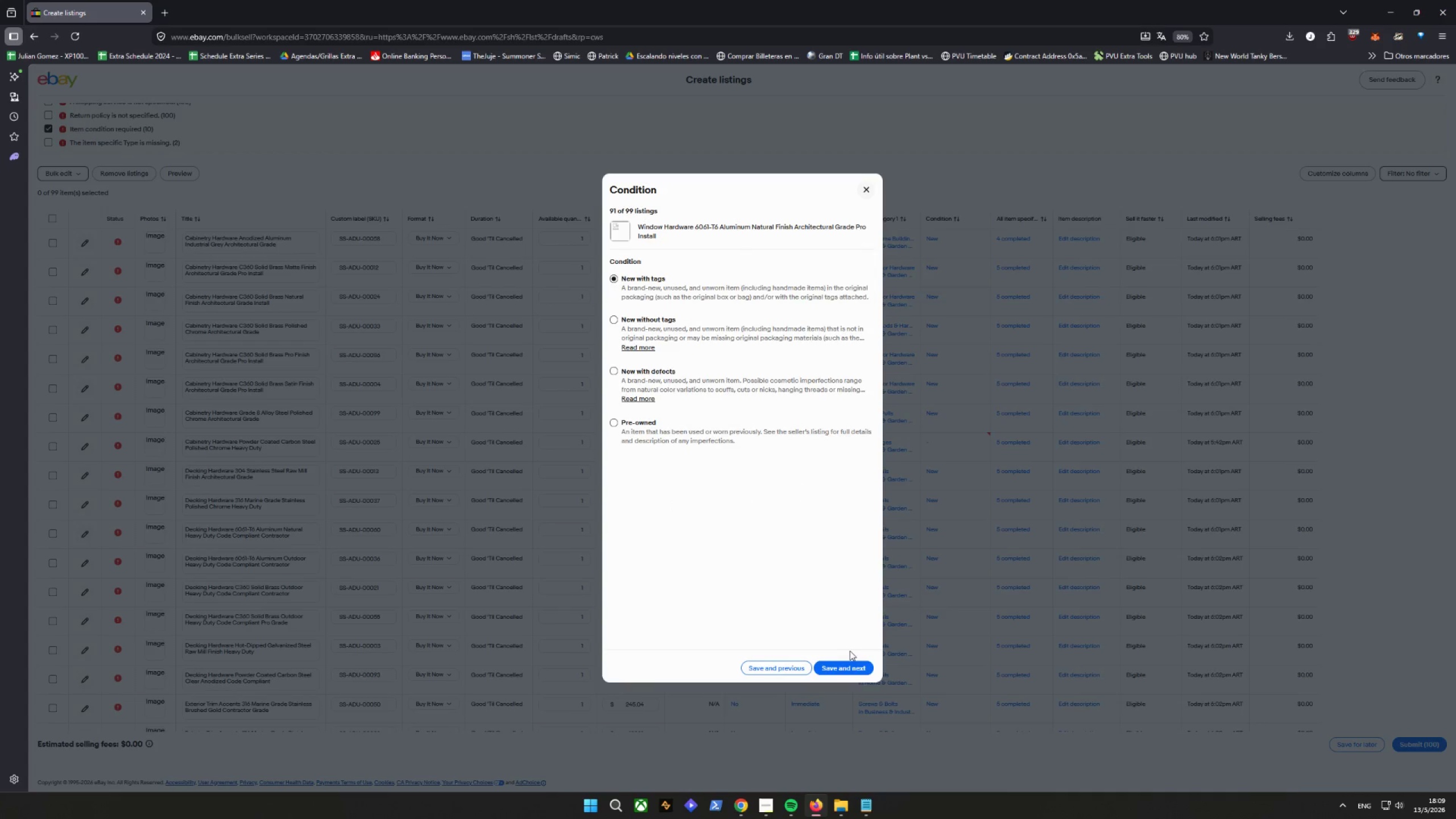 
left_click([838, 664])
 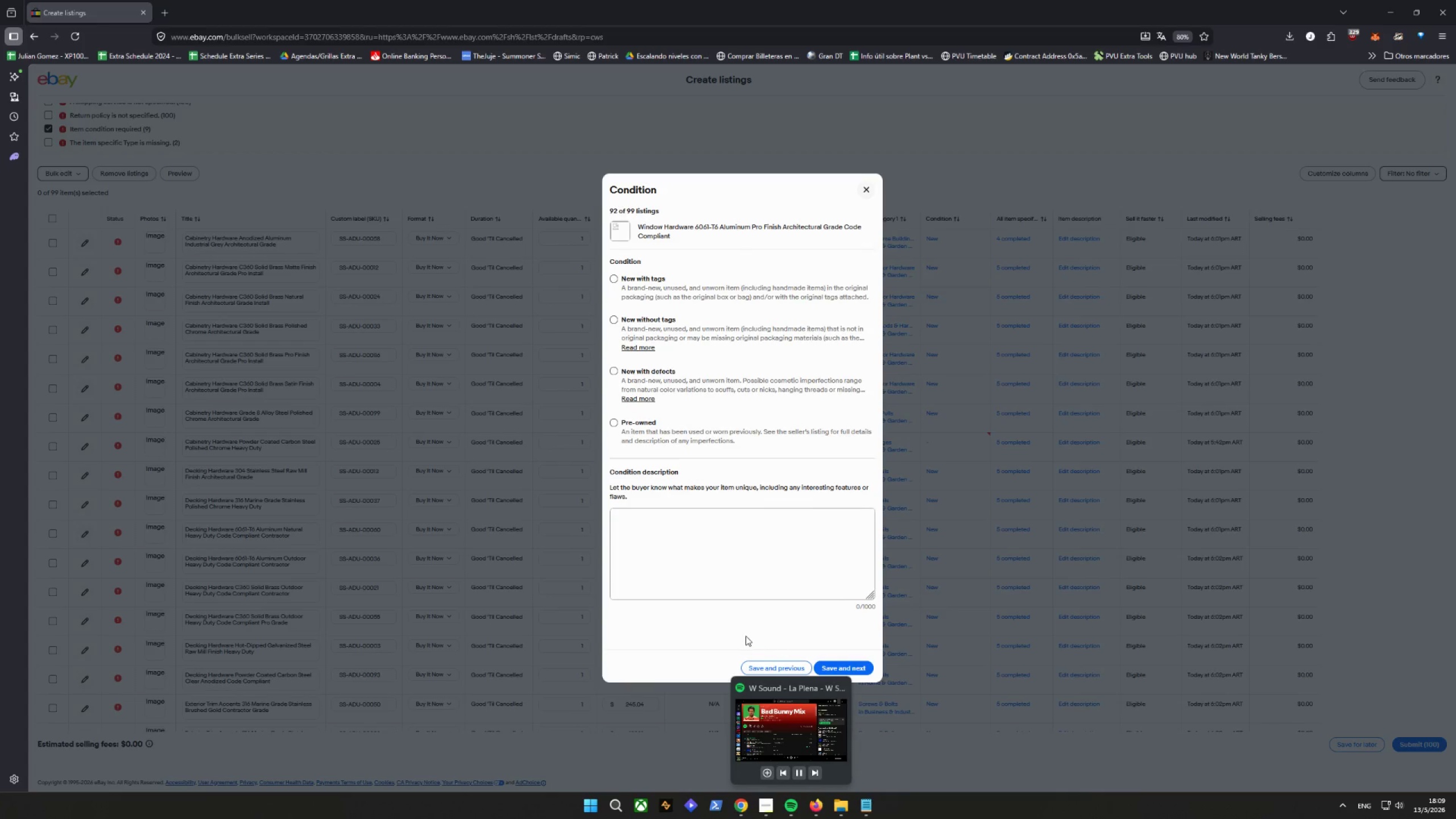 
left_click_drag(start_coordinate=[843, 669], to_coordinate=[632, 282])
 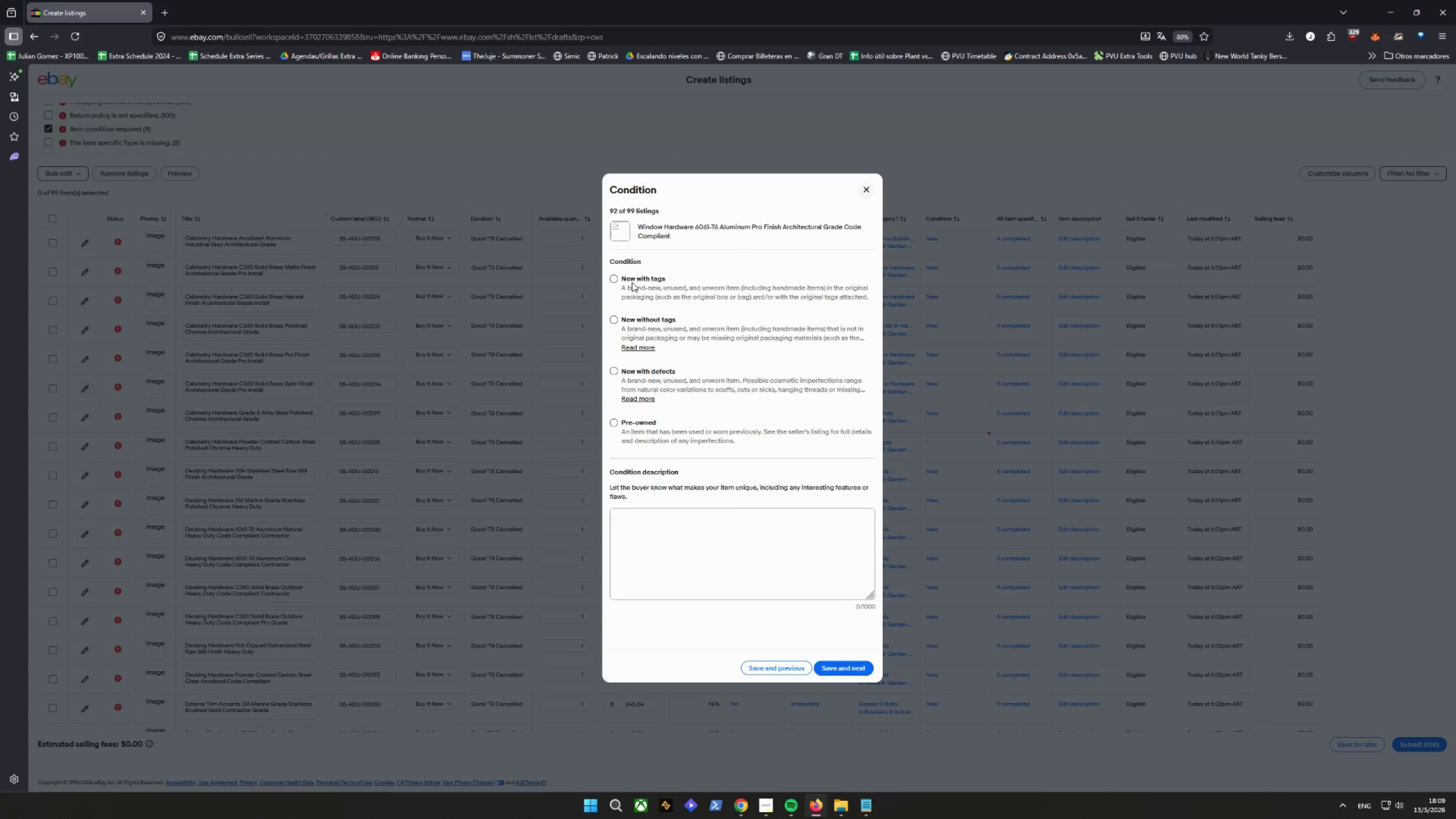 
left_click([626, 280])
 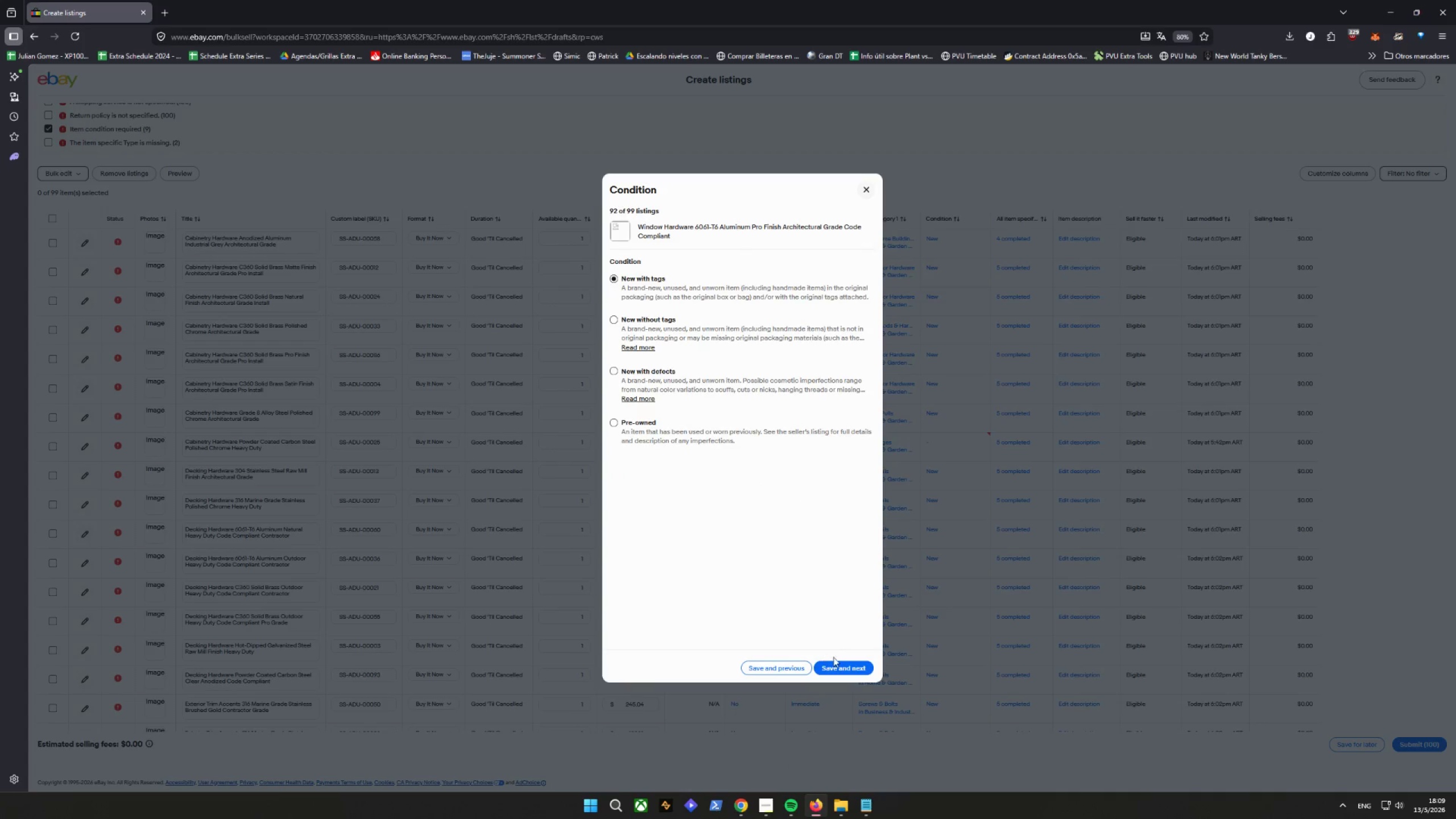 
left_click([840, 668])
 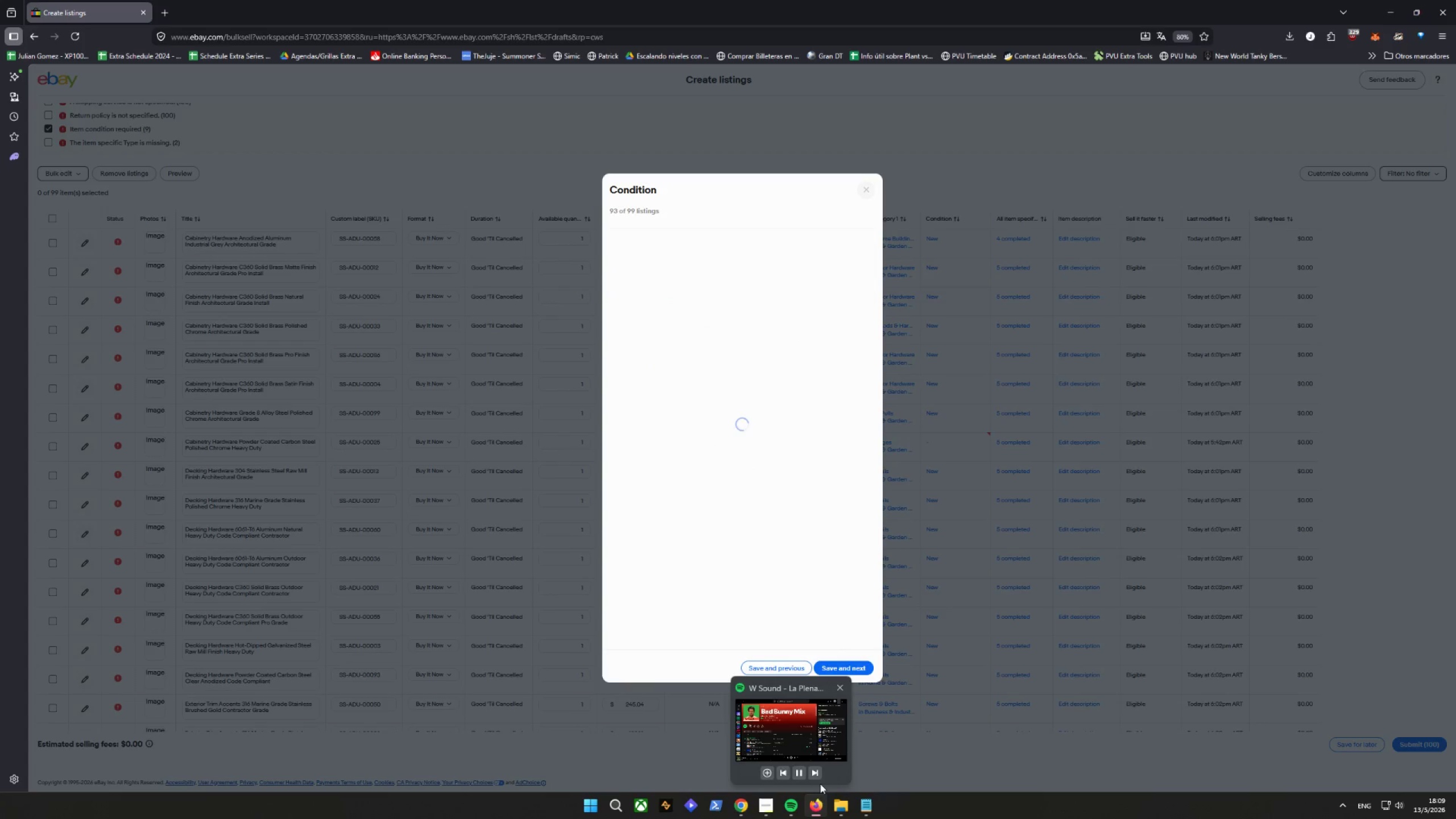 
left_click([816, 776])
 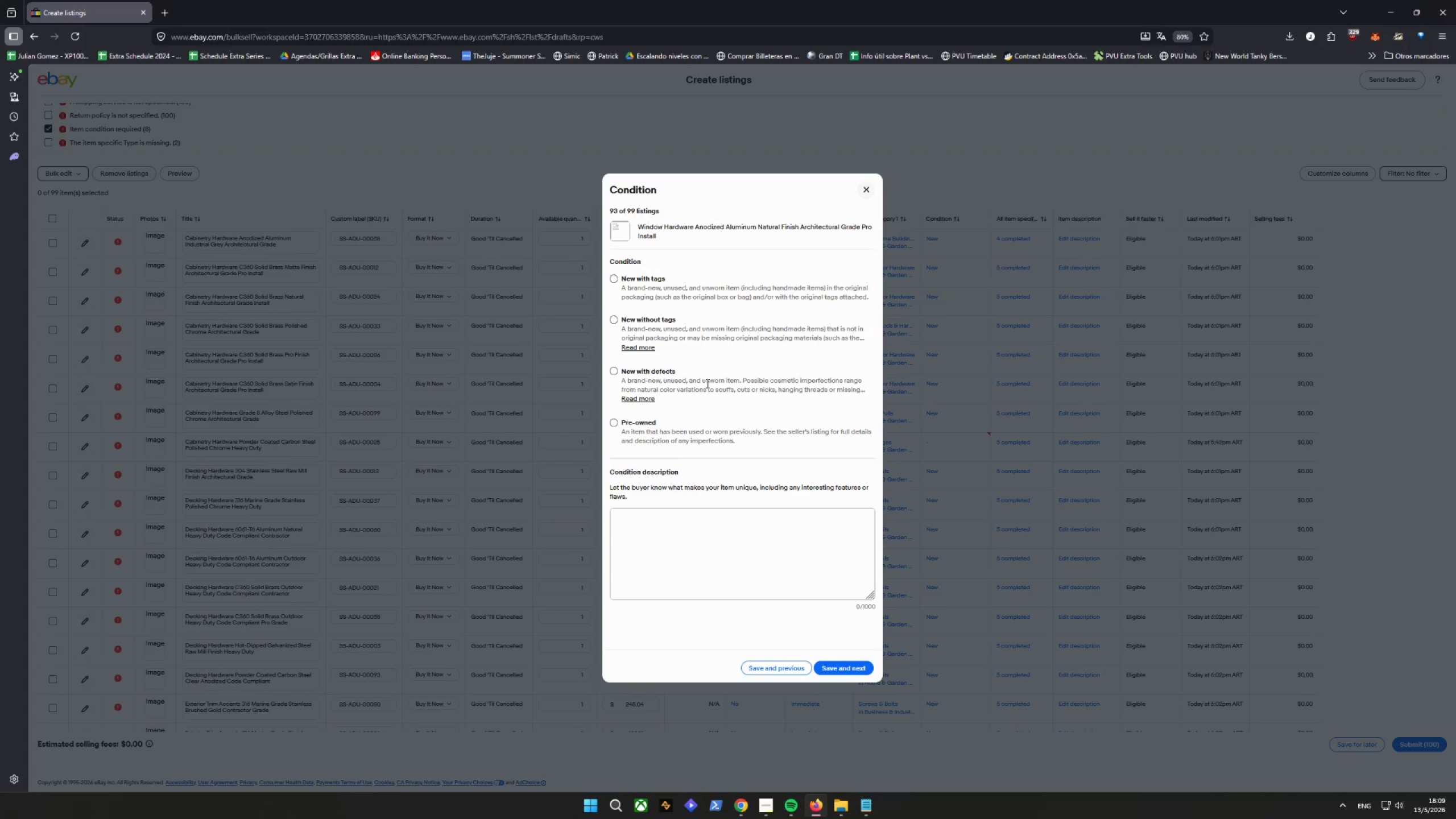 
left_click_drag(start_coordinate=[617, 285], to_coordinate=[616, 280])
 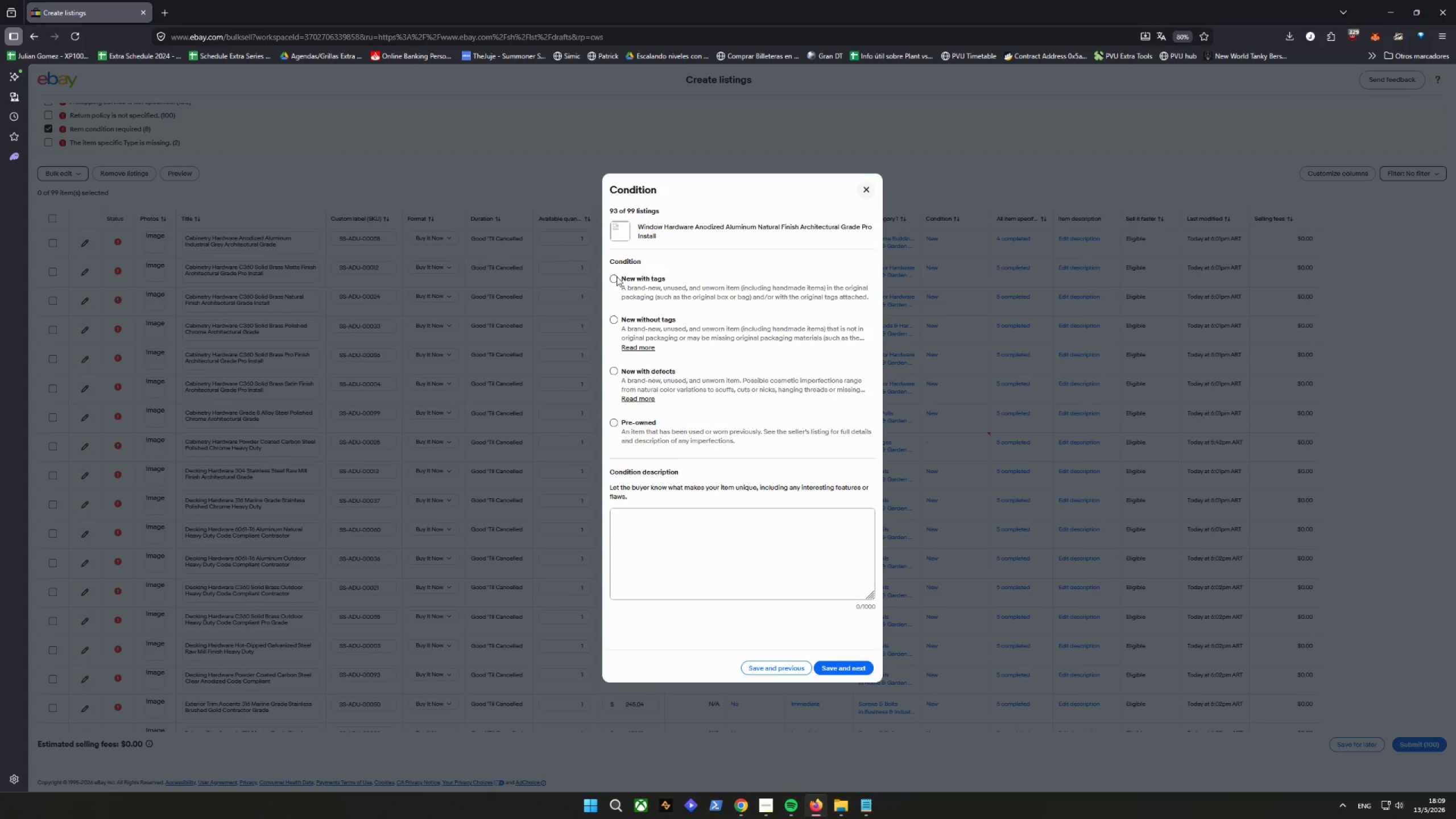 
double_click([617, 276])
 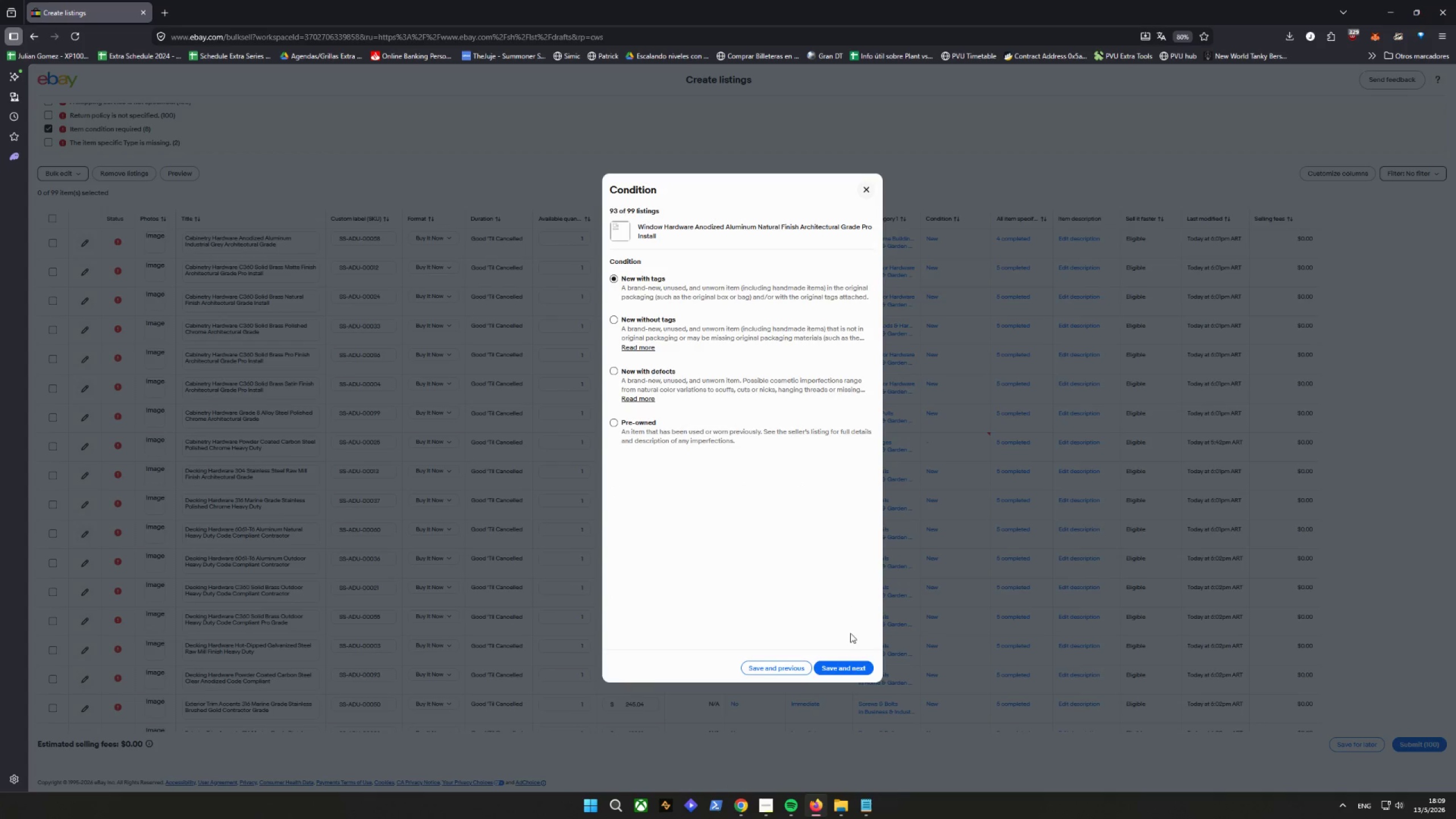 
left_click_drag(start_coordinate=[848, 662], to_coordinate=[848, 665])
 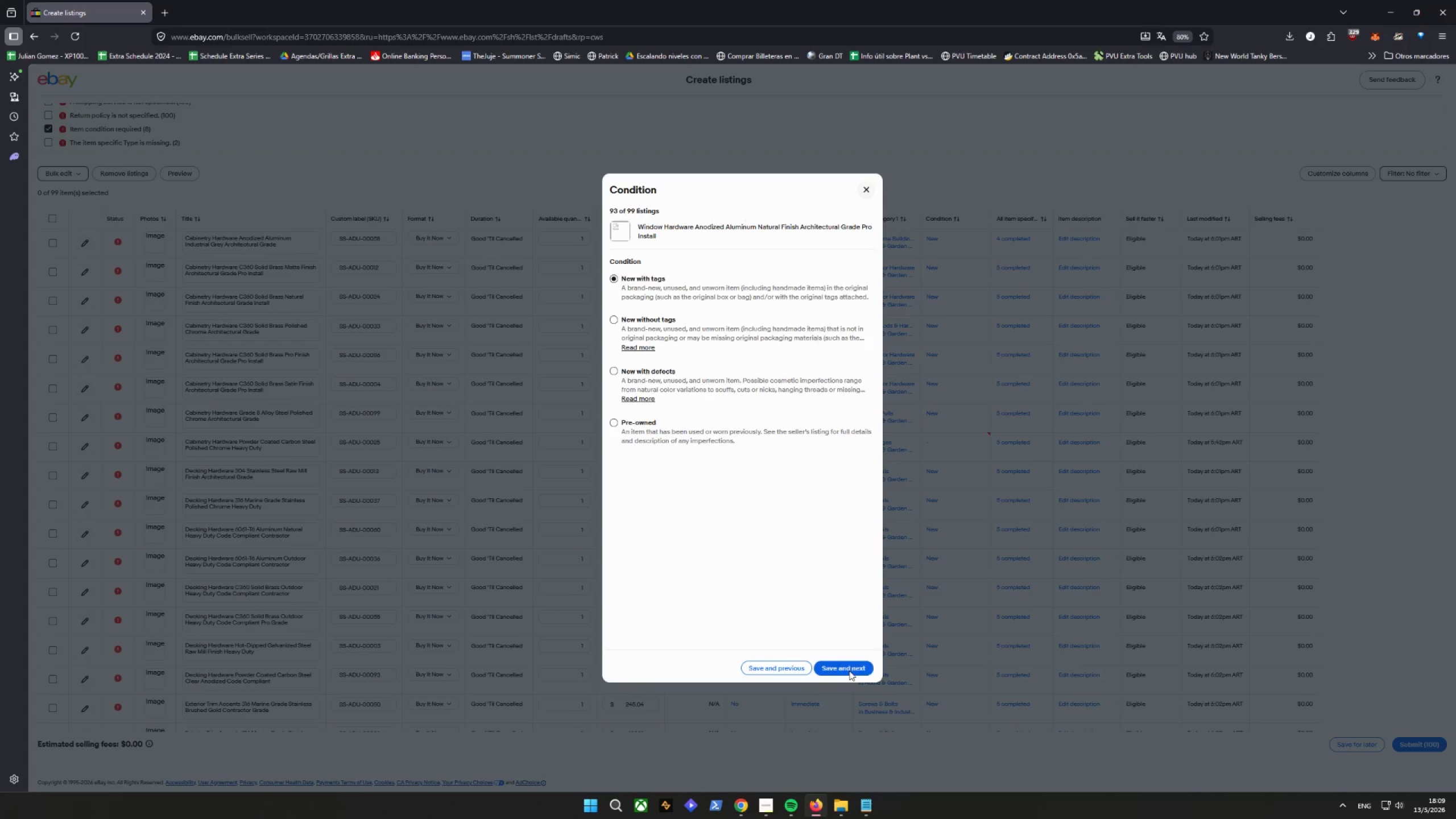 
double_click([849, 671])
 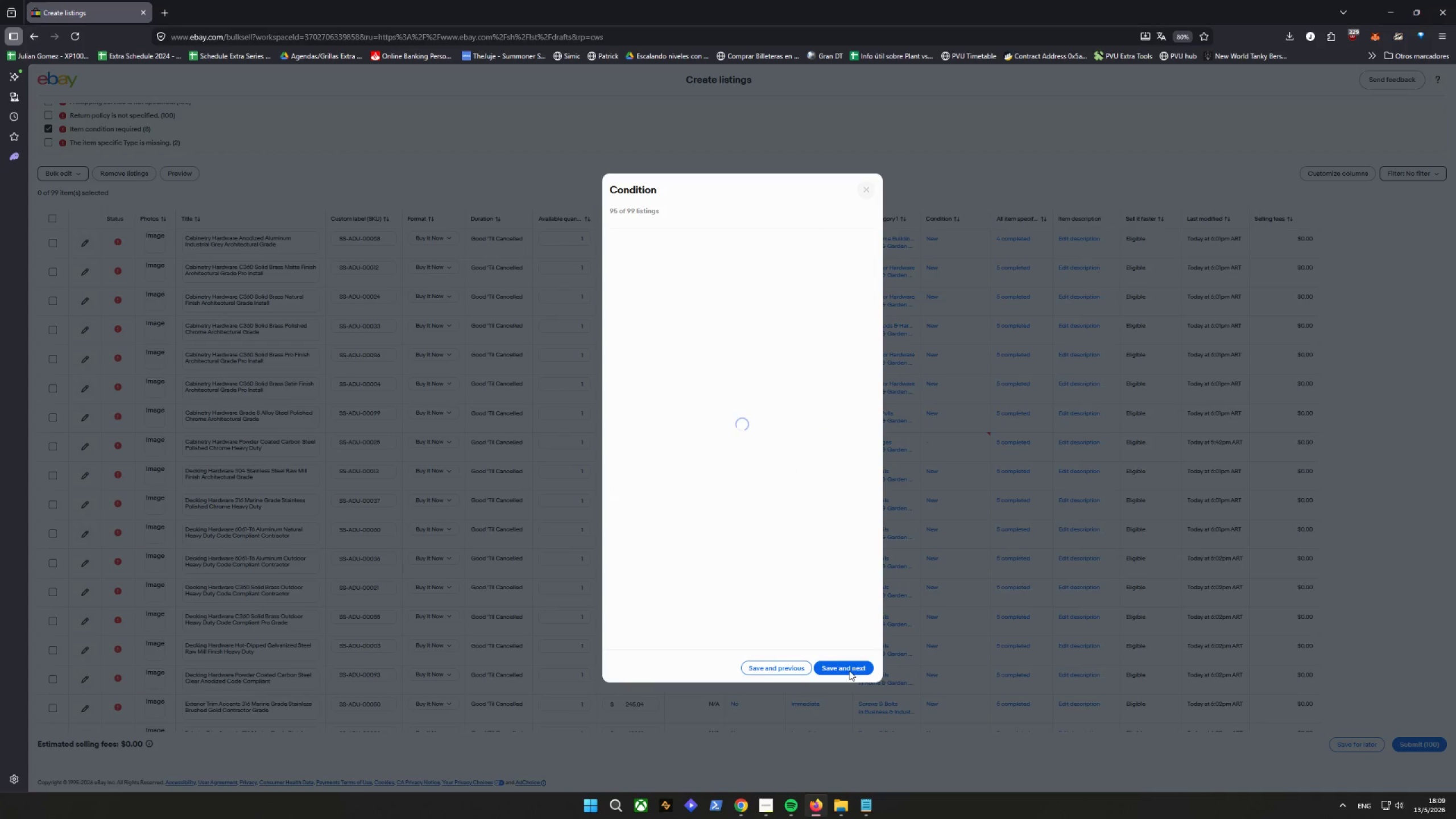 
left_click([783, 651])
 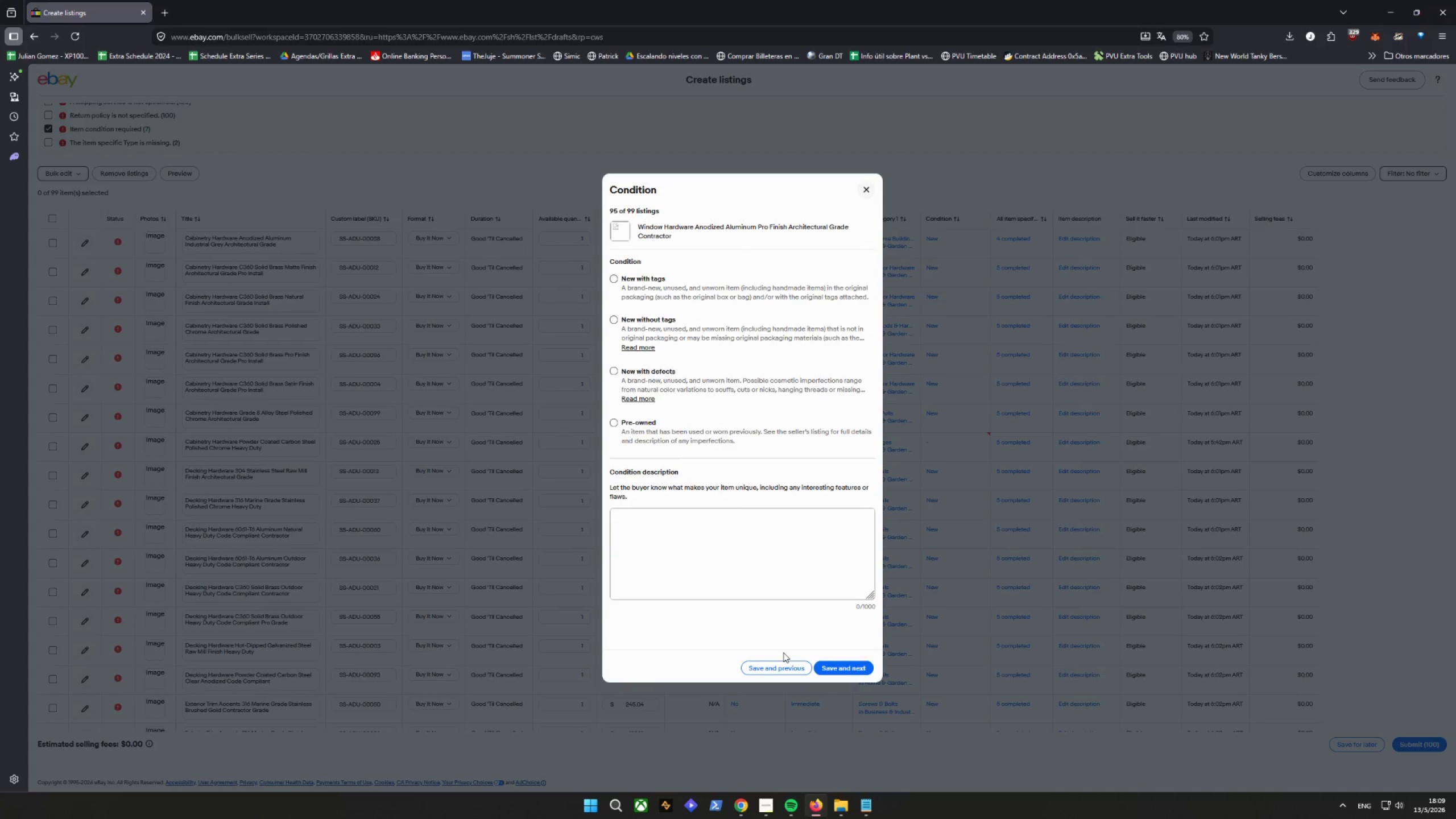 
left_click([779, 667])
 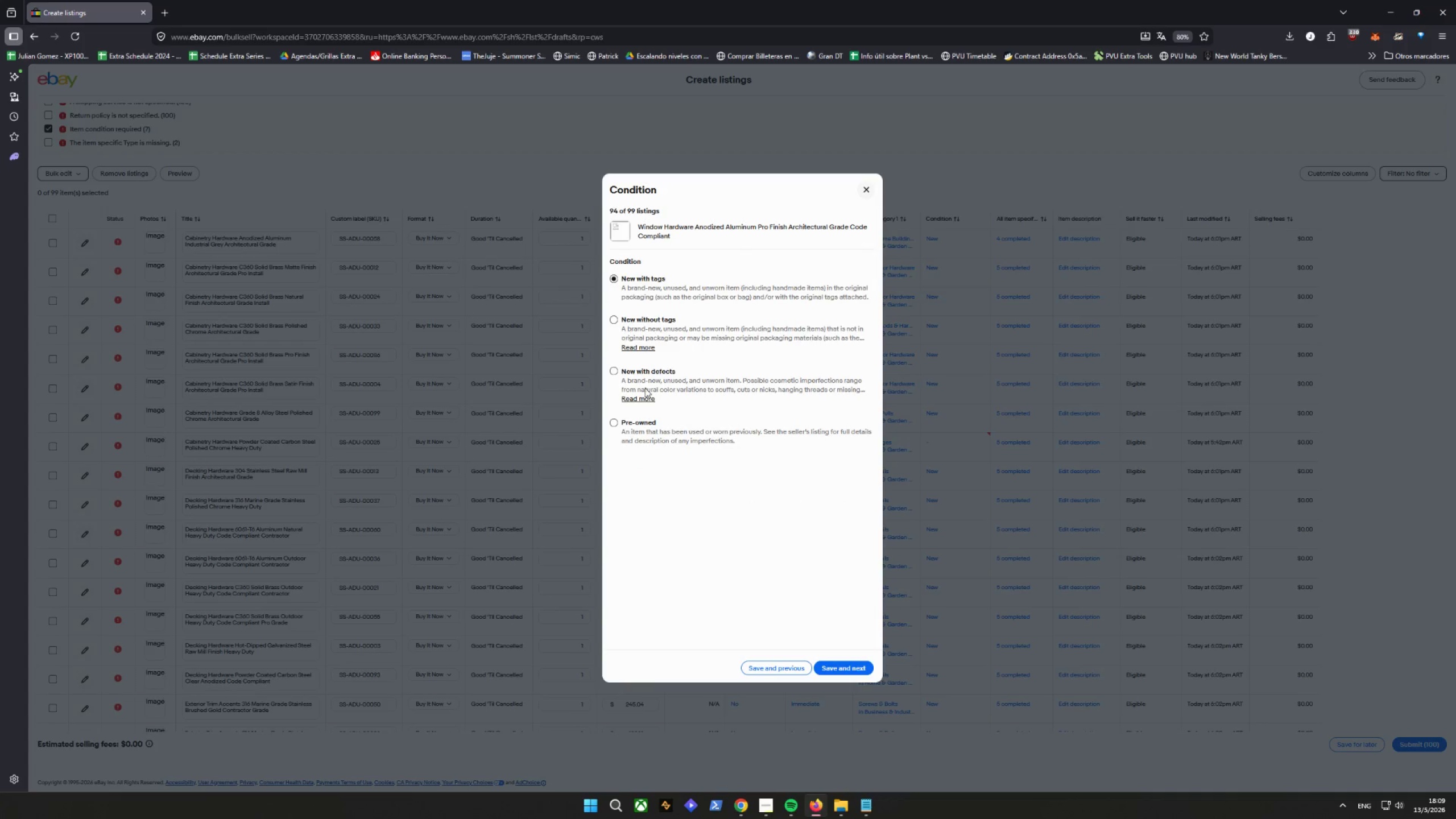 
left_click([846, 671])
 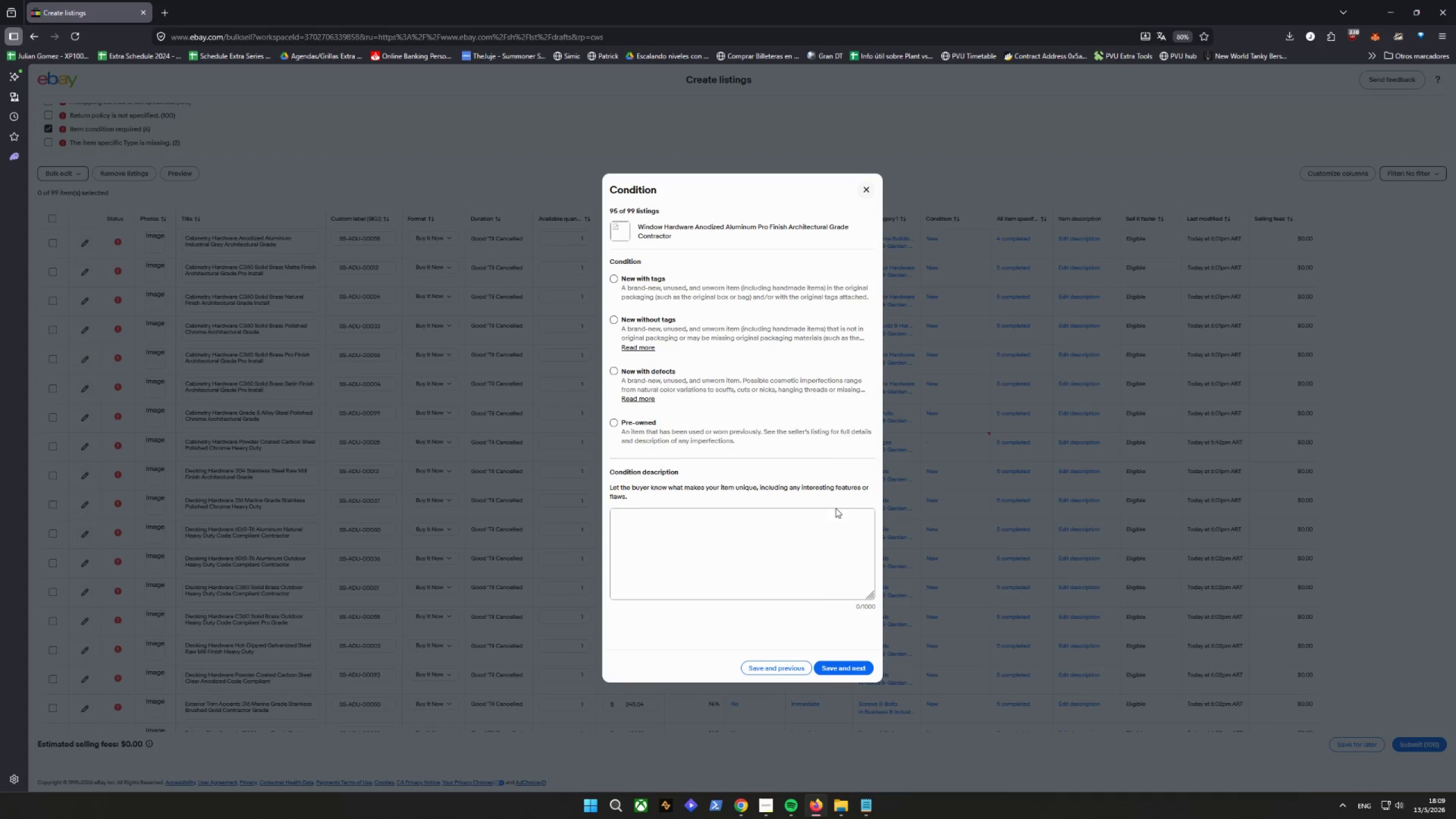 
wait(5.04)
 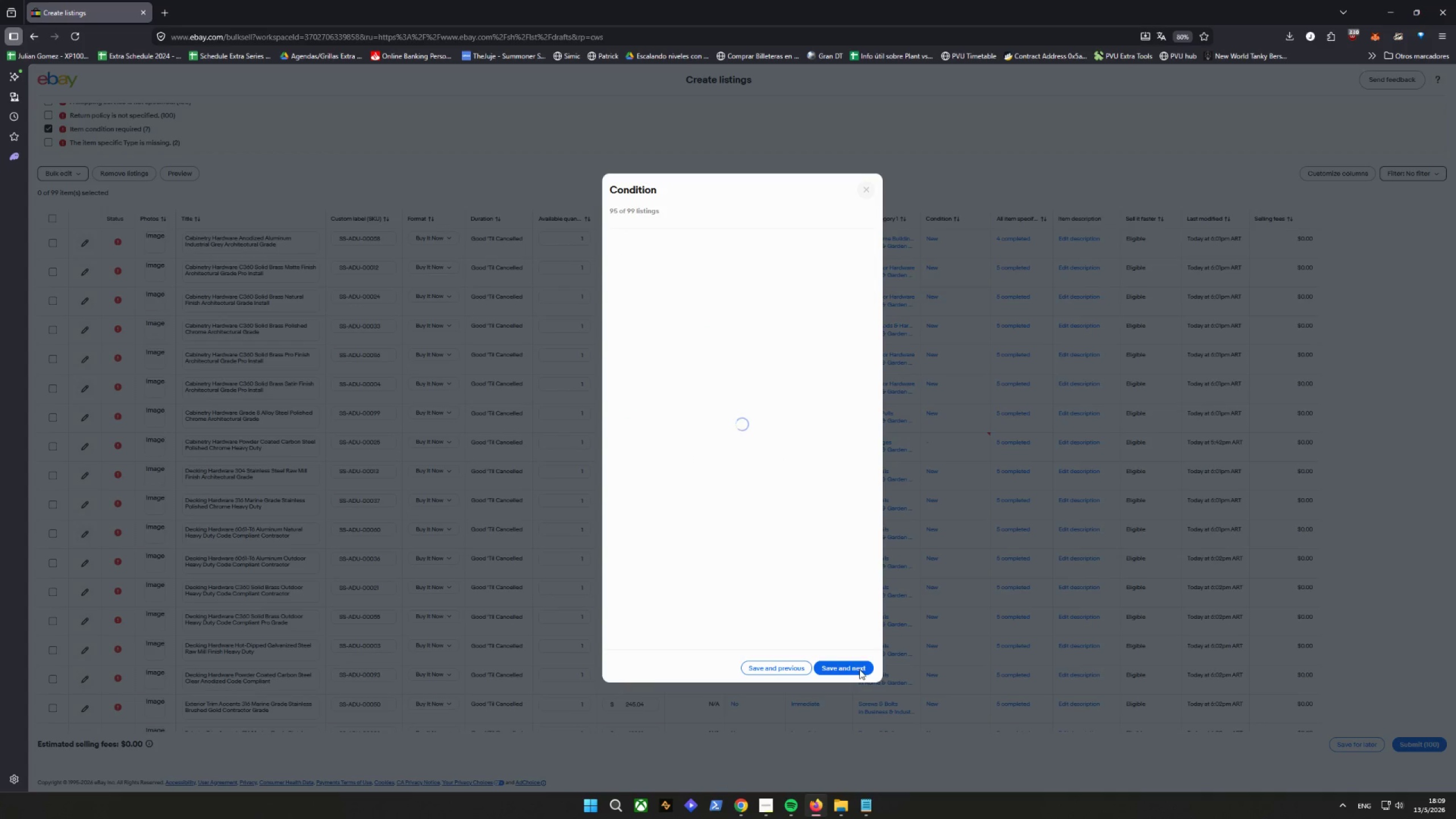 
double_click([609, 276])
 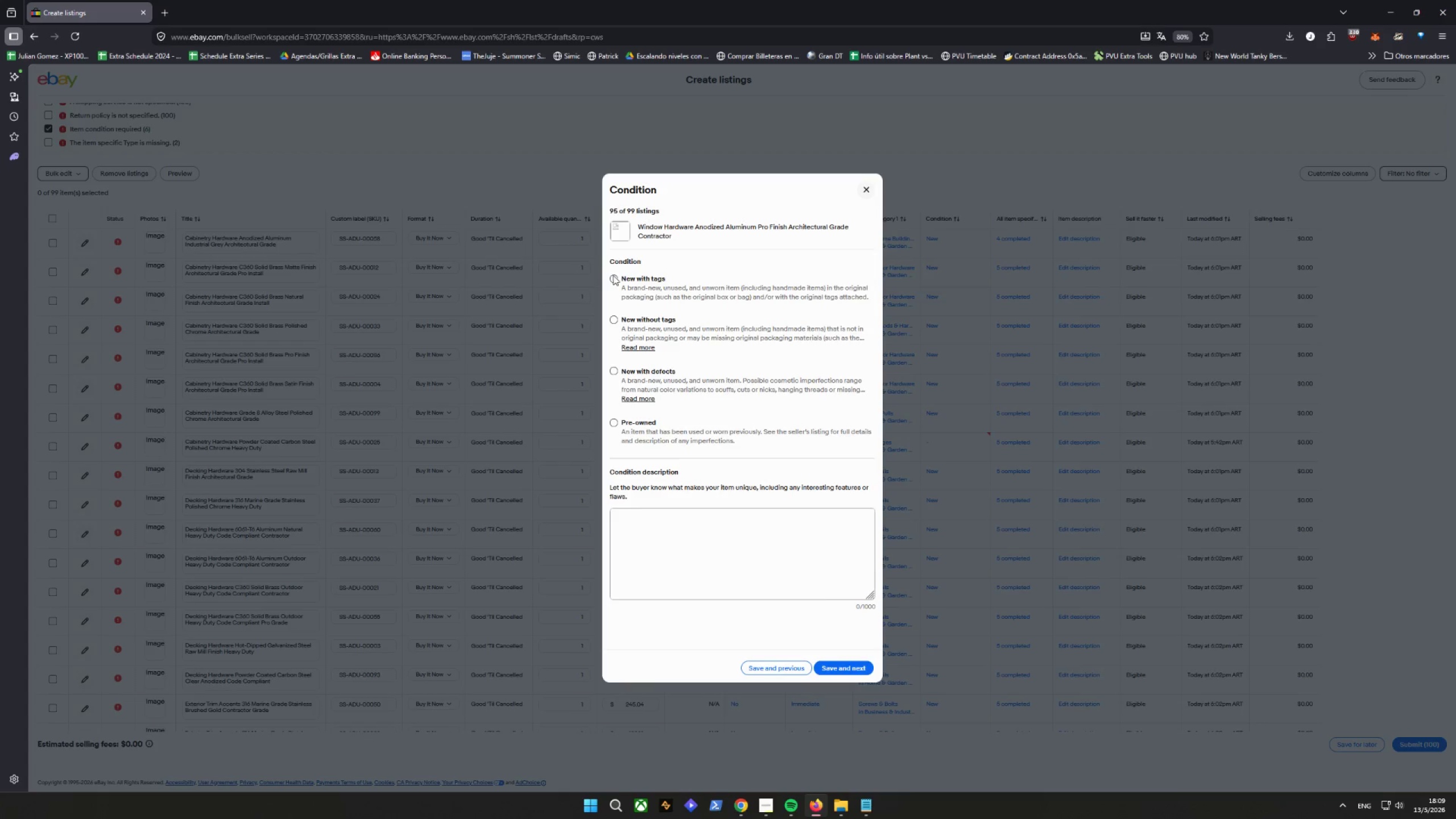 
triple_click([613, 276])
 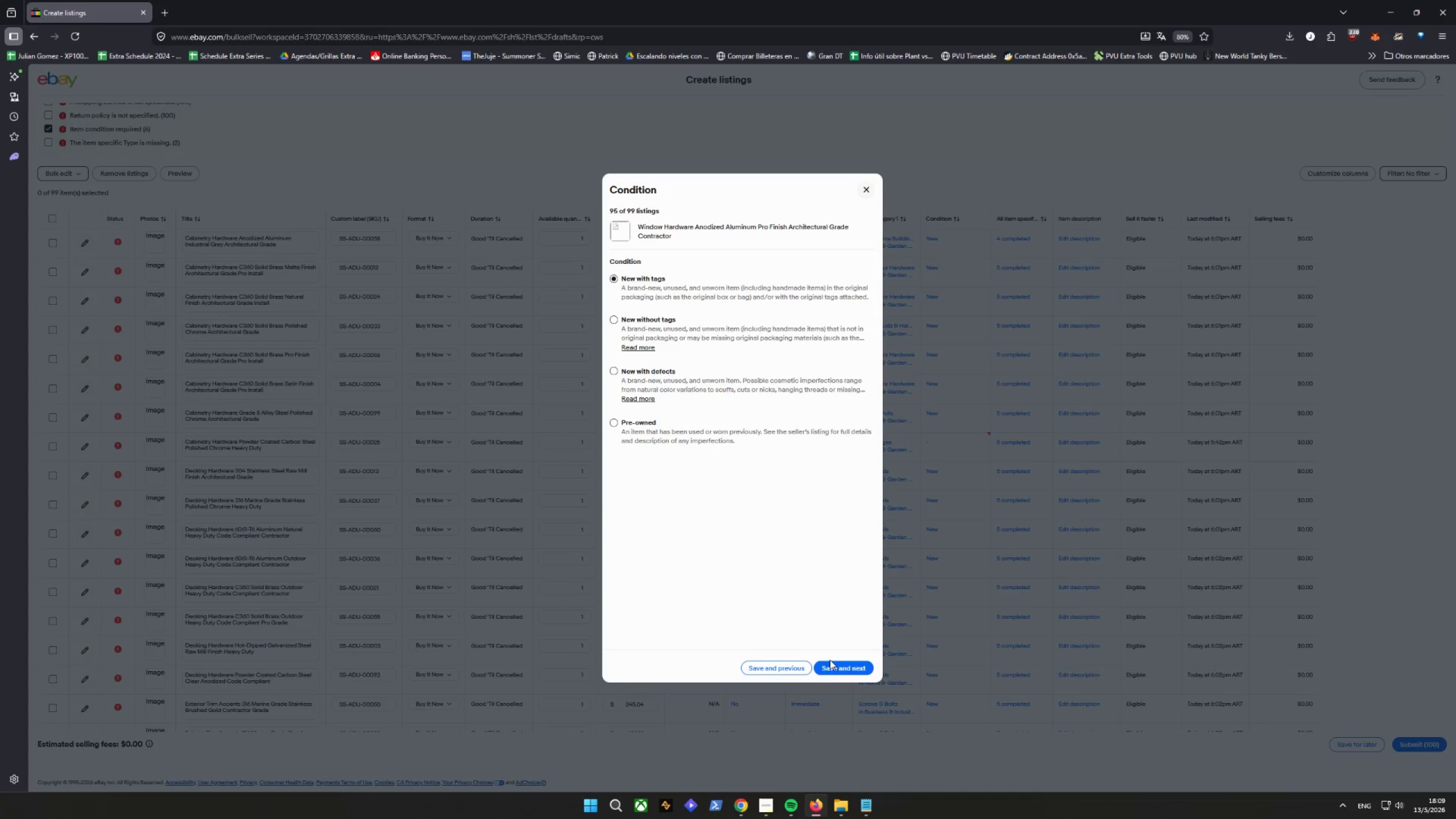 
double_click([834, 668])
 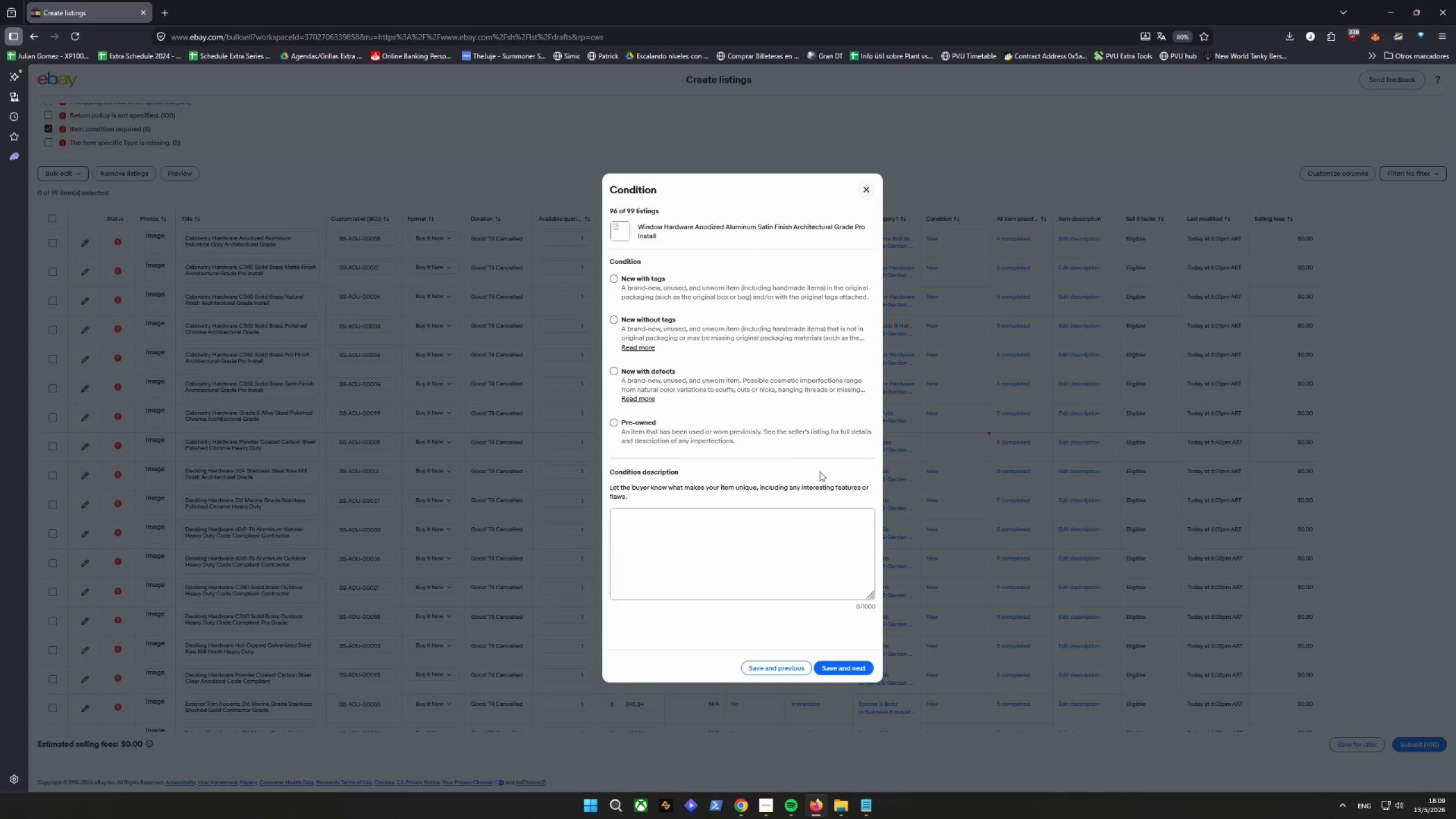 
left_click([615, 275])
 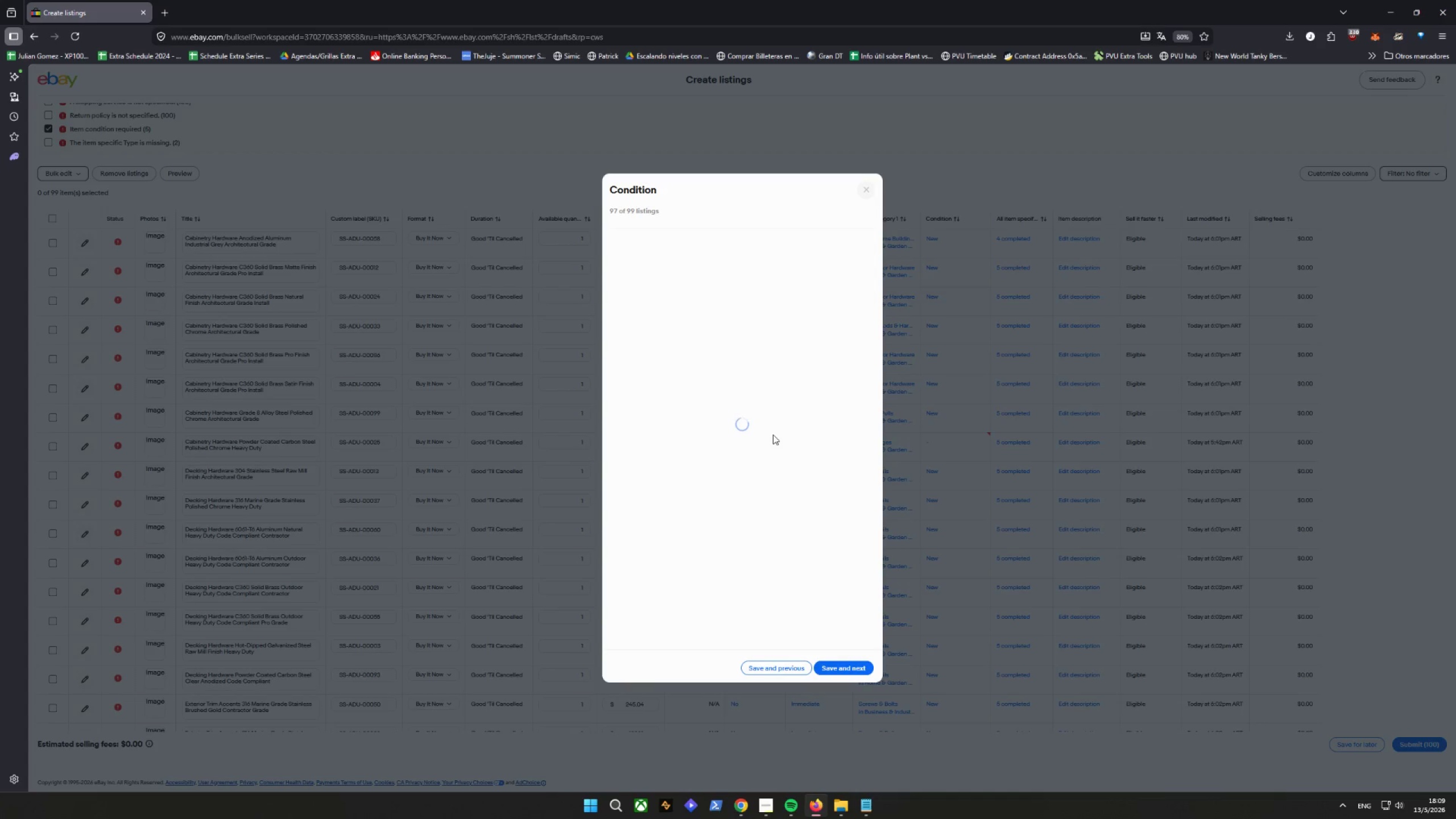 
left_click([612, 280])
 